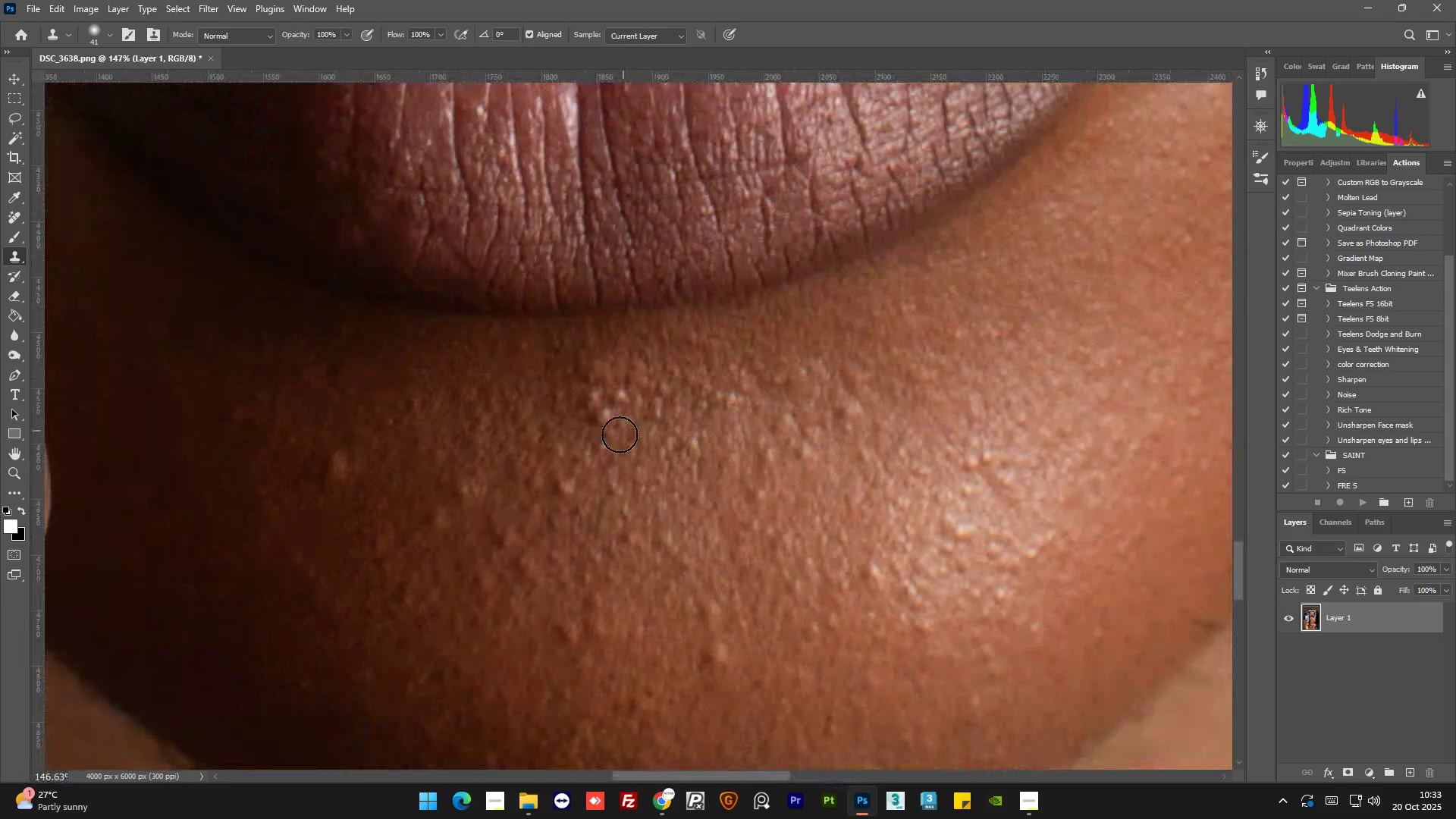 
hold_key(key=AltLeft, duration=0.7)
 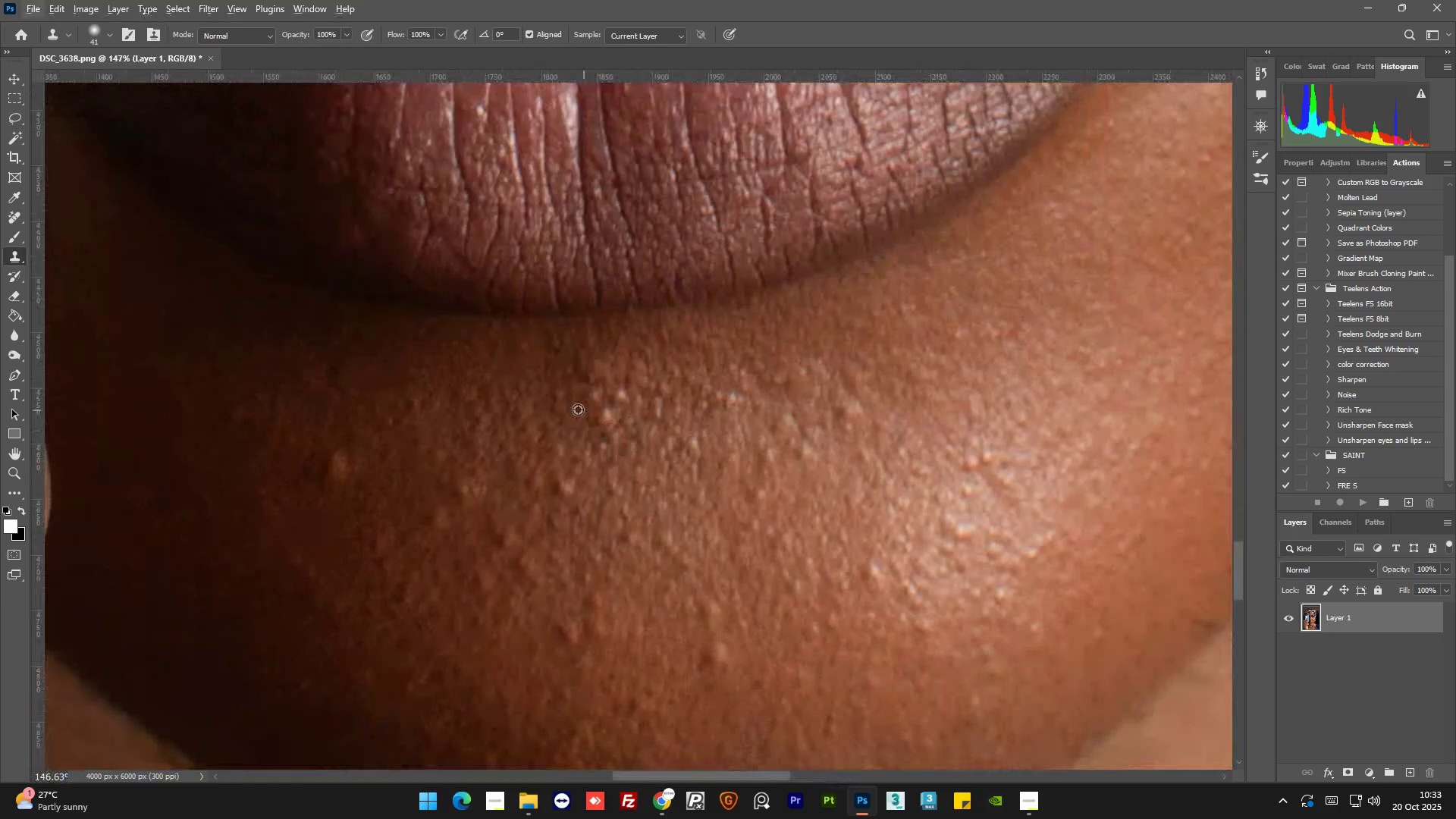 
hold_key(key=AltLeft, duration=0.44)
 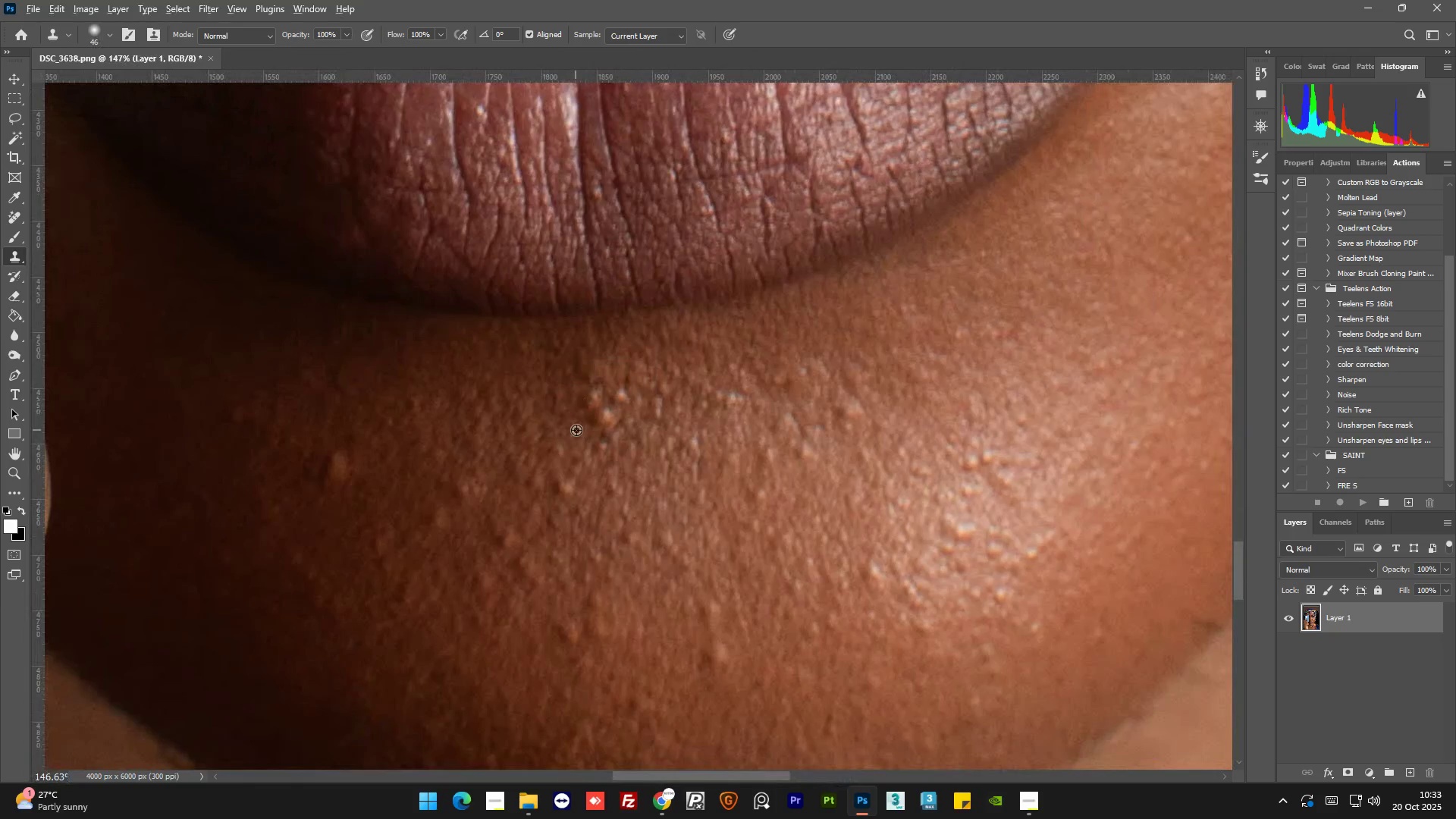 
hold_key(key=AltLeft, duration=0.39)
left_click([576, 430])
 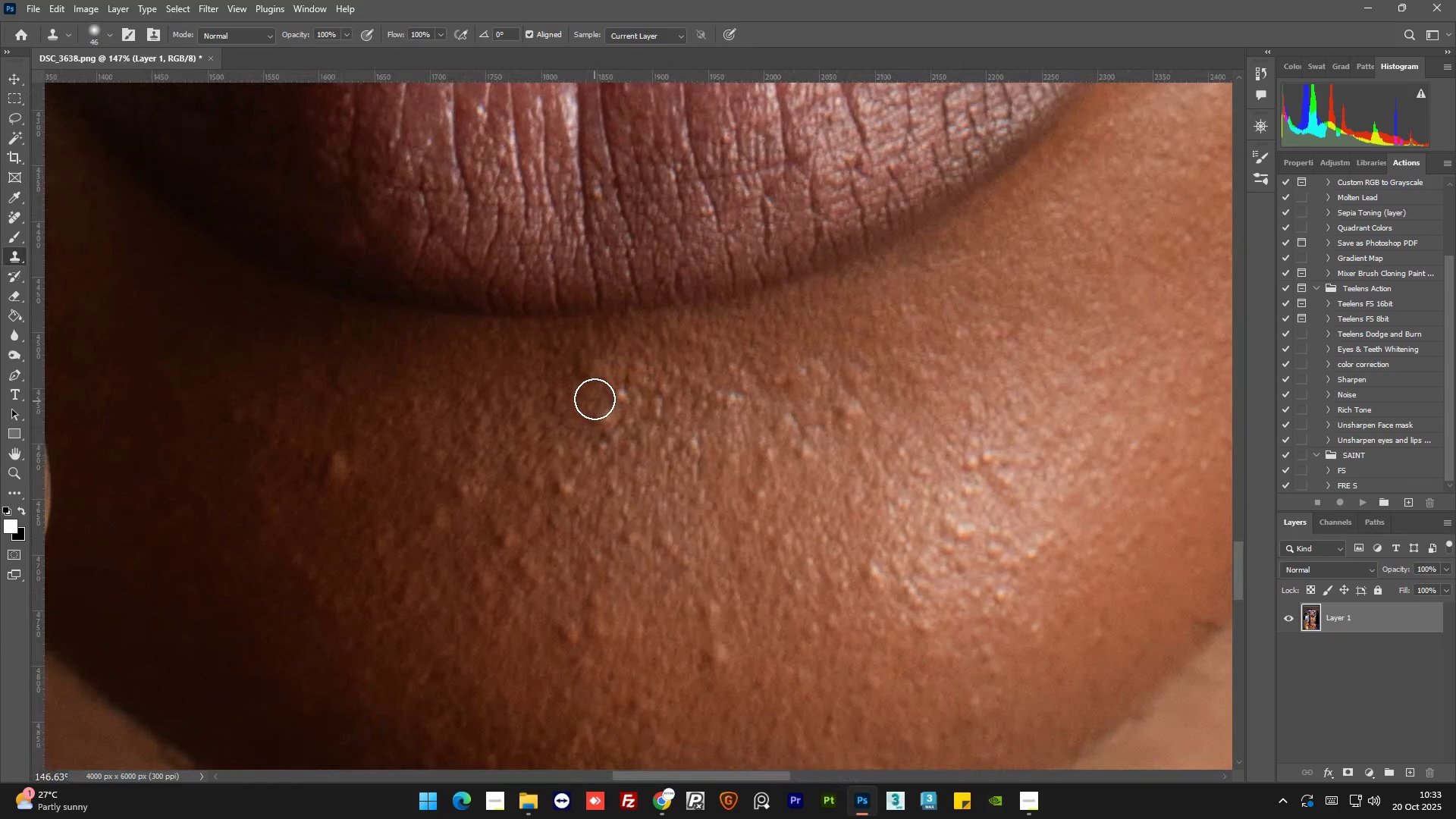 
double_click([593, 399])
 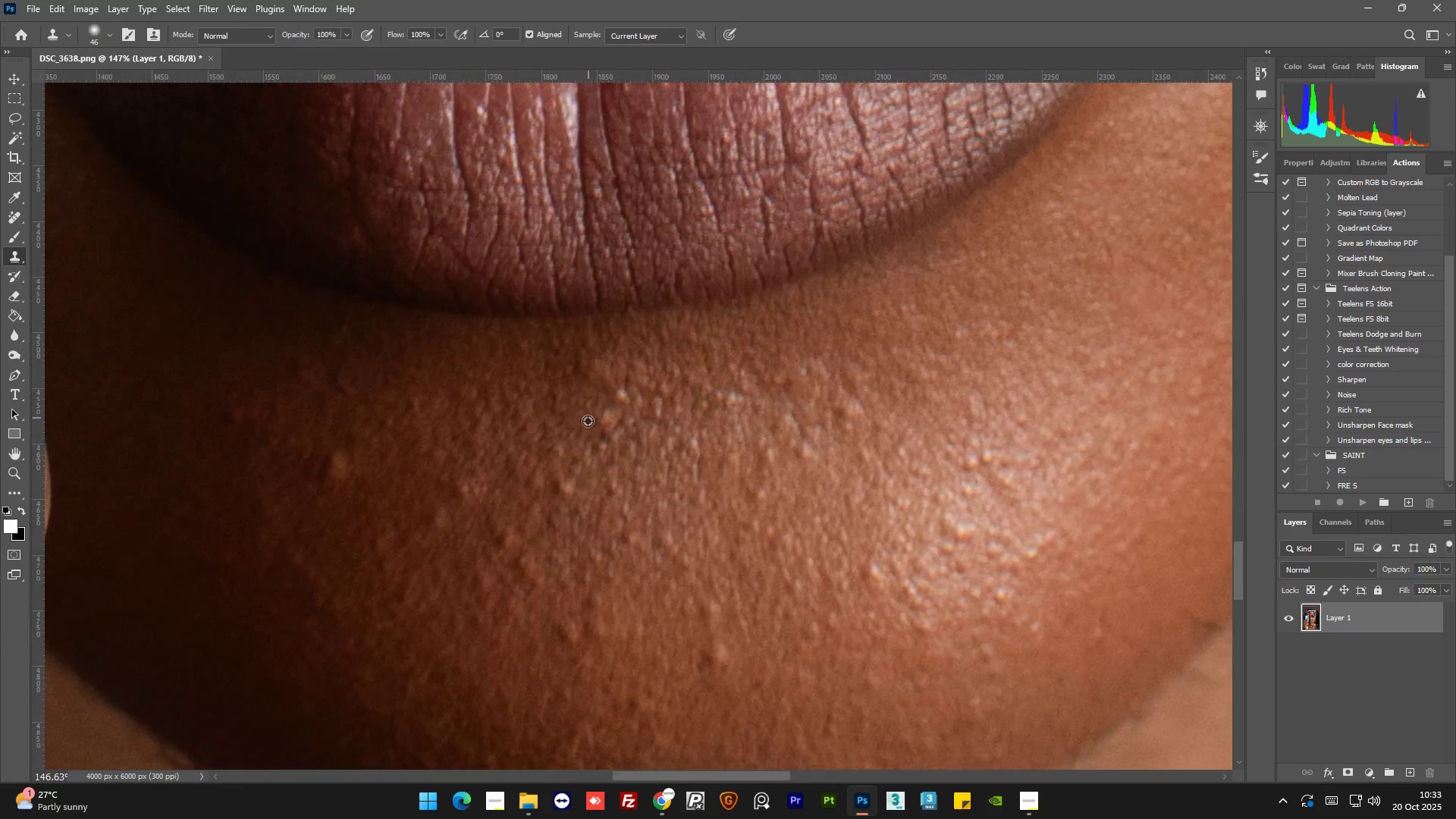 
key(Alt+AltLeft)
 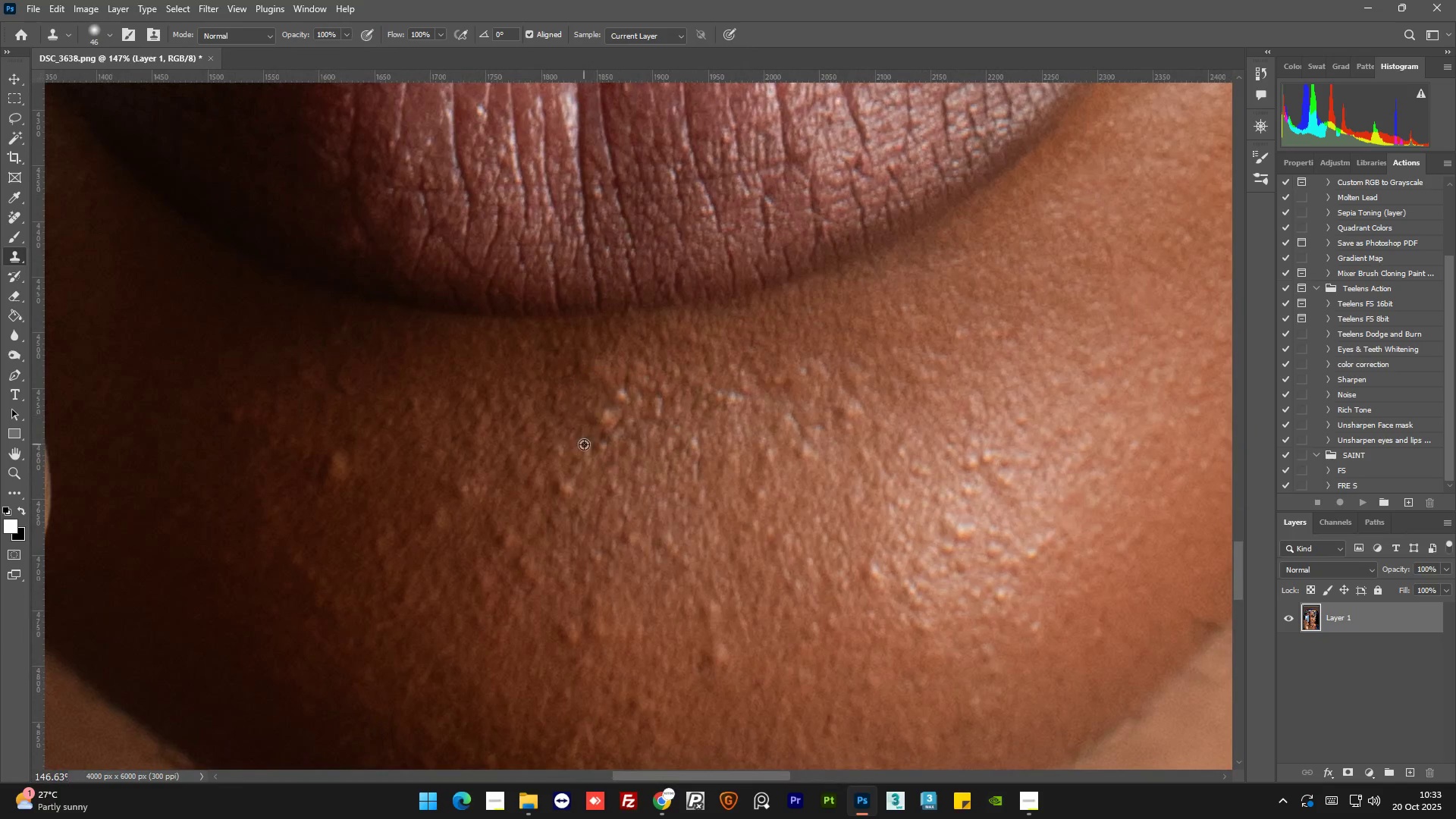 
triple_click([584, 444])
 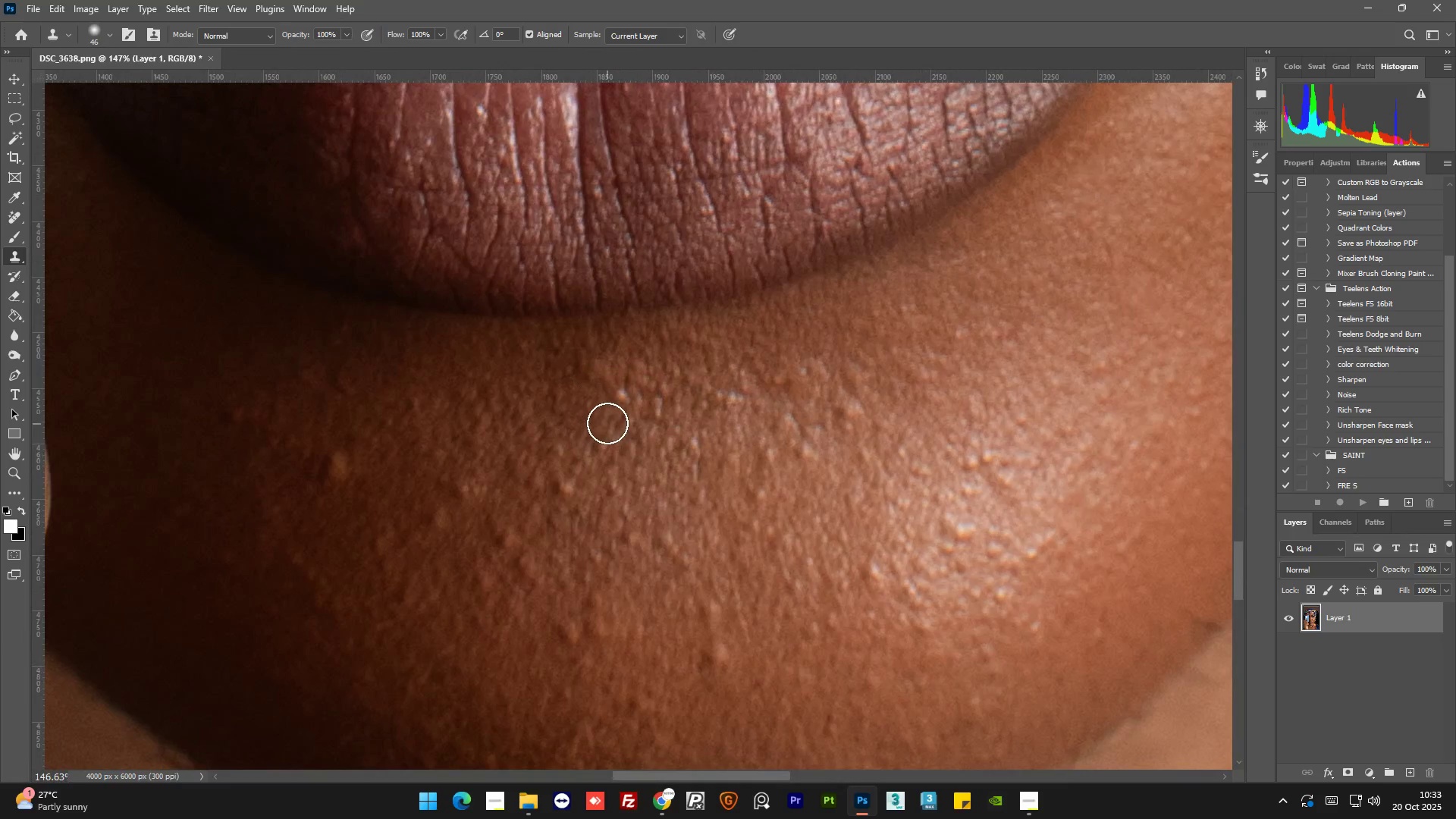 
left_click([608, 416])
 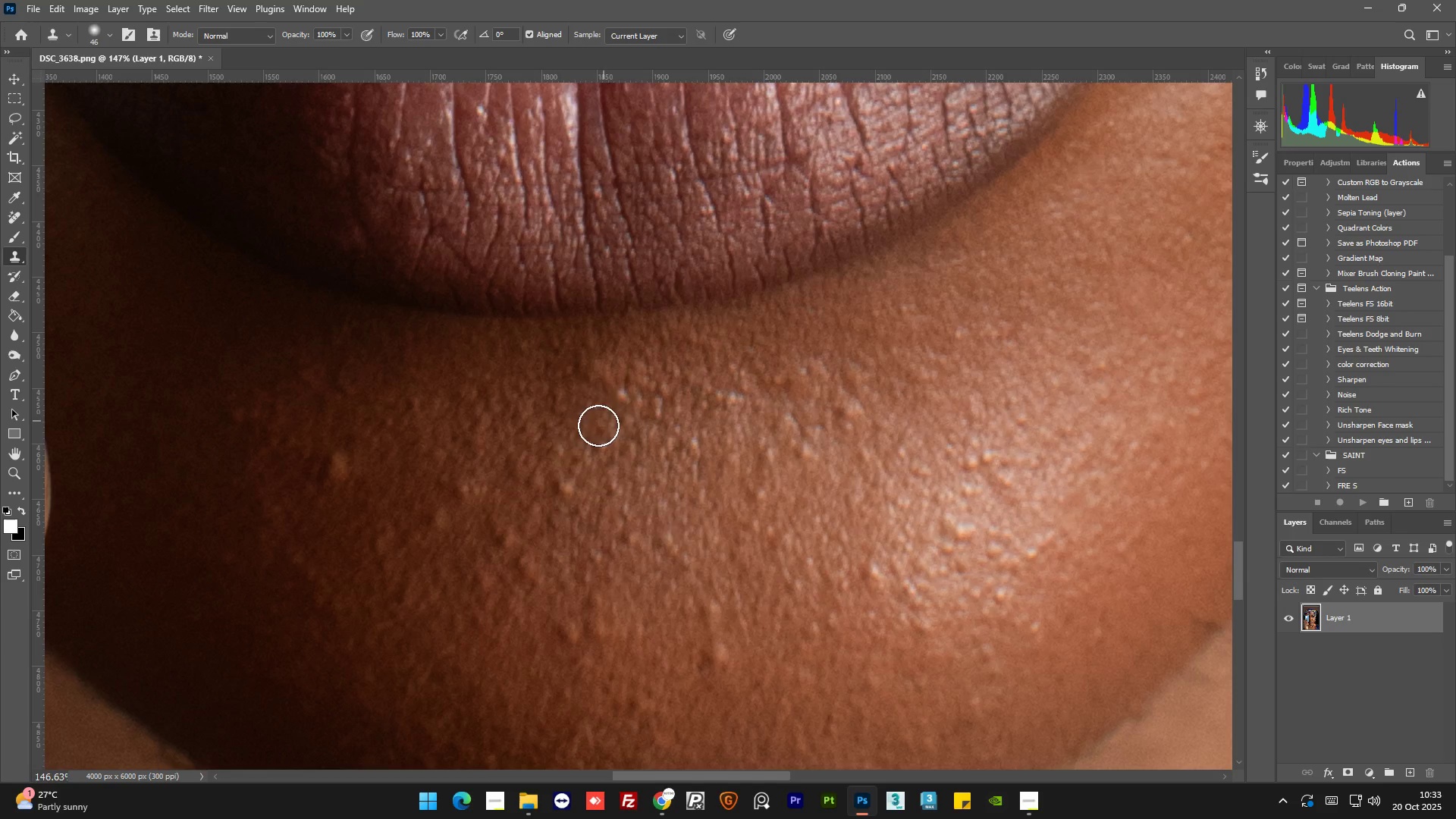 
key(Alt+AltLeft)
 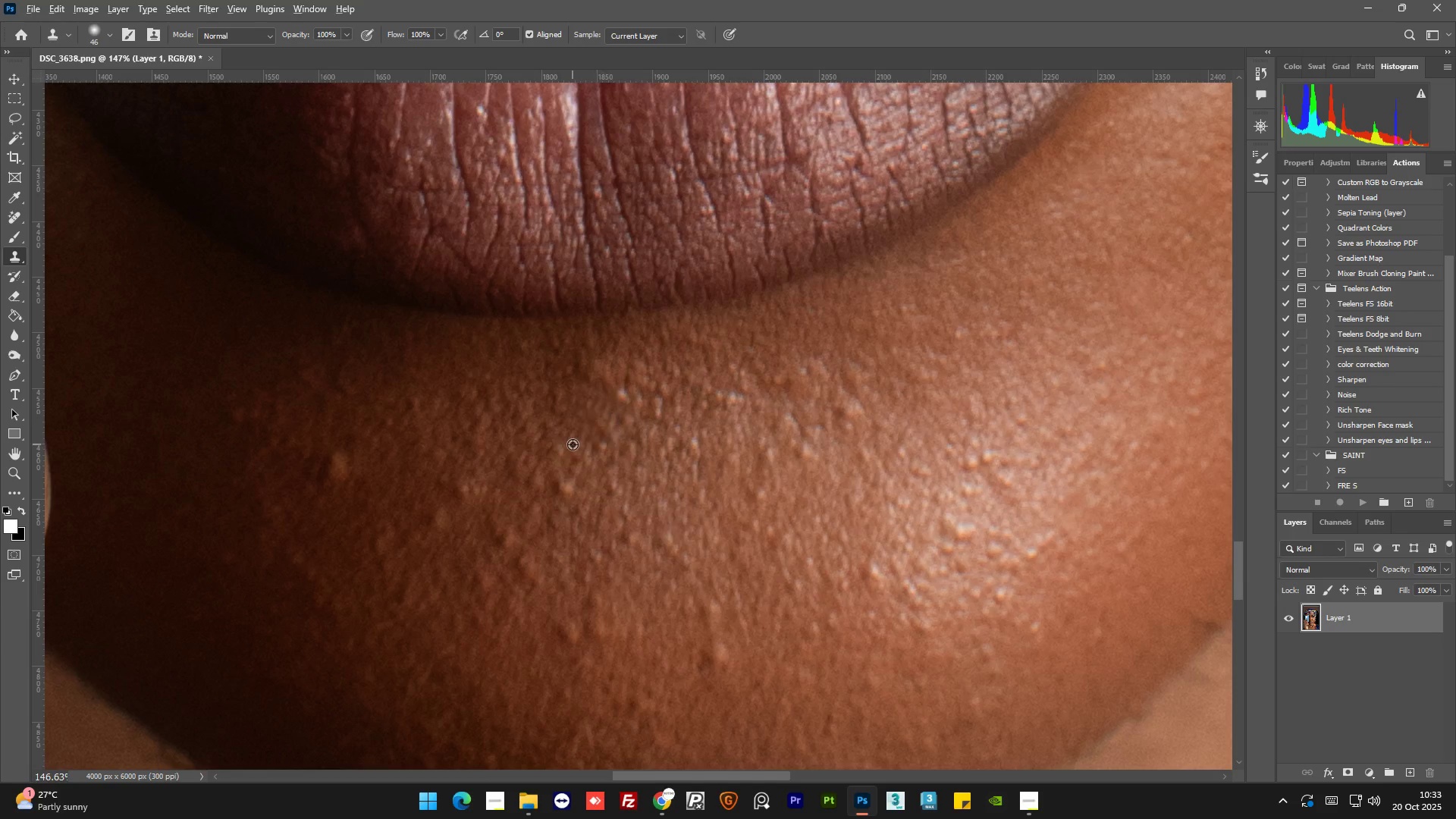 
left_click_drag(start_coordinate=[573, 444], to_coordinate=[582, 438])
 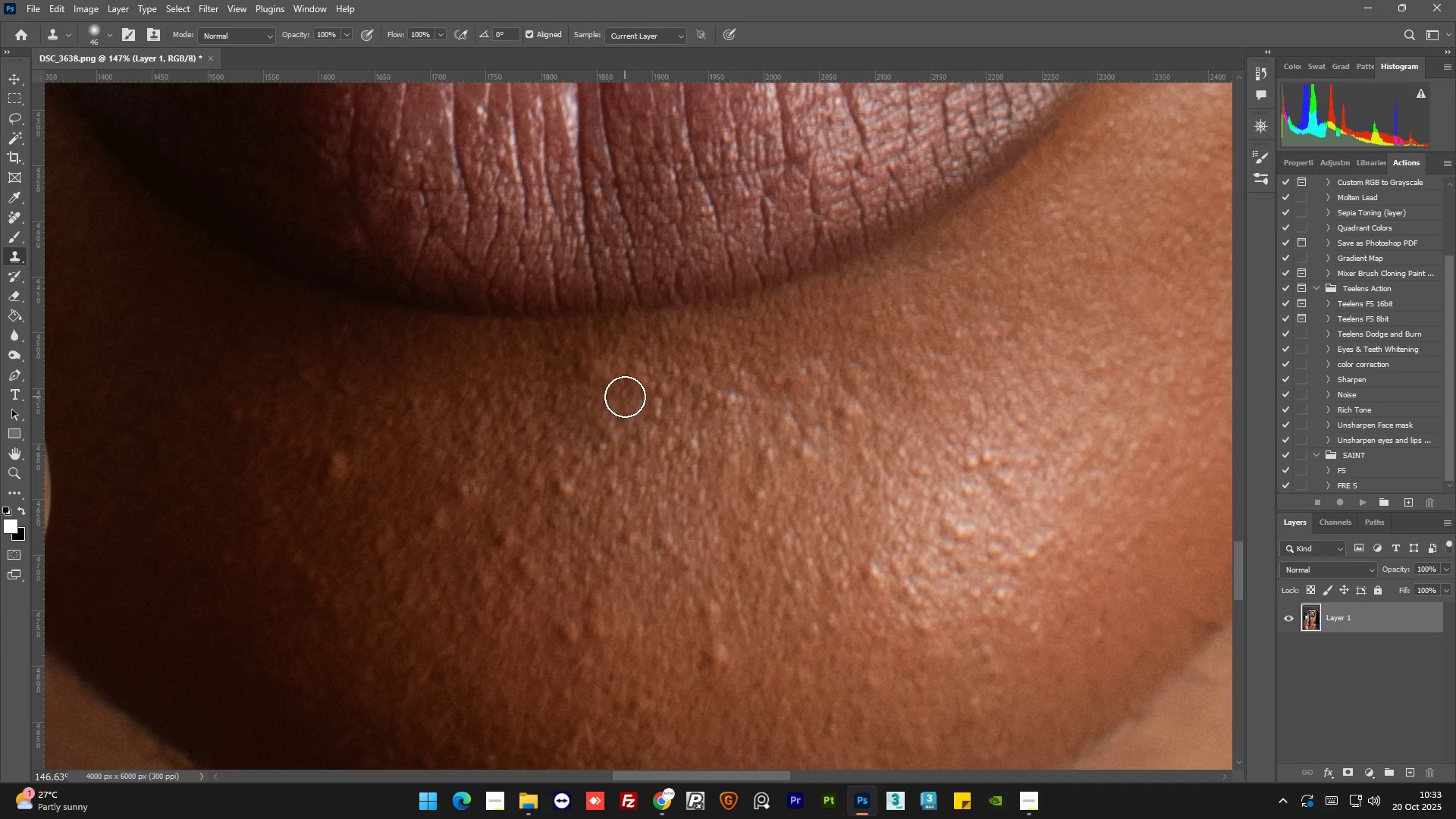 
hold_key(key=AltLeft, duration=1.05)
scroll: coordinate [694, 375], scroll_direction: down, amount: 8.0
 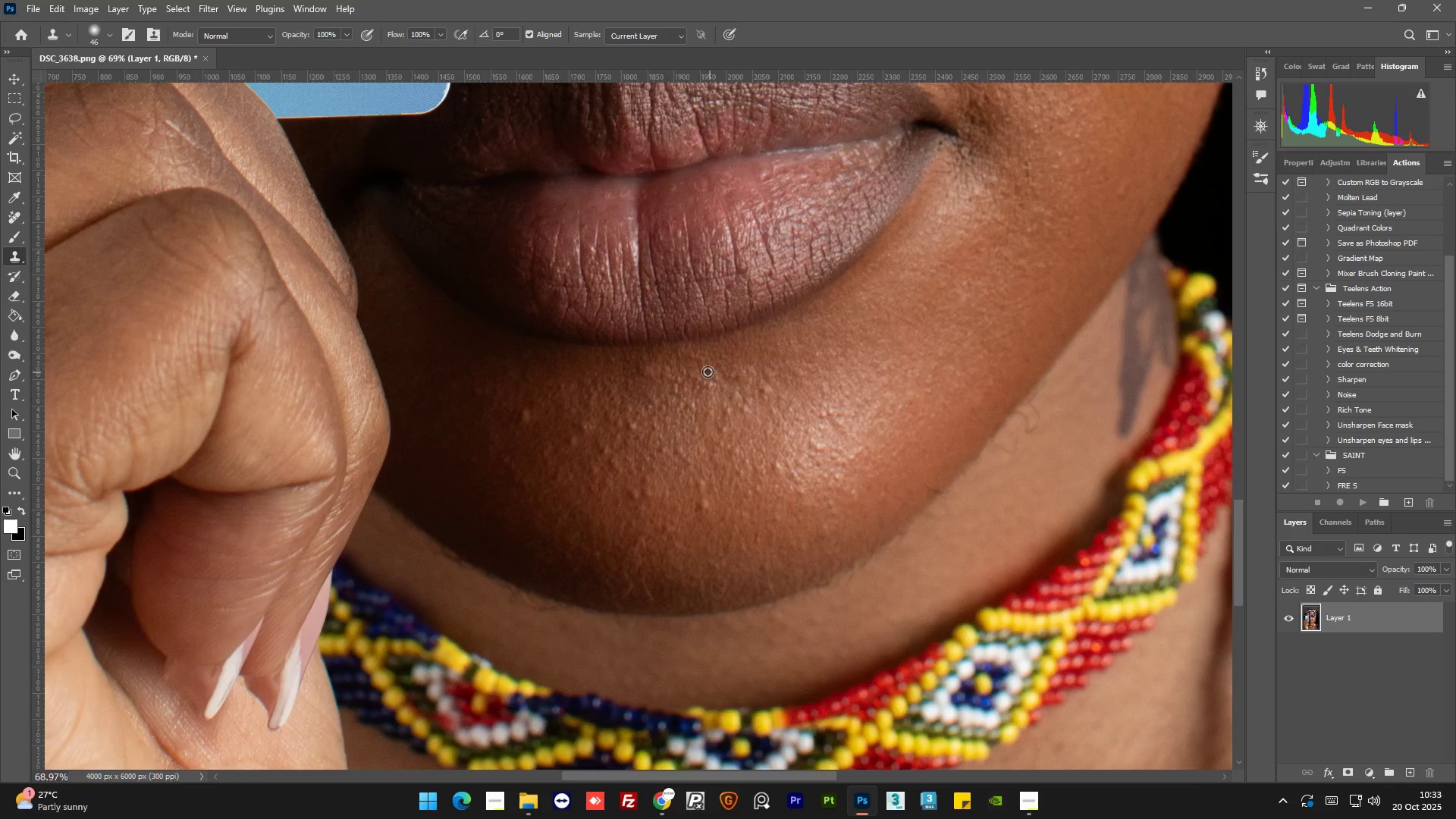 
scroll: coordinate [666, 363], scroll_direction: up, amount: 4.0
 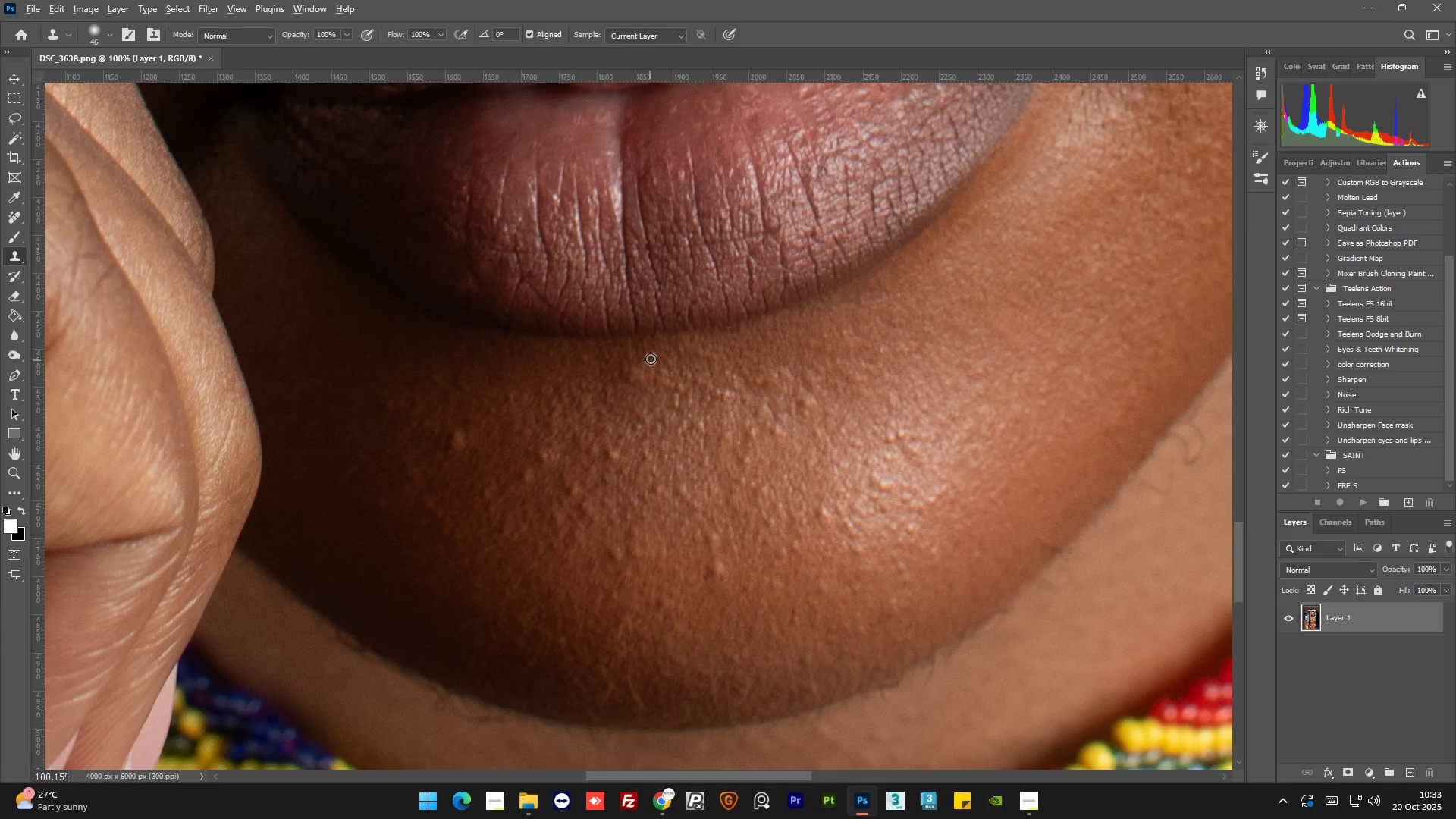 
key(Alt+AltLeft)
 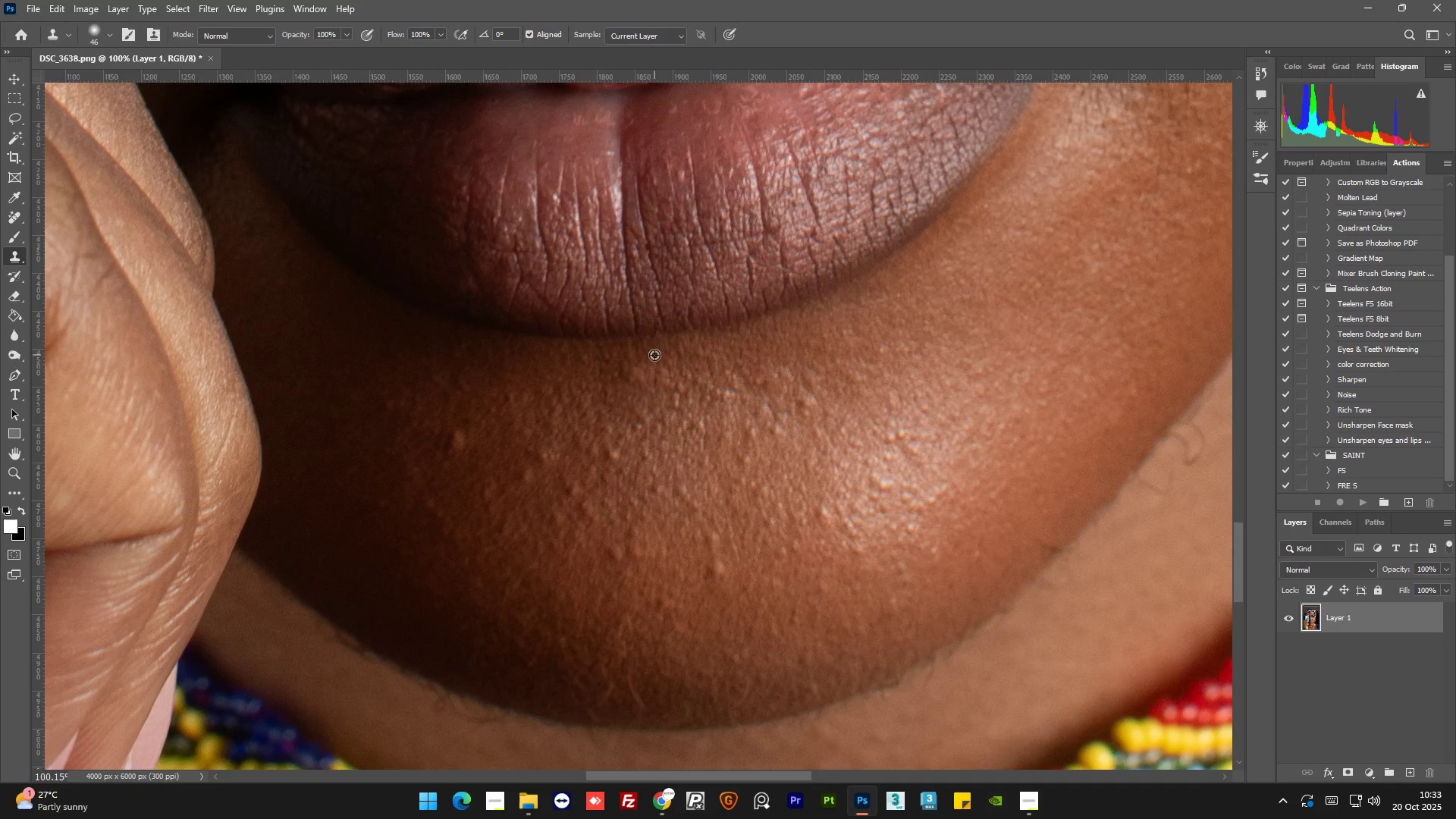 
left_click_drag(start_coordinate=[654, 355], to_coordinate=[651, 359])
 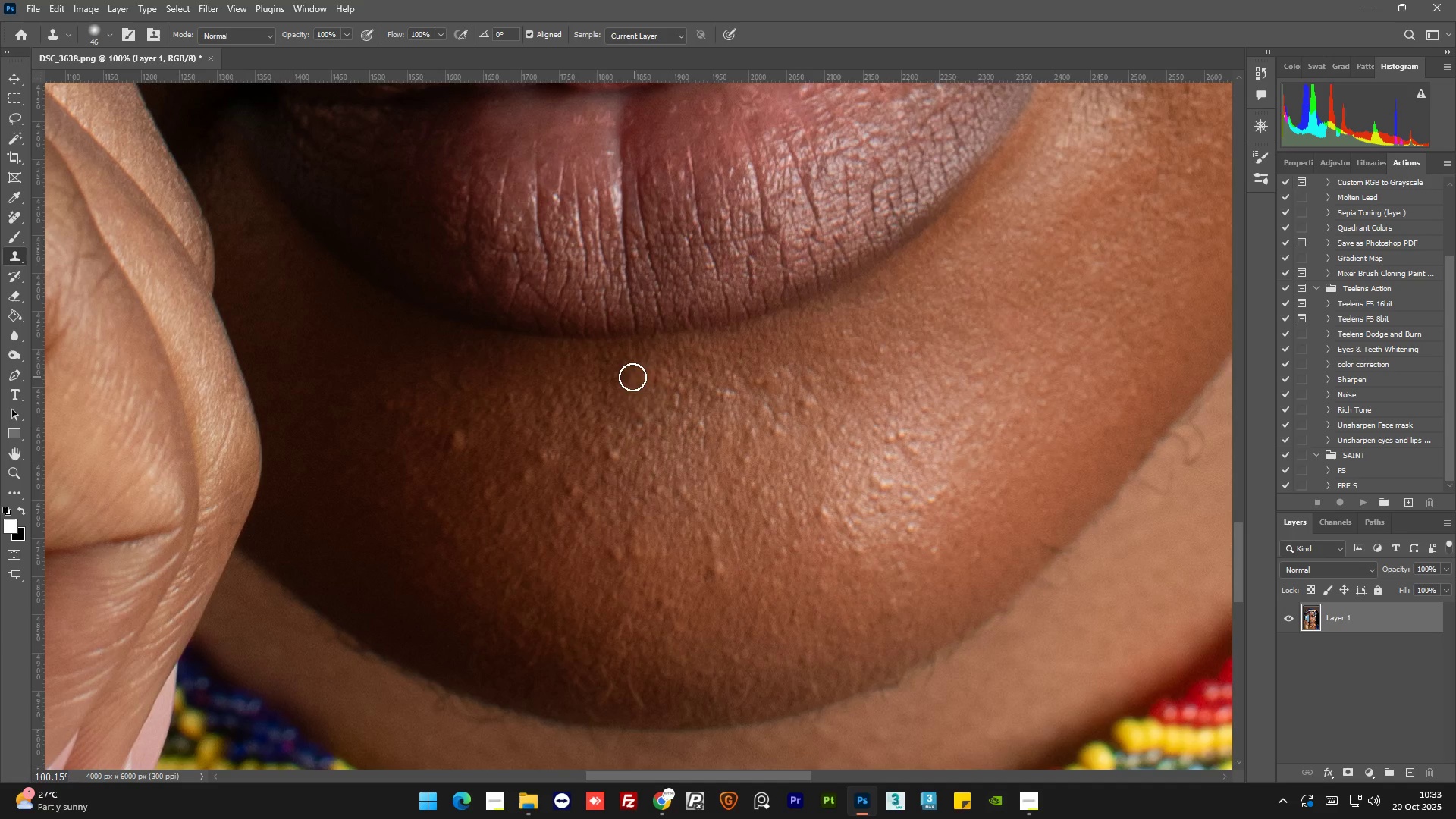 
left_click([632, 376])
 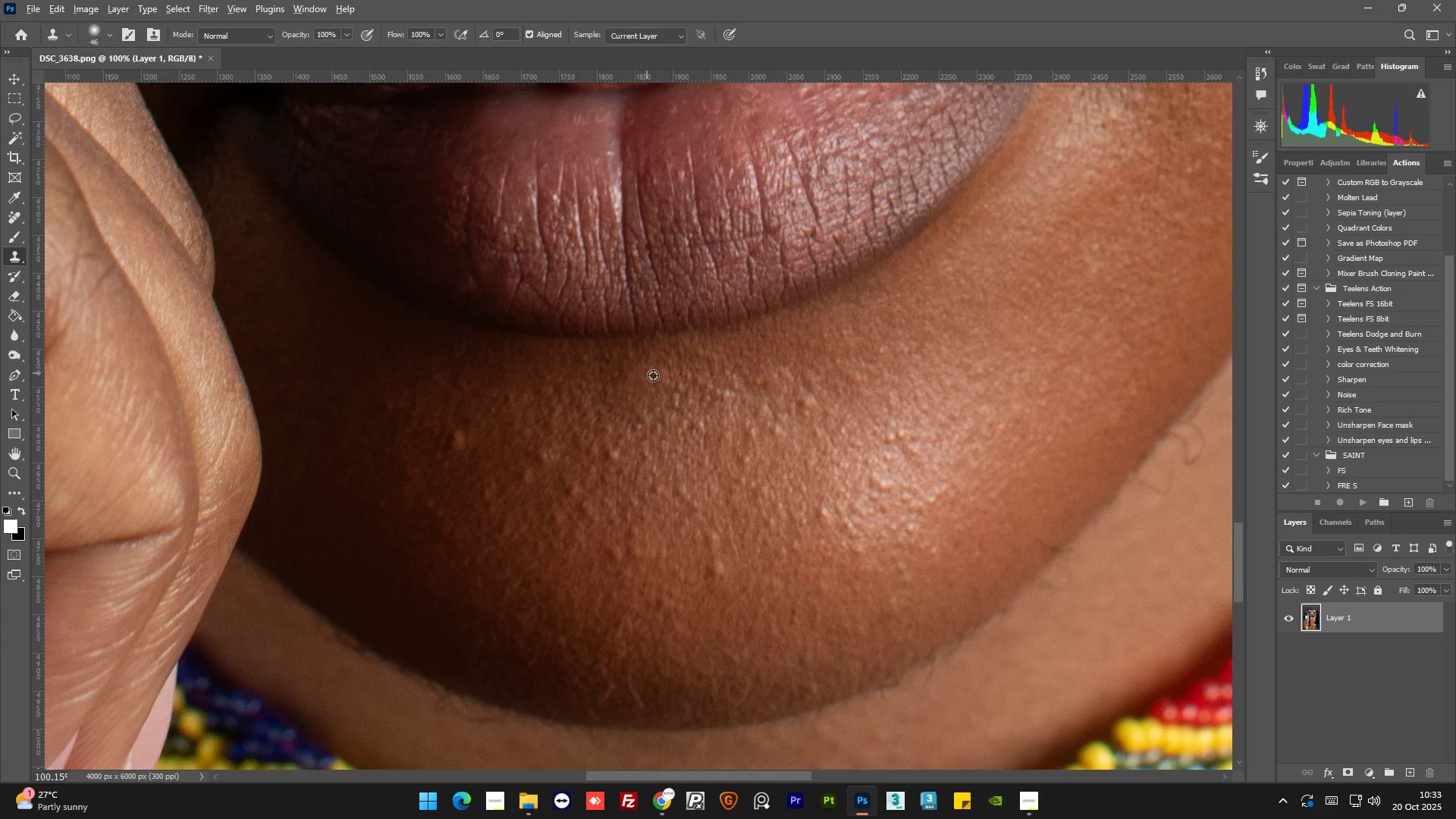 
hold_key(key=AltLeft, duration=0.62)
scroll: coordinate [770, 390], scroll_direction: up, amount: 2.0
 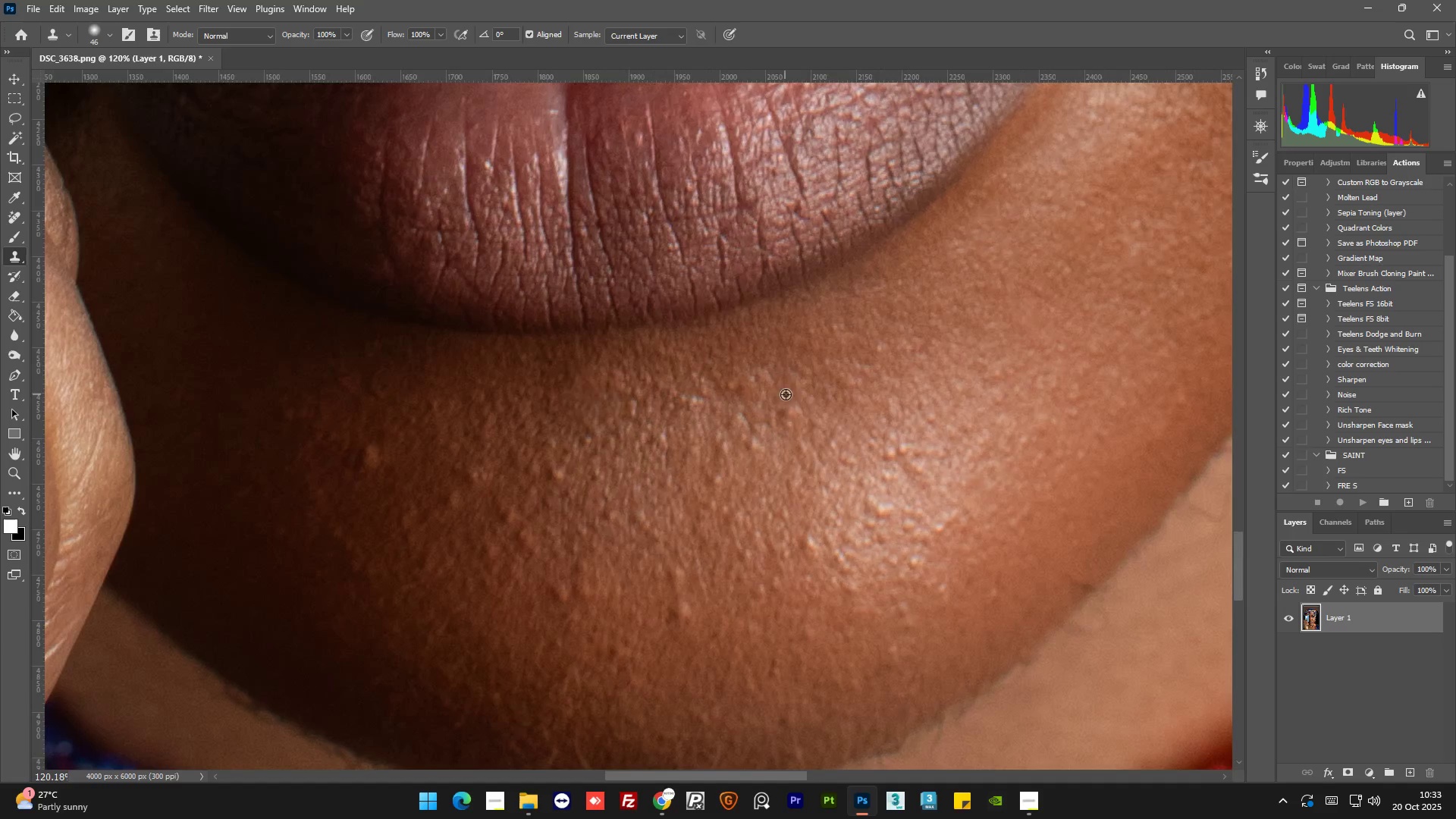 
hold_key(key=AltLeft, duration=0.33)
left_click_drag(start_coordinate=[790, 391], to_coordinate=[790, 395])
 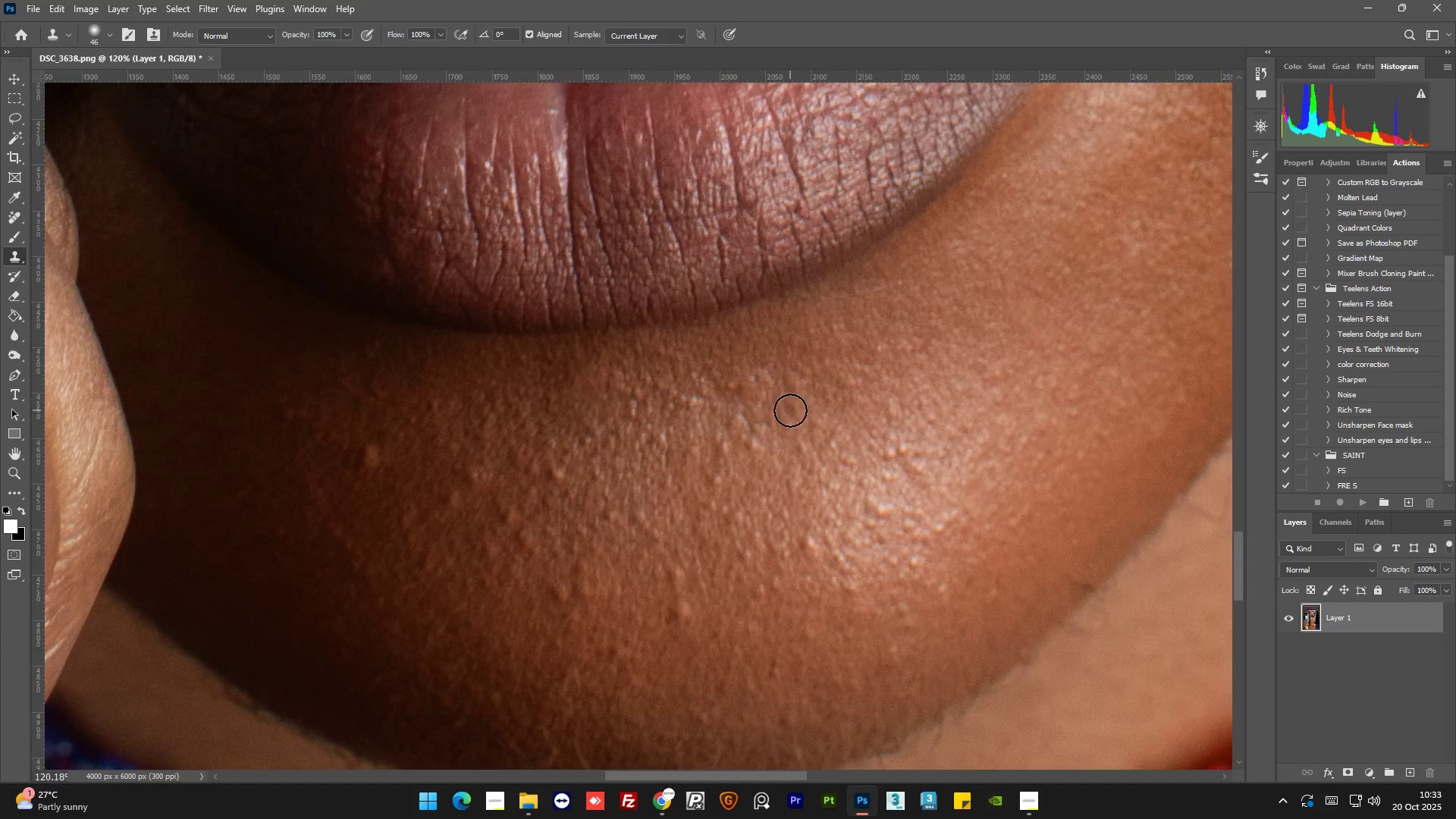 
double_click([790, 410])
 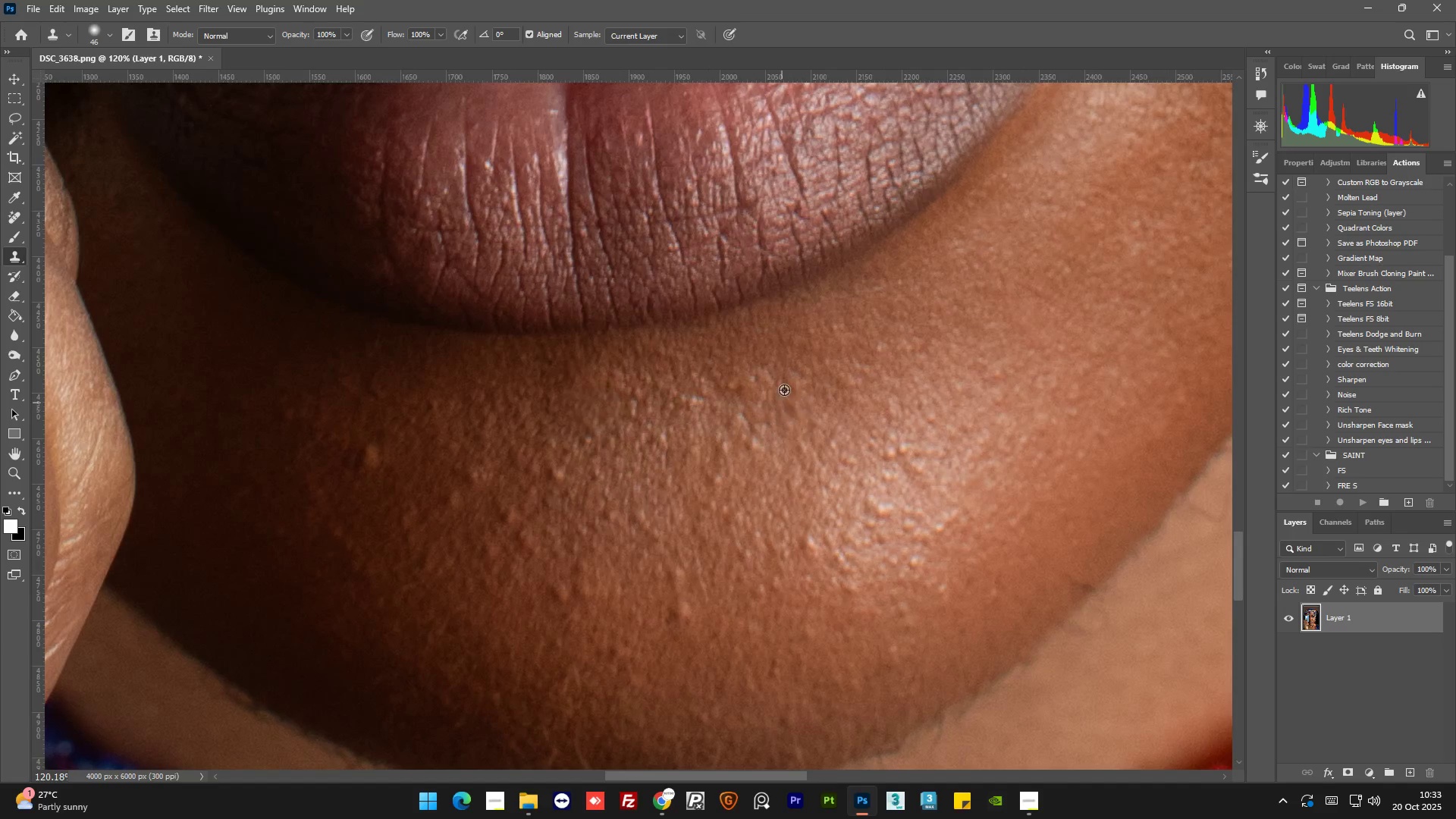 
key(Alt+AltLeft)
 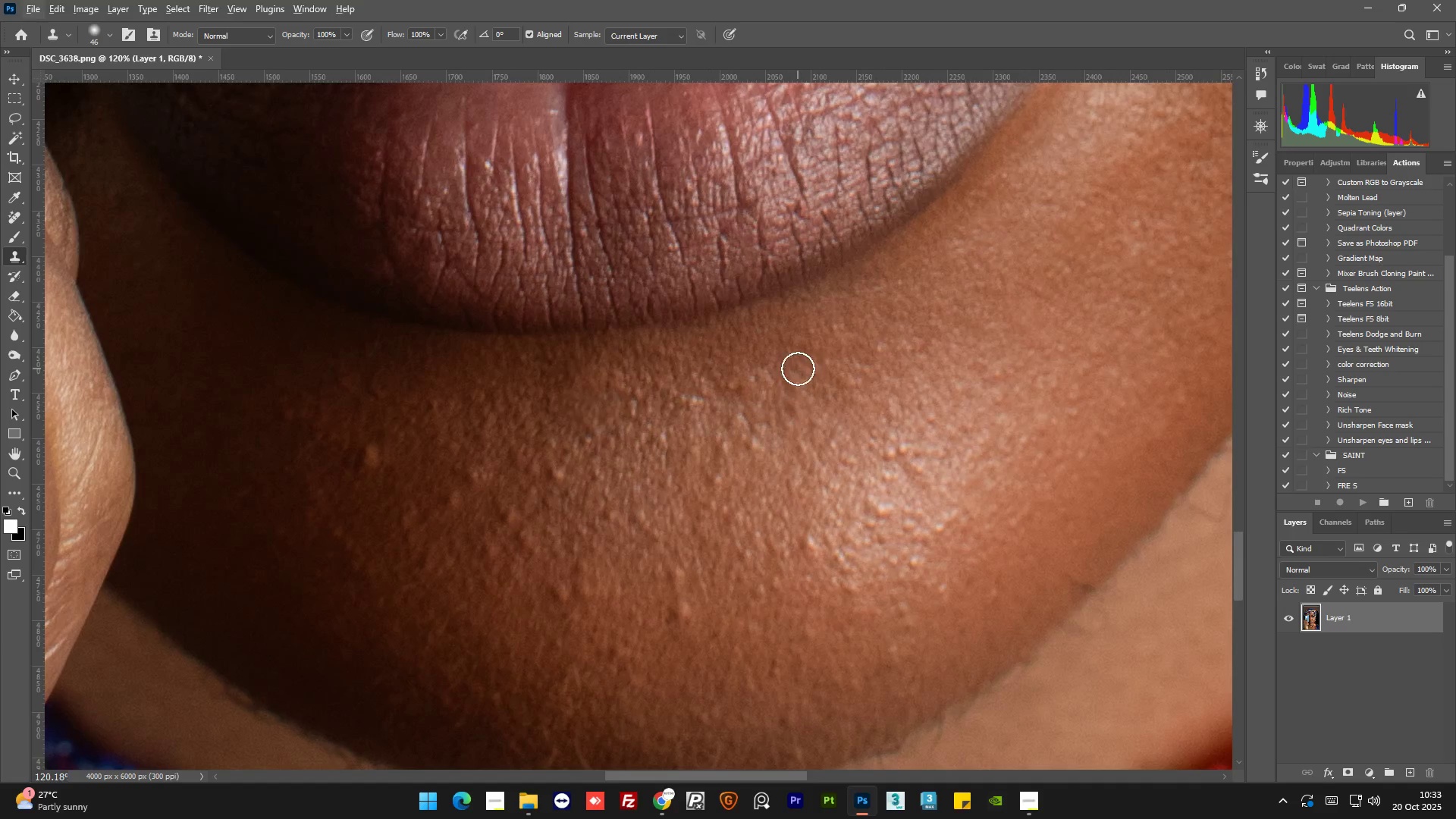 
key(Control+Z)
 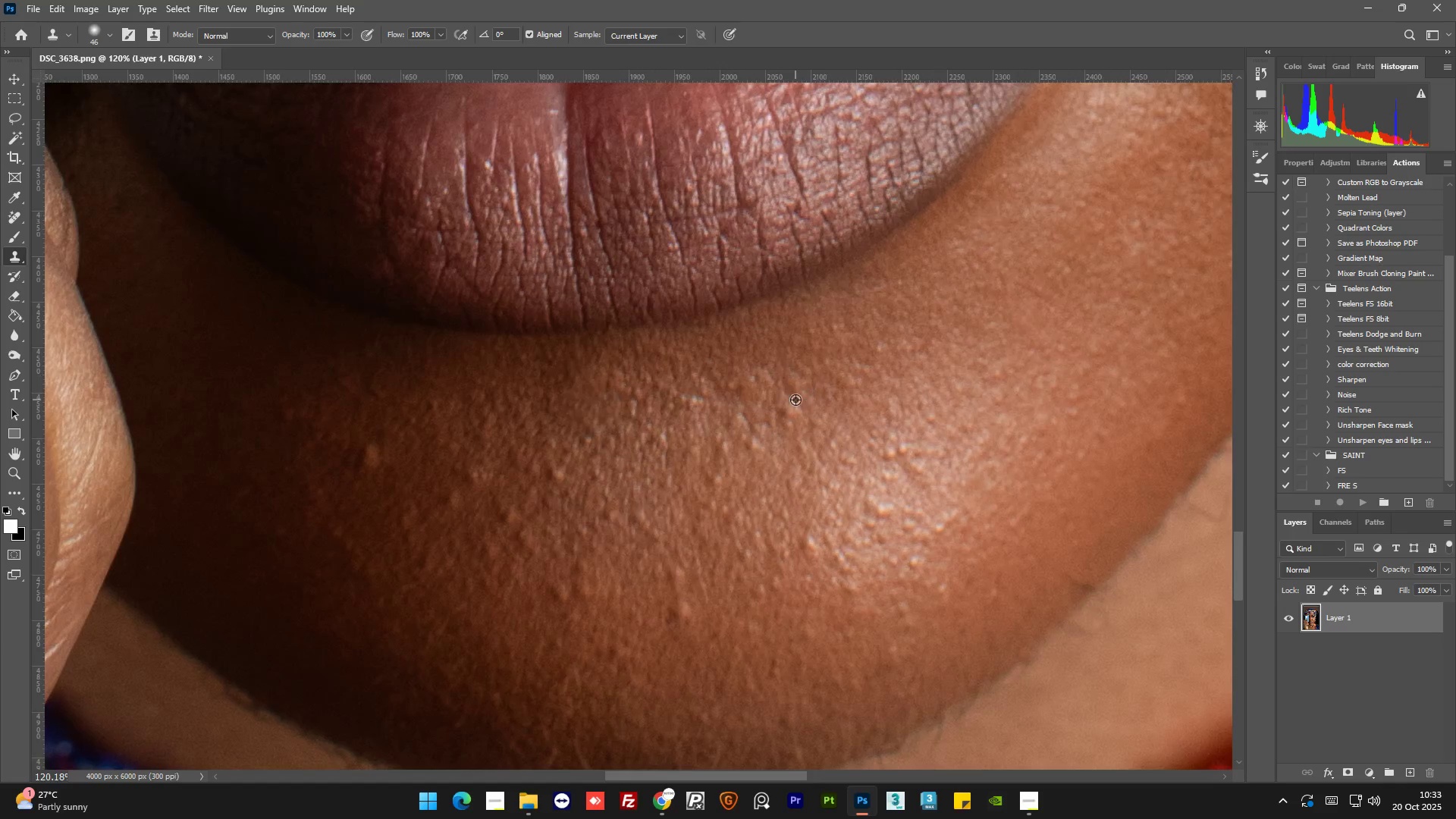 
hold_key(key=AltLeft, duration=0.44)
 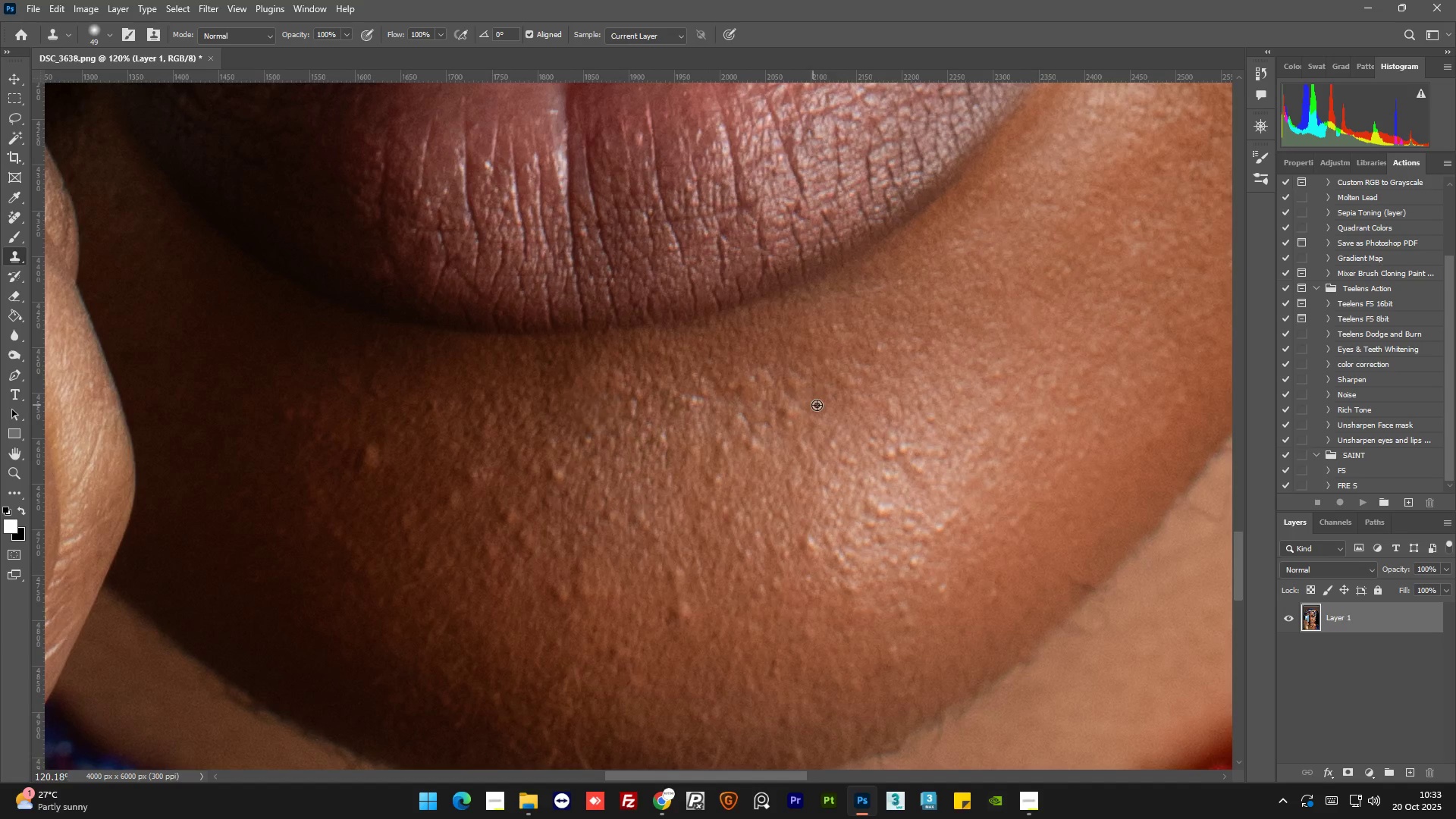 
key(Alt+AltLeft)
 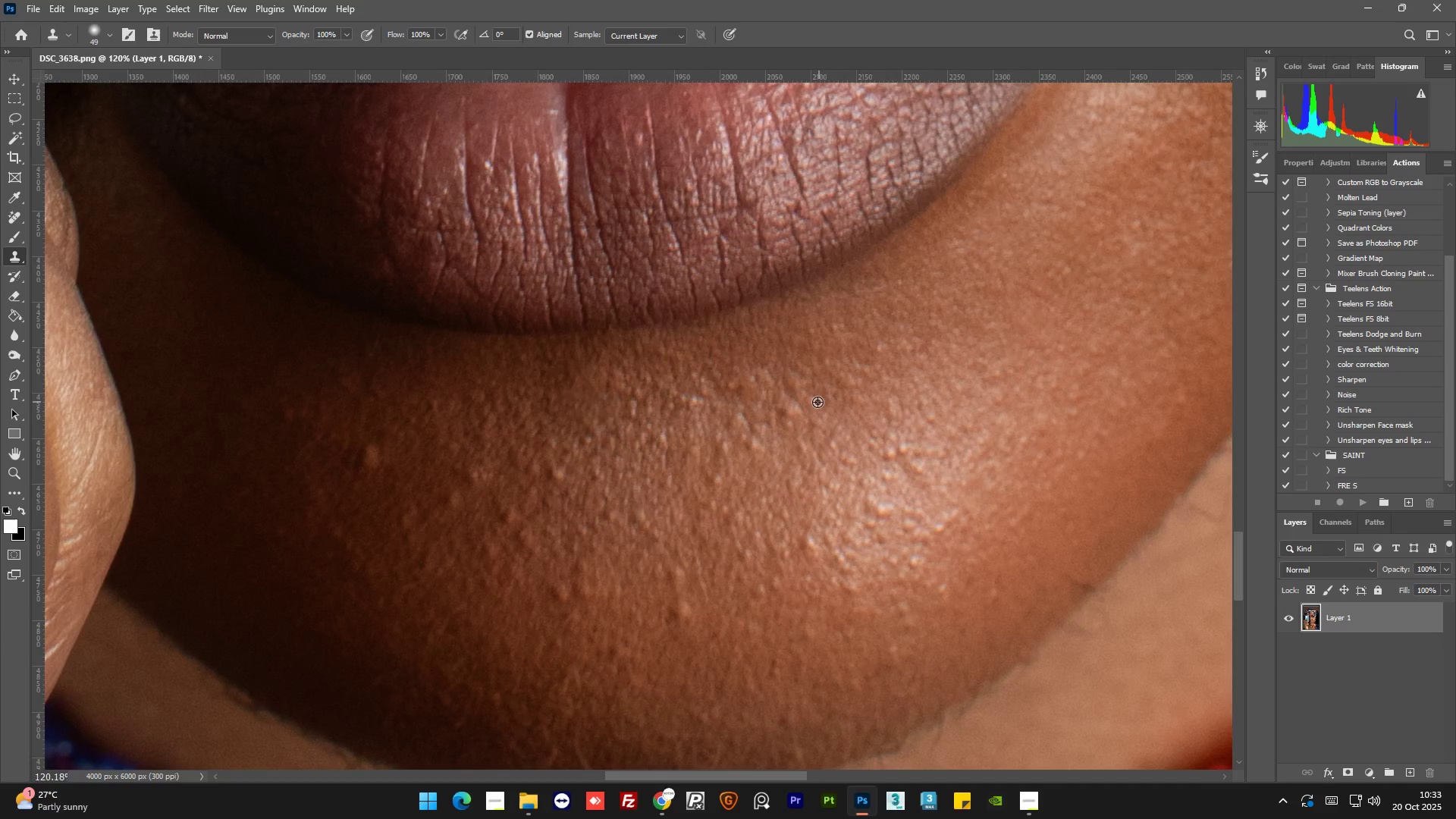 
left_click_drag(start_coordinate=[820, 402], to_coordinate=[814, 403])
 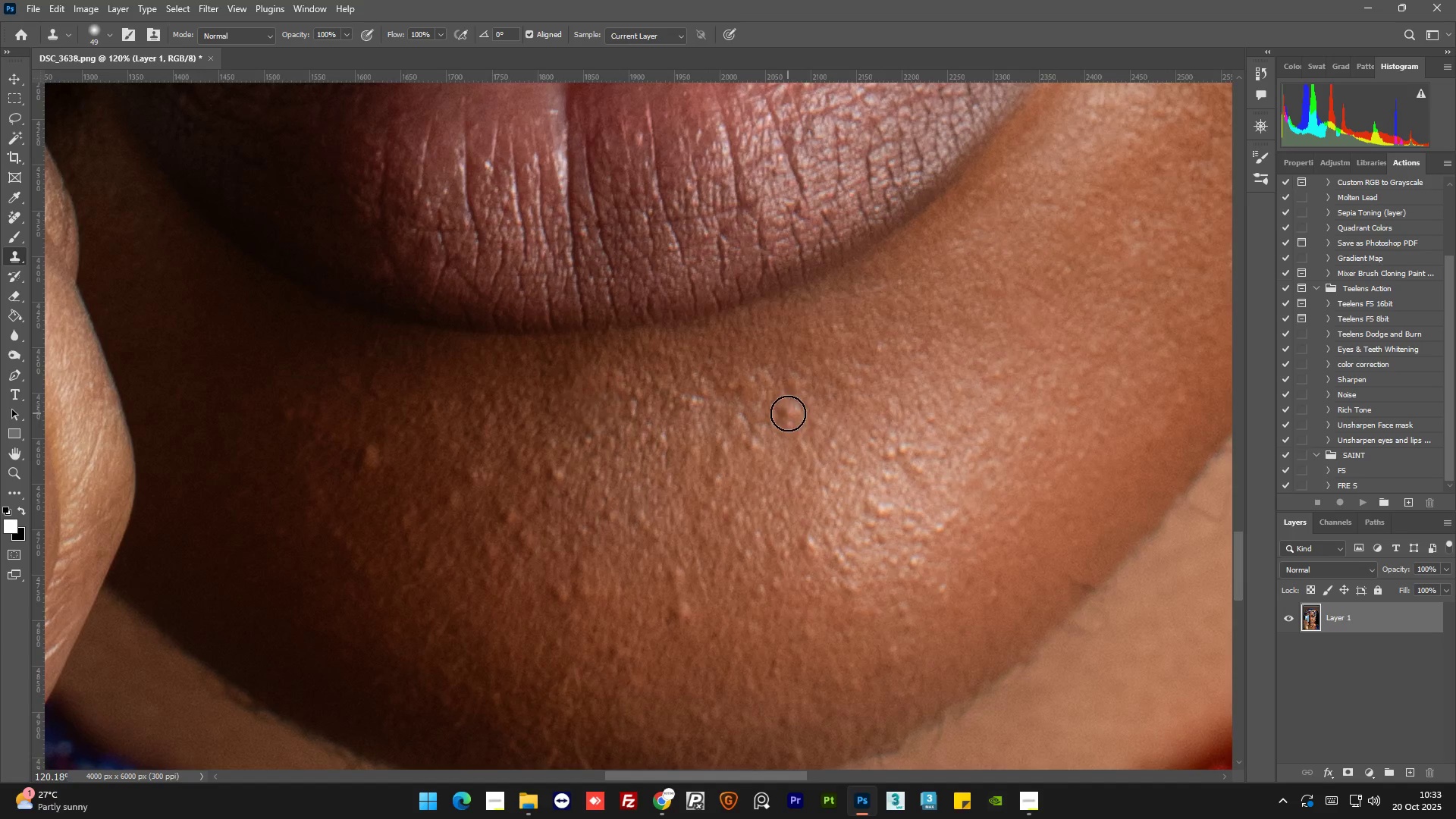 
double_click([788, 413])
 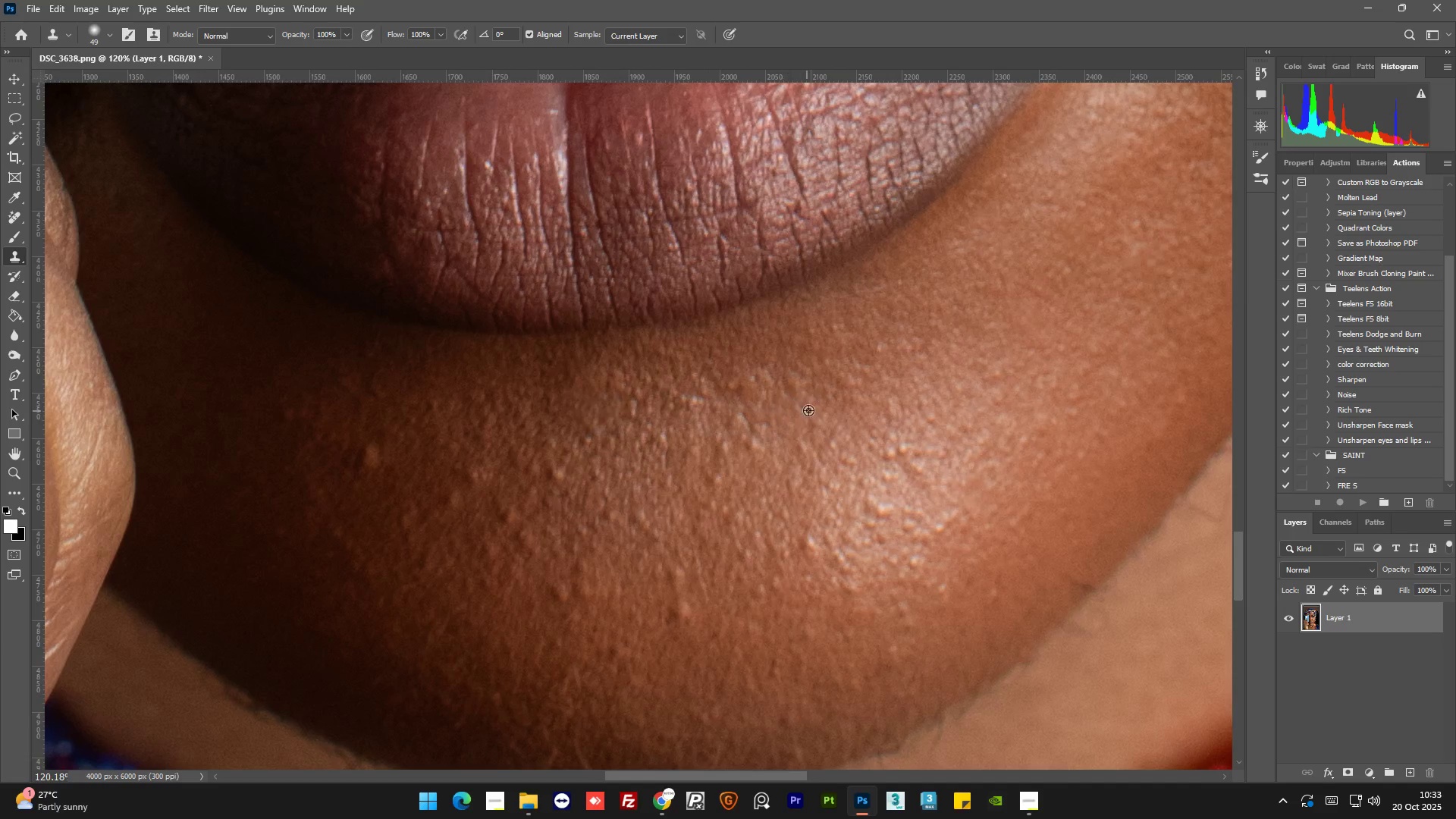 
hold_key(key=AltLeft, duration=0.66)
scroll: coordinate [762, 388], scroll_direction: down, amount: 1.0
 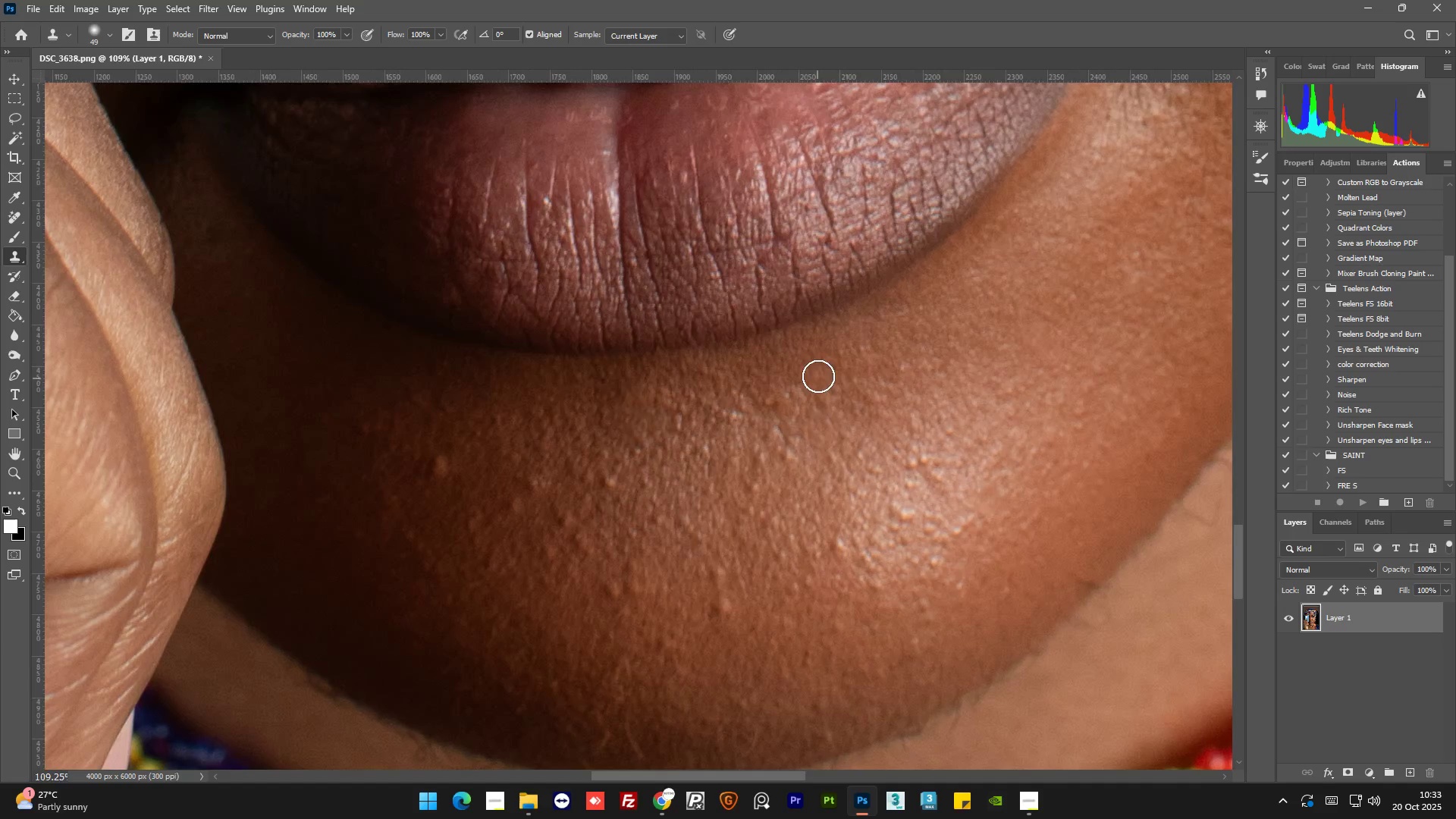 
key(Alt+AltLeft)
 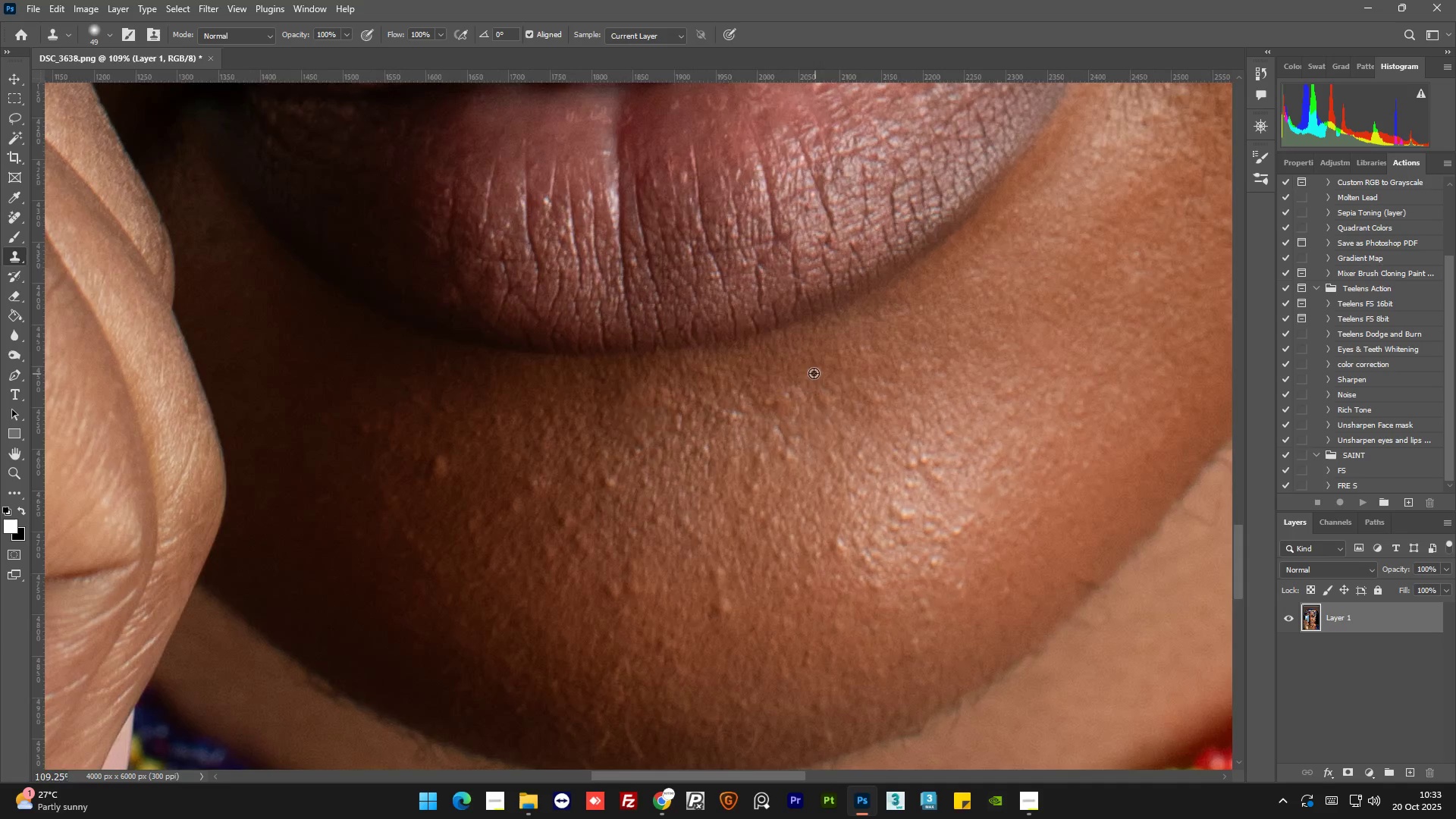 
left_click_drag(start_coordinate=[814, 373], to_coordinate=[809, 378])
 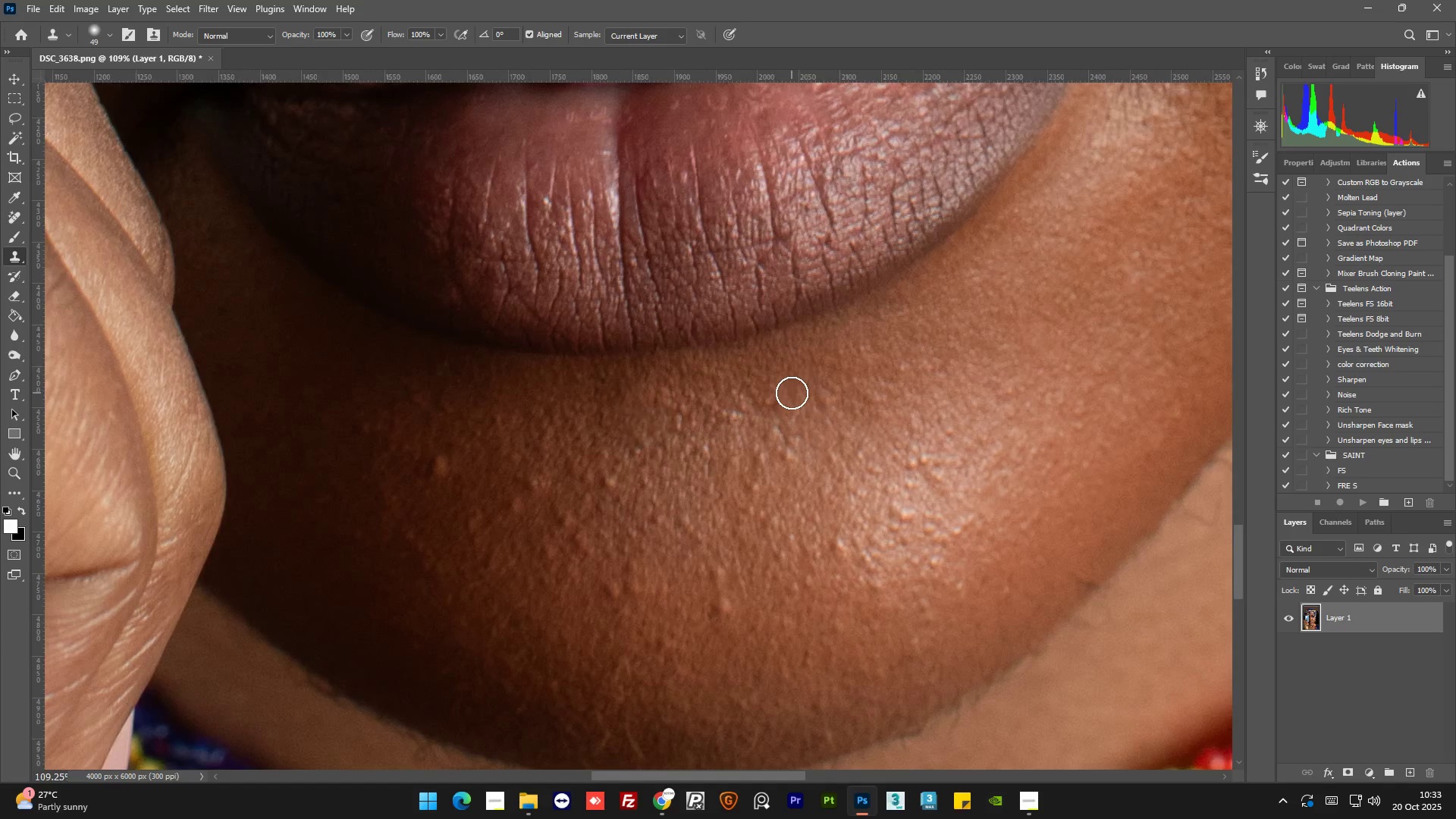 
double_click([792, 393])
 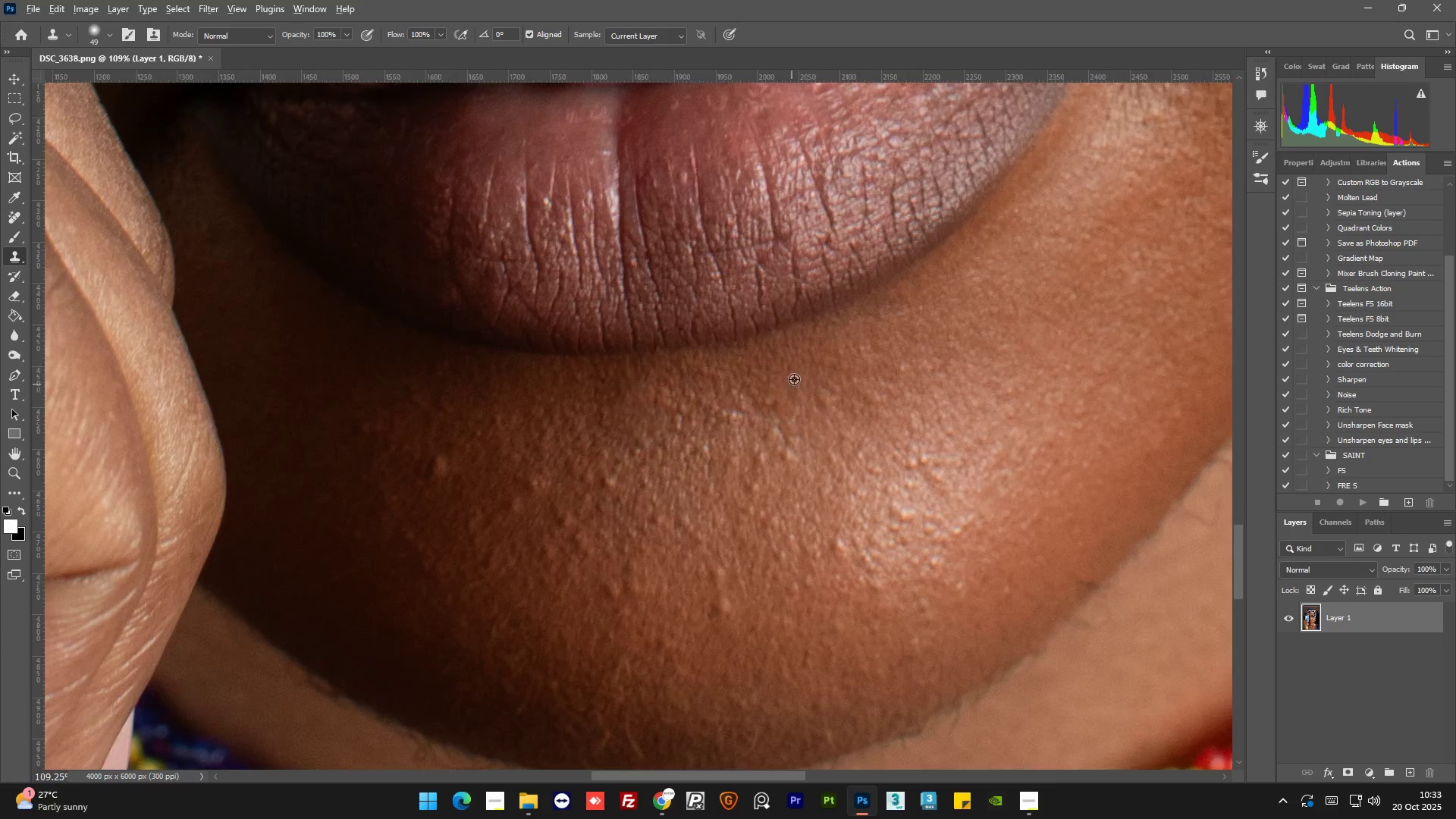 
hold_key(key=AltLeft, duration=0.56)
scroll: coordinate [789, 391], scroll_direction: up, amount: 2.0
 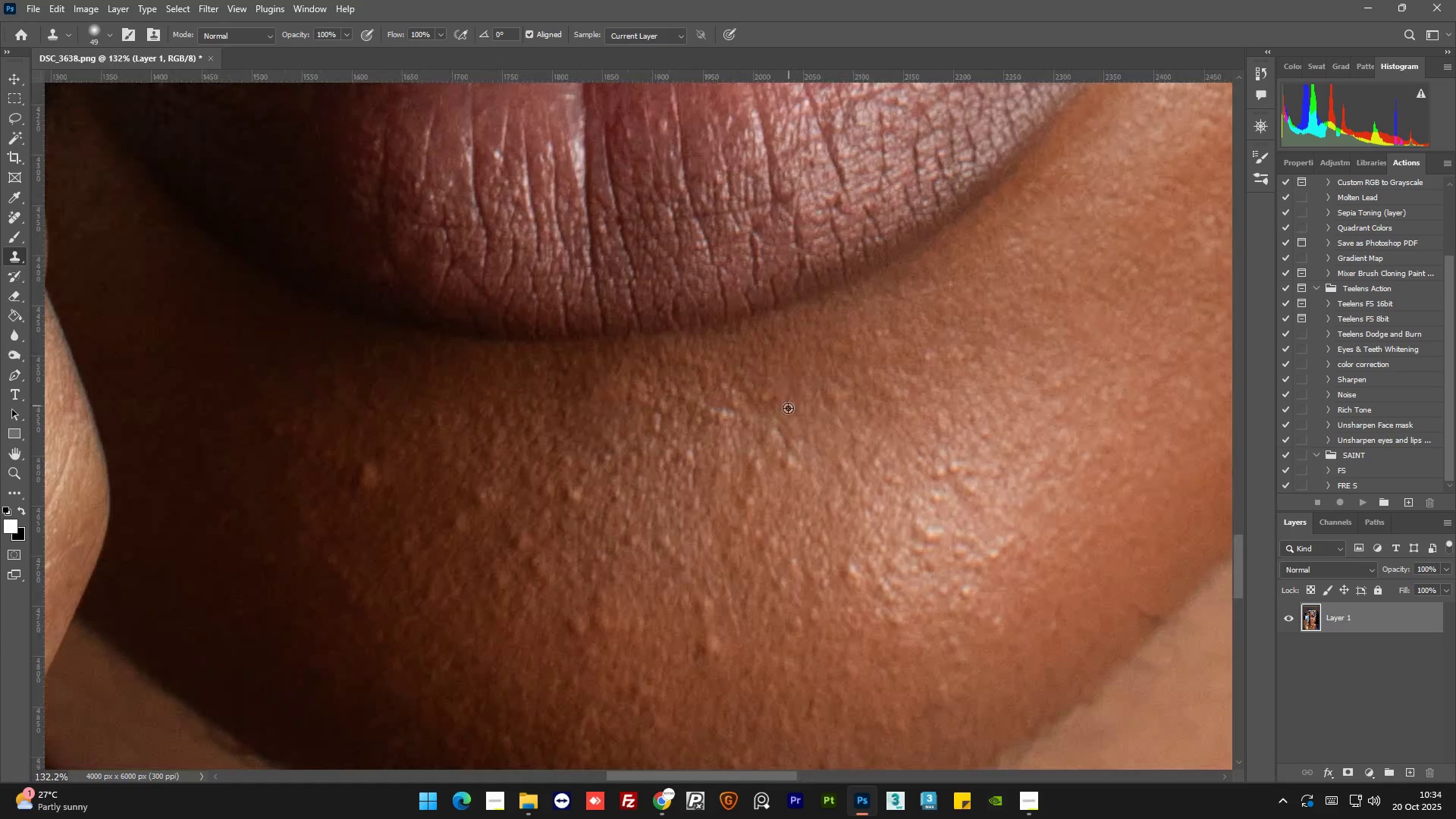 
hold_key(key=AltLeft, duration=1.03)
 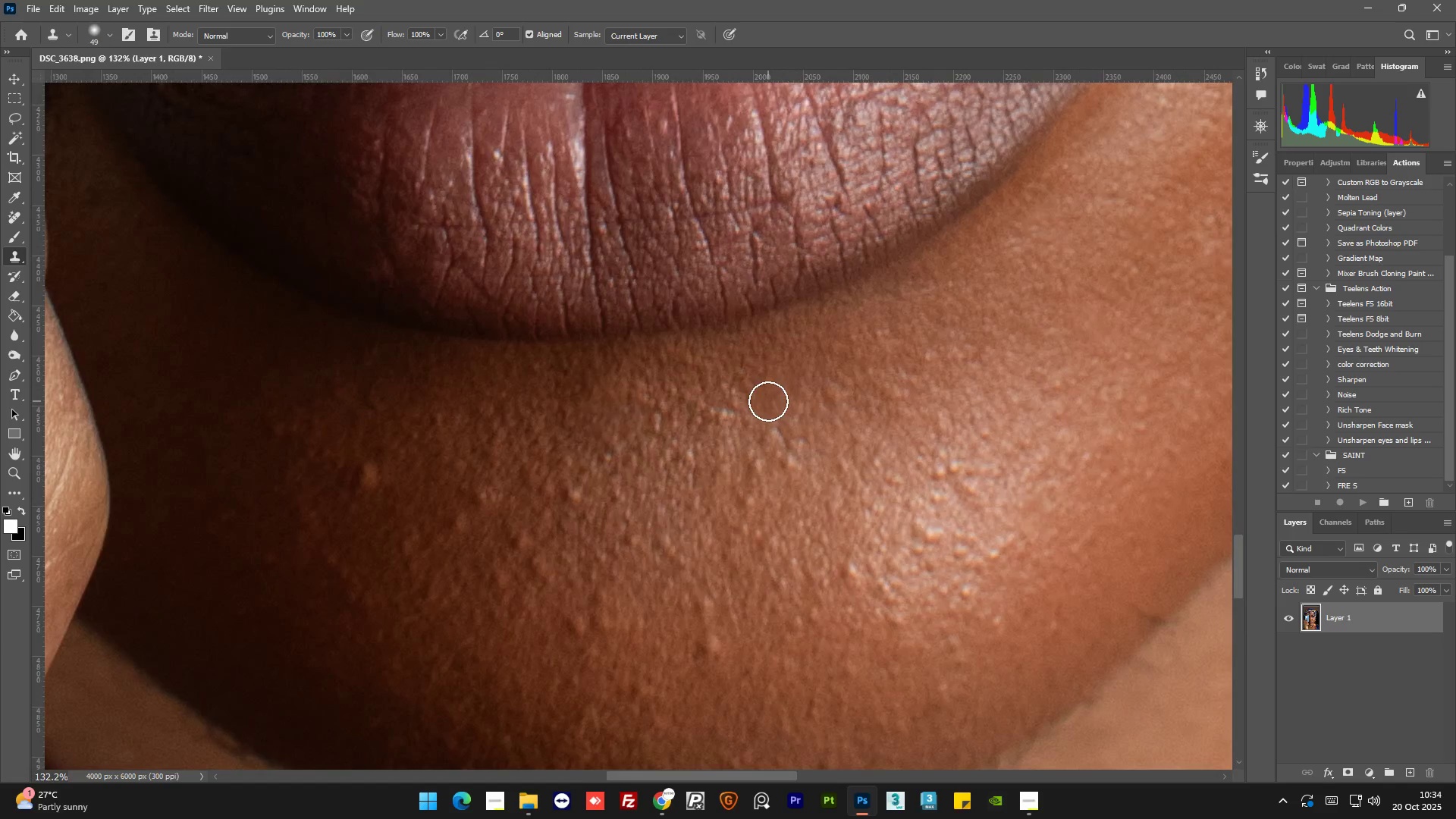 
left_click([768, 401])
 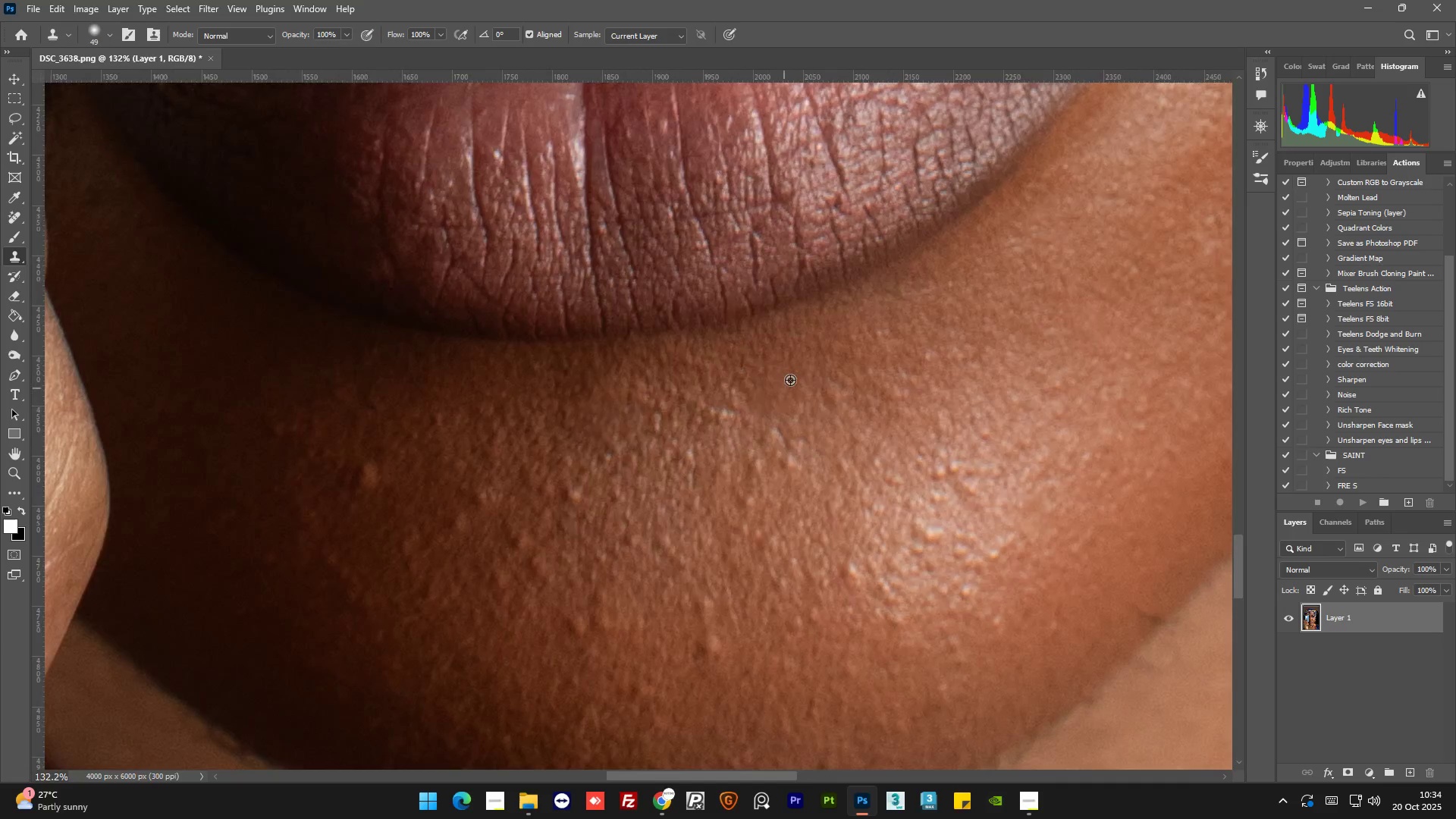 
hold_key(key=AltLeft, duration=0.53)
scroll: coordinate [795, 391], scroll_direction: up, amount: 1.0
 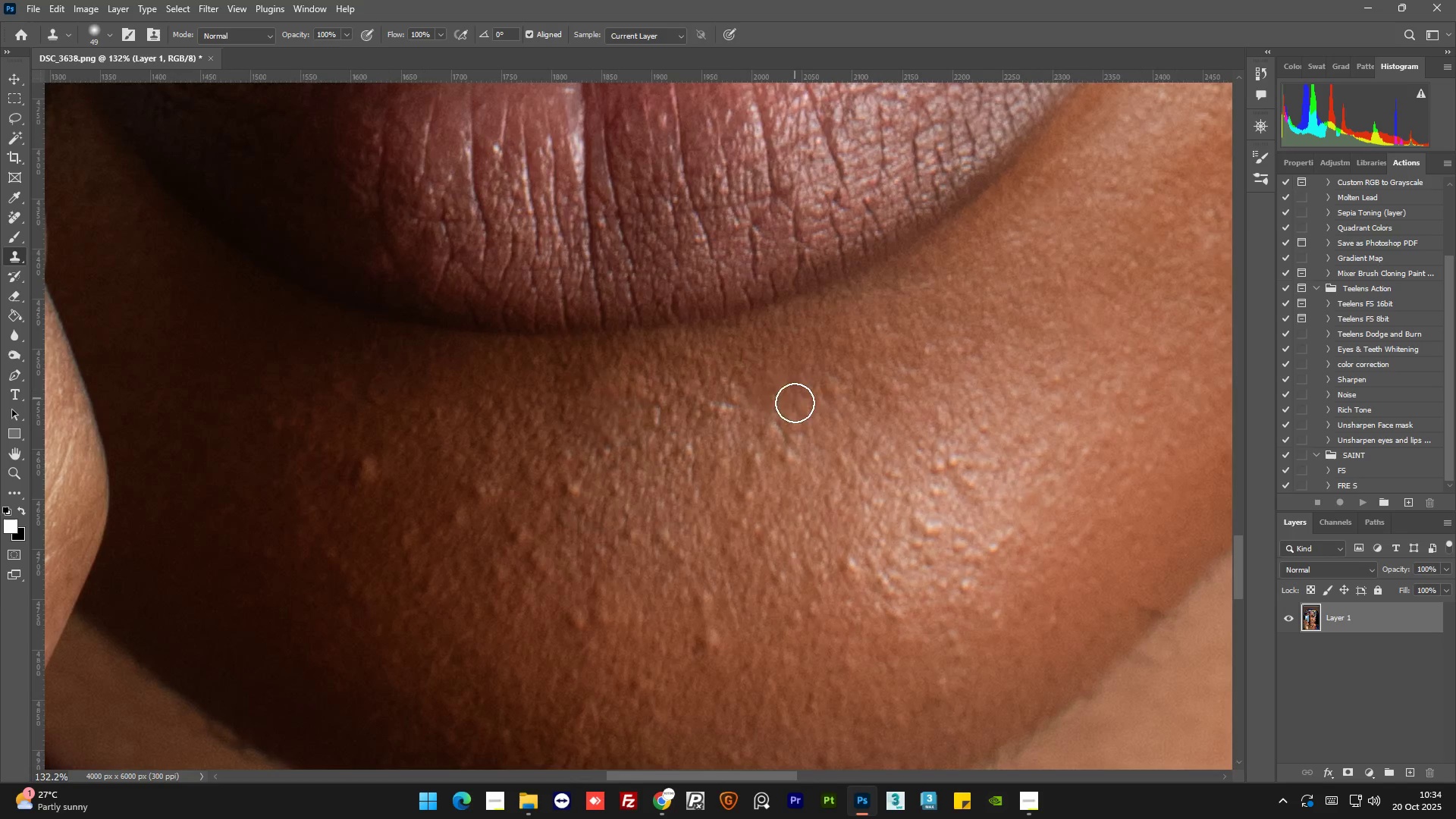 
key(Alt+AltLeft)
 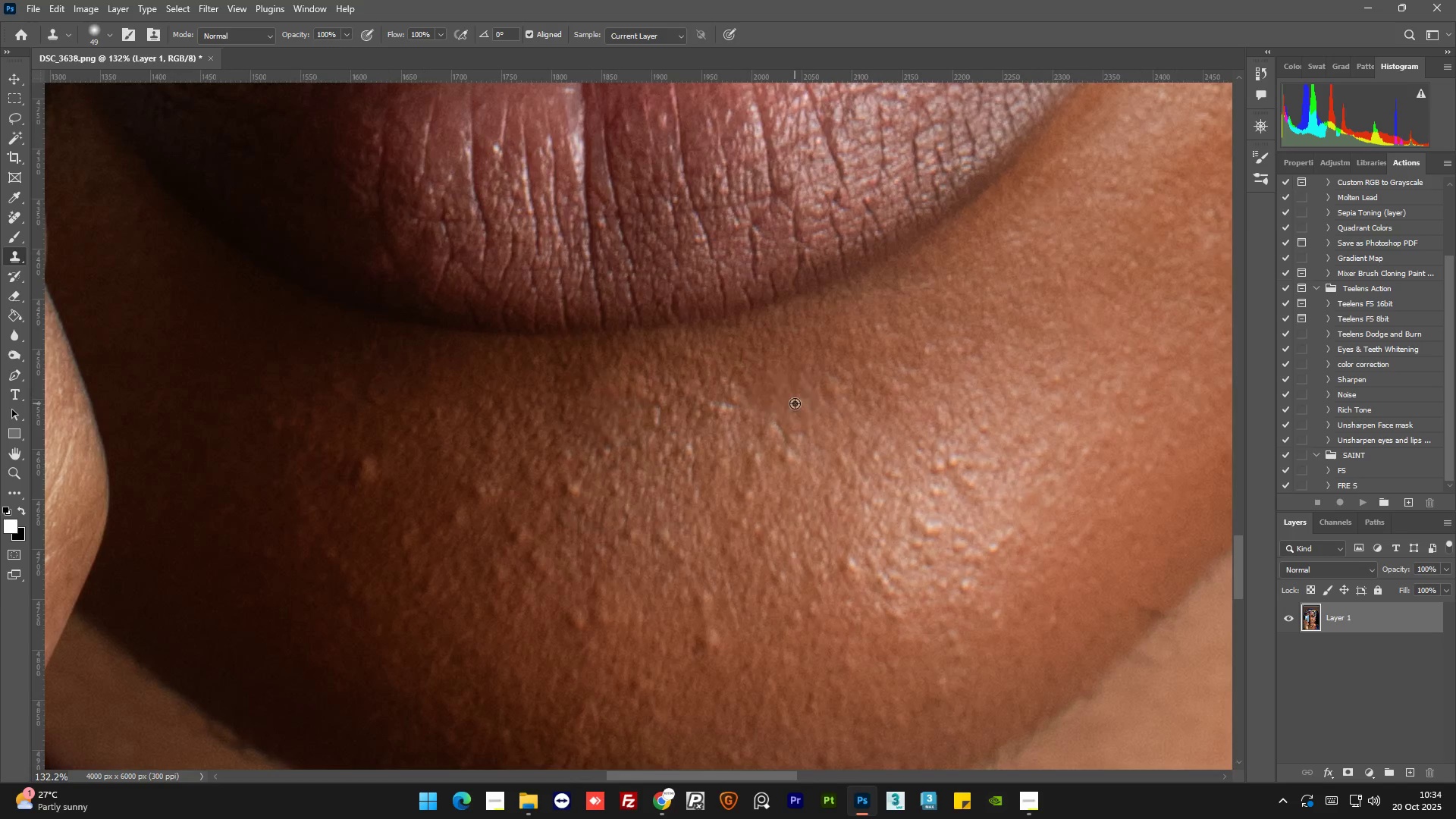 
left_click([795, 403])
 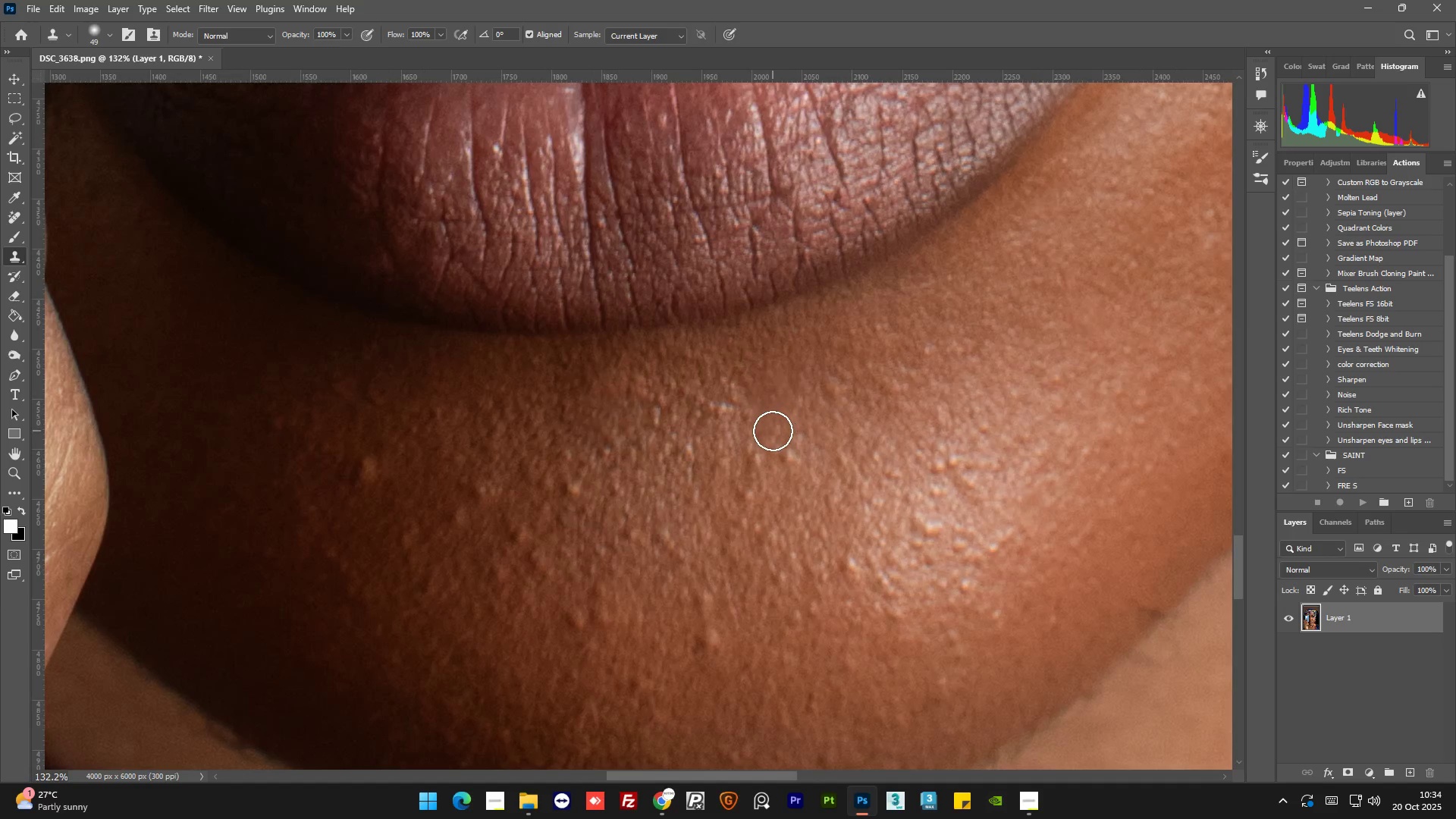 
left_click([773, 431])
 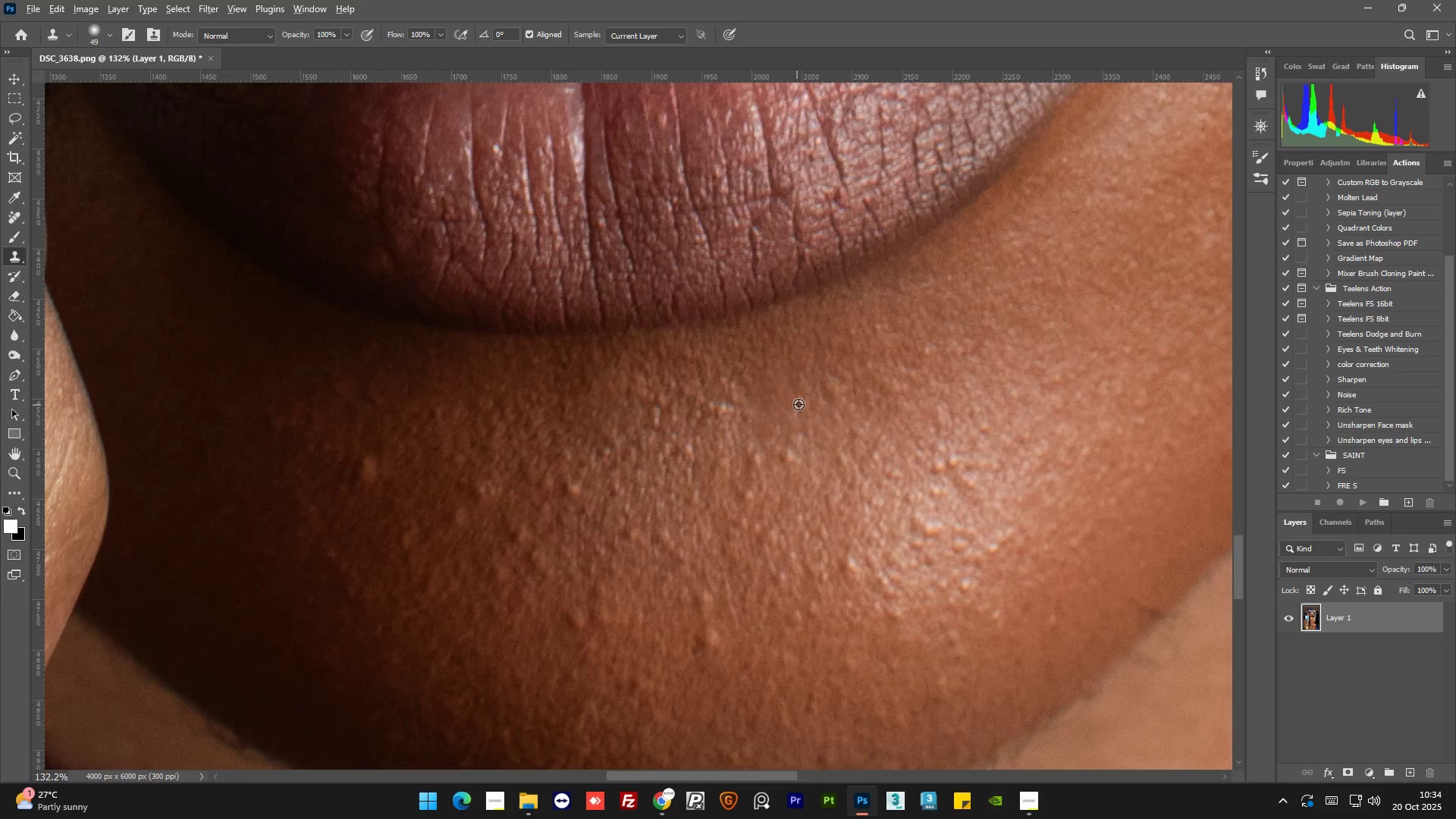 
key(Alt+AltLeft)
 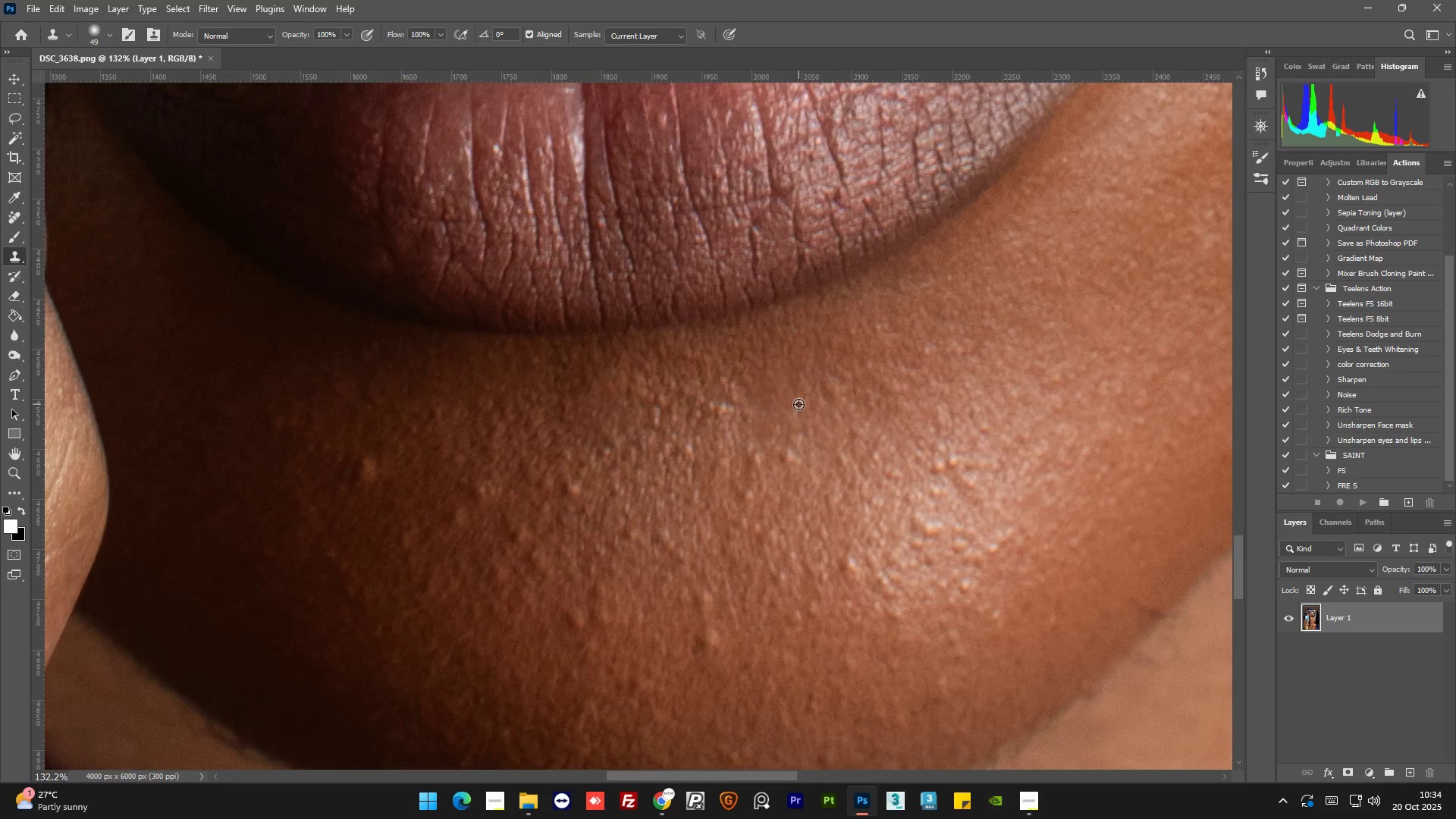 
double_click([799, 404])
 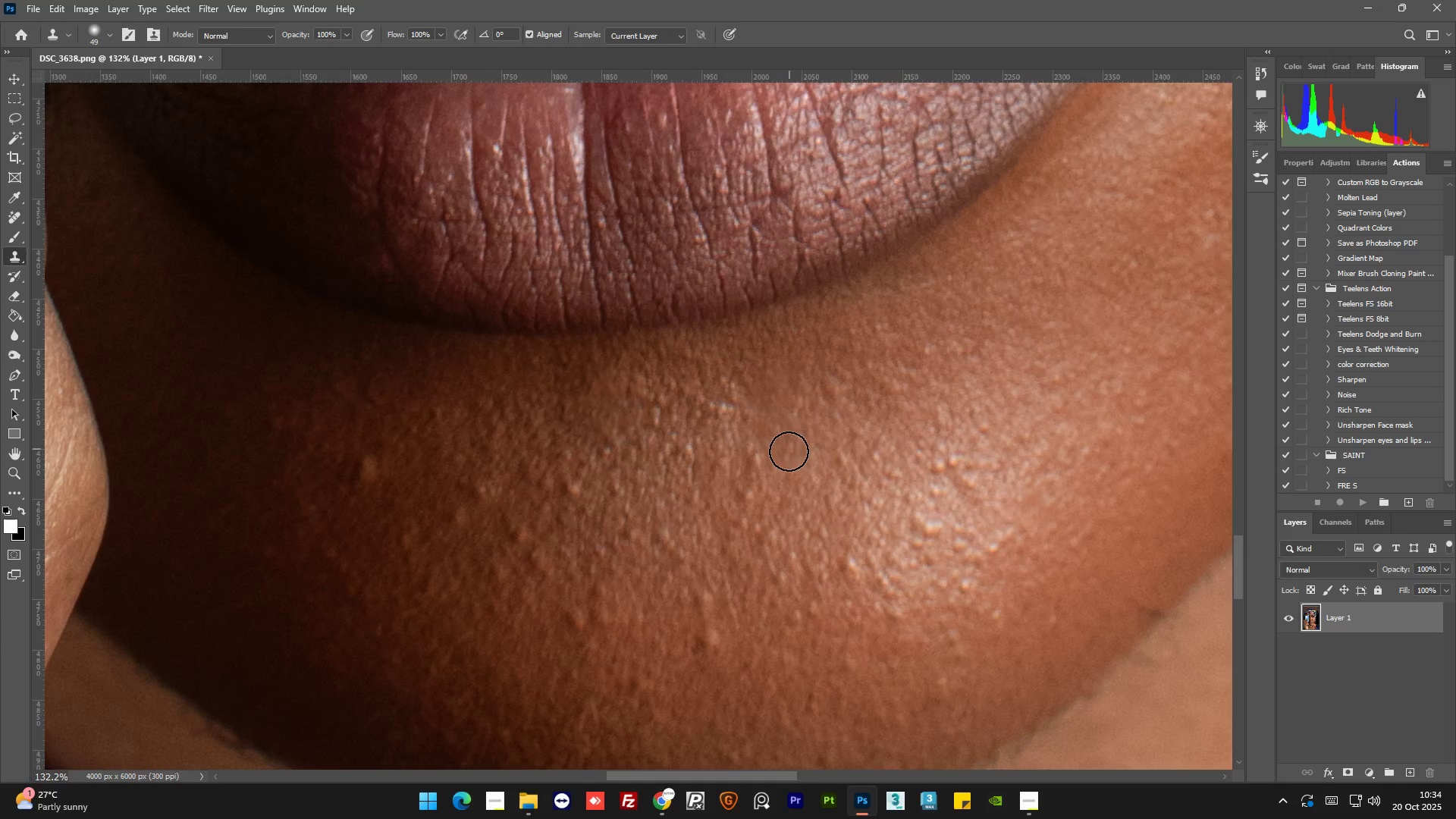 
left_click([789, 454])
 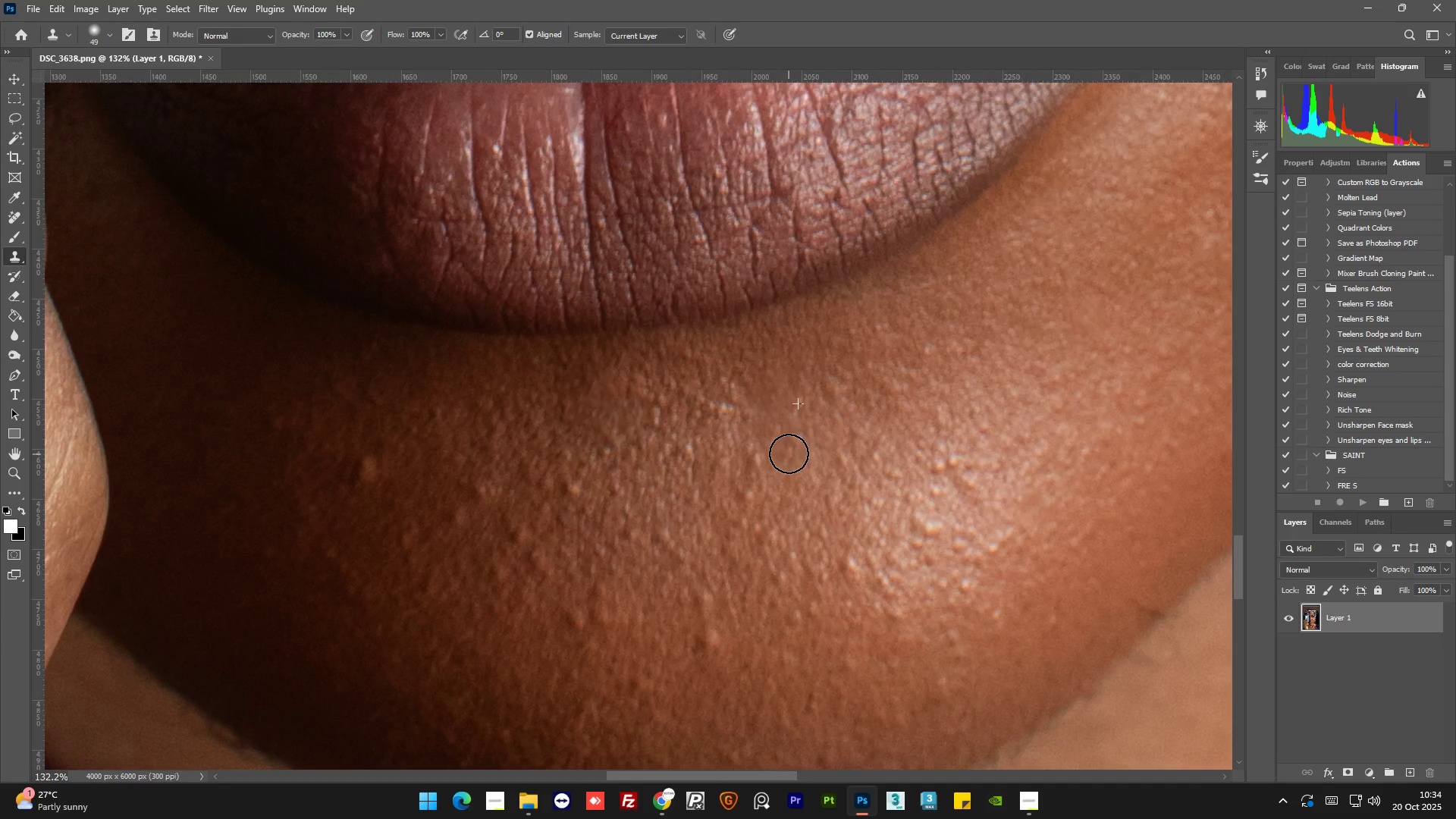 
hold_key(key=AltLeft, duration=0.61)
scroll: coordinate [821, 416], scroll_direction: none, amount: 0.0
 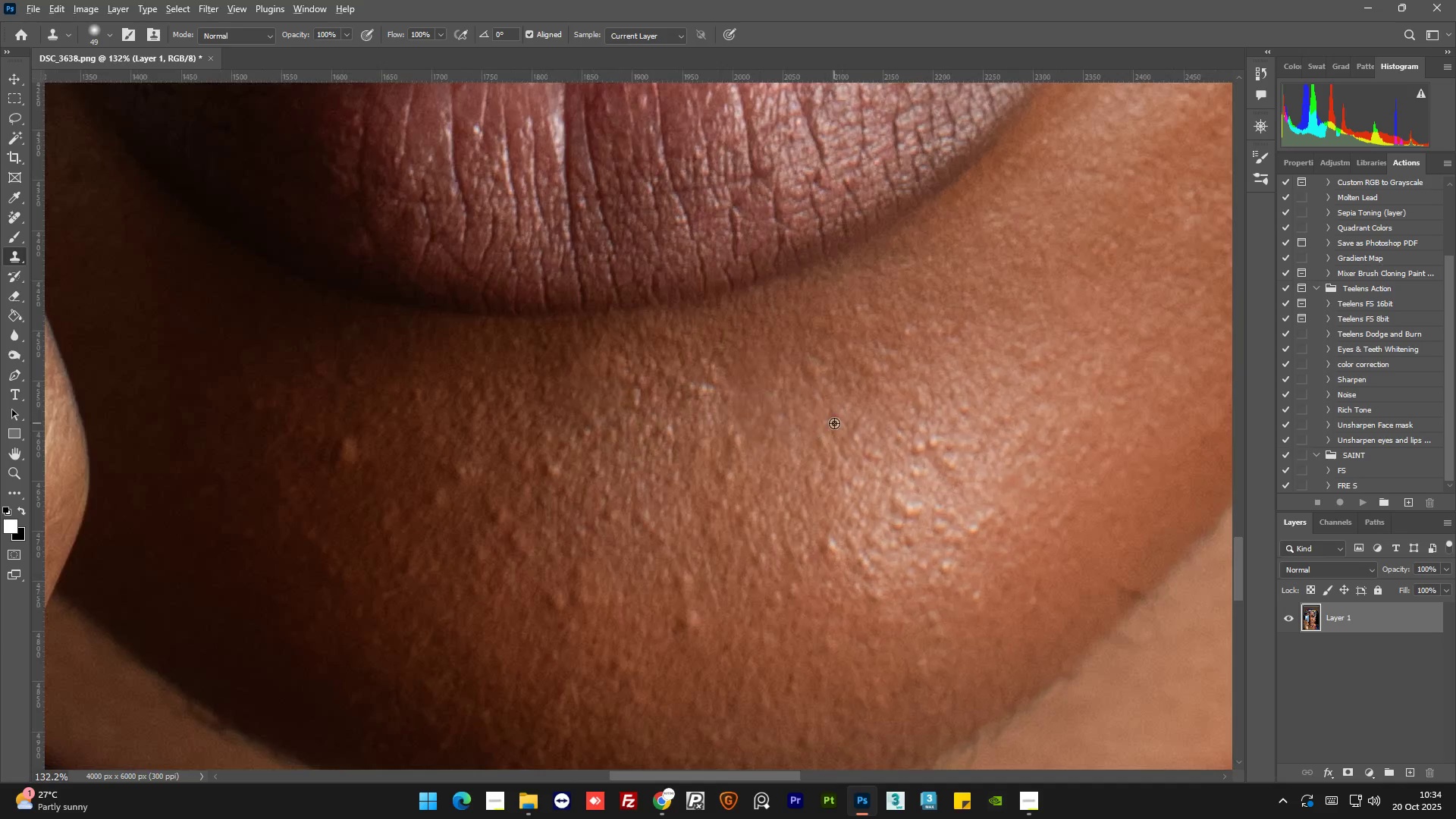 
key(Alt+AltLeft)
 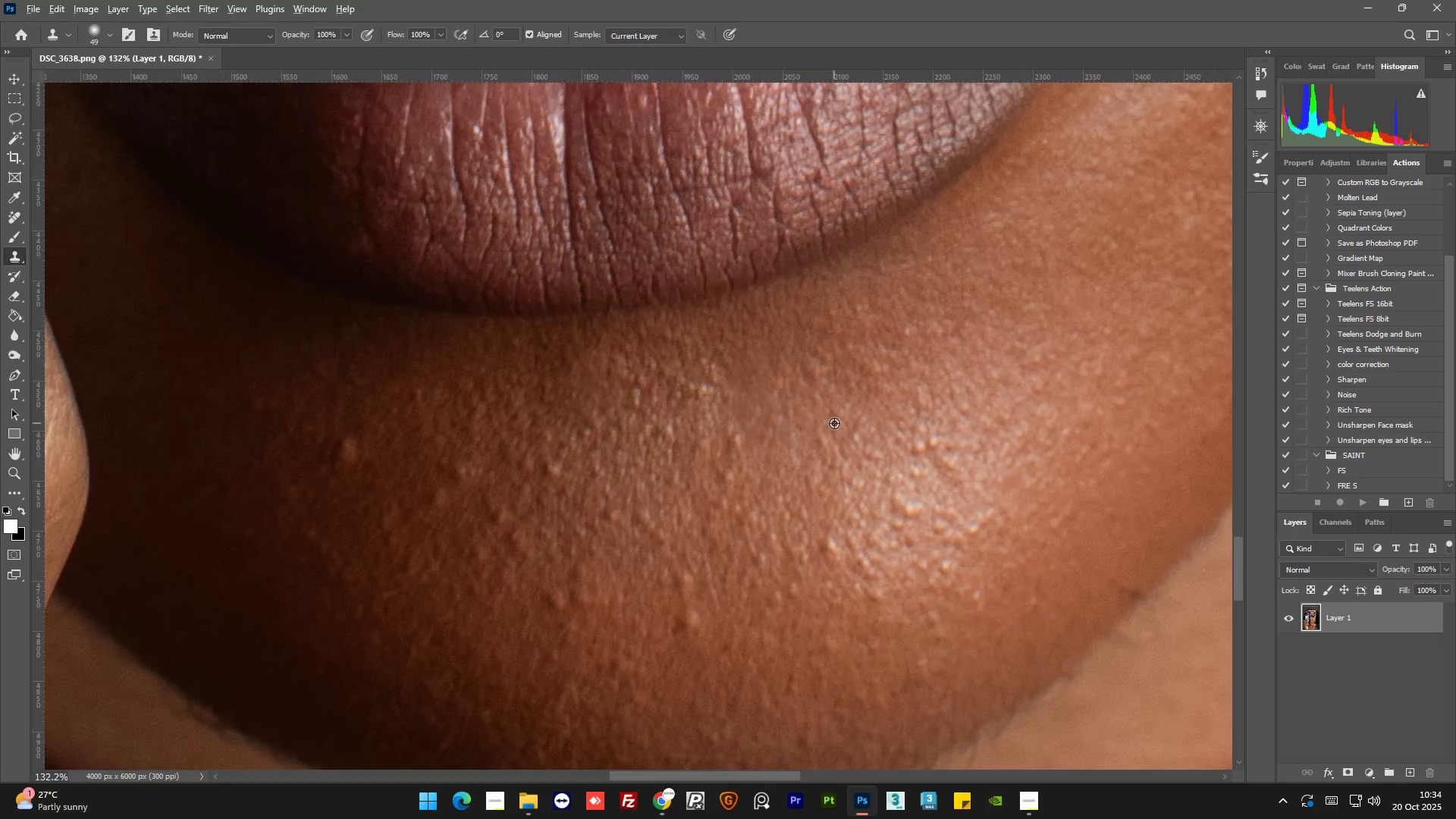 
left_click([834, 423])
 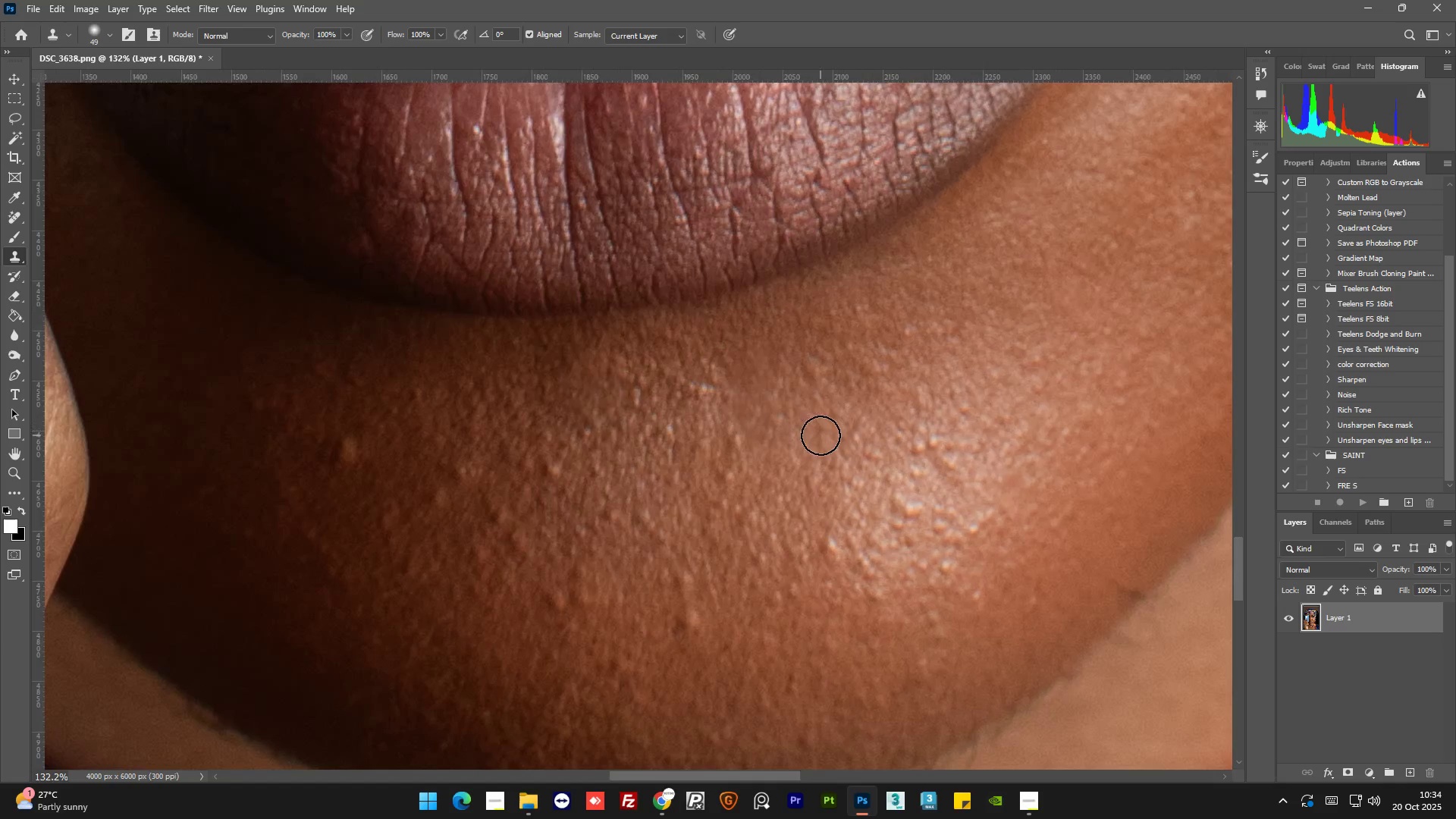 
double_click([821, 435])
 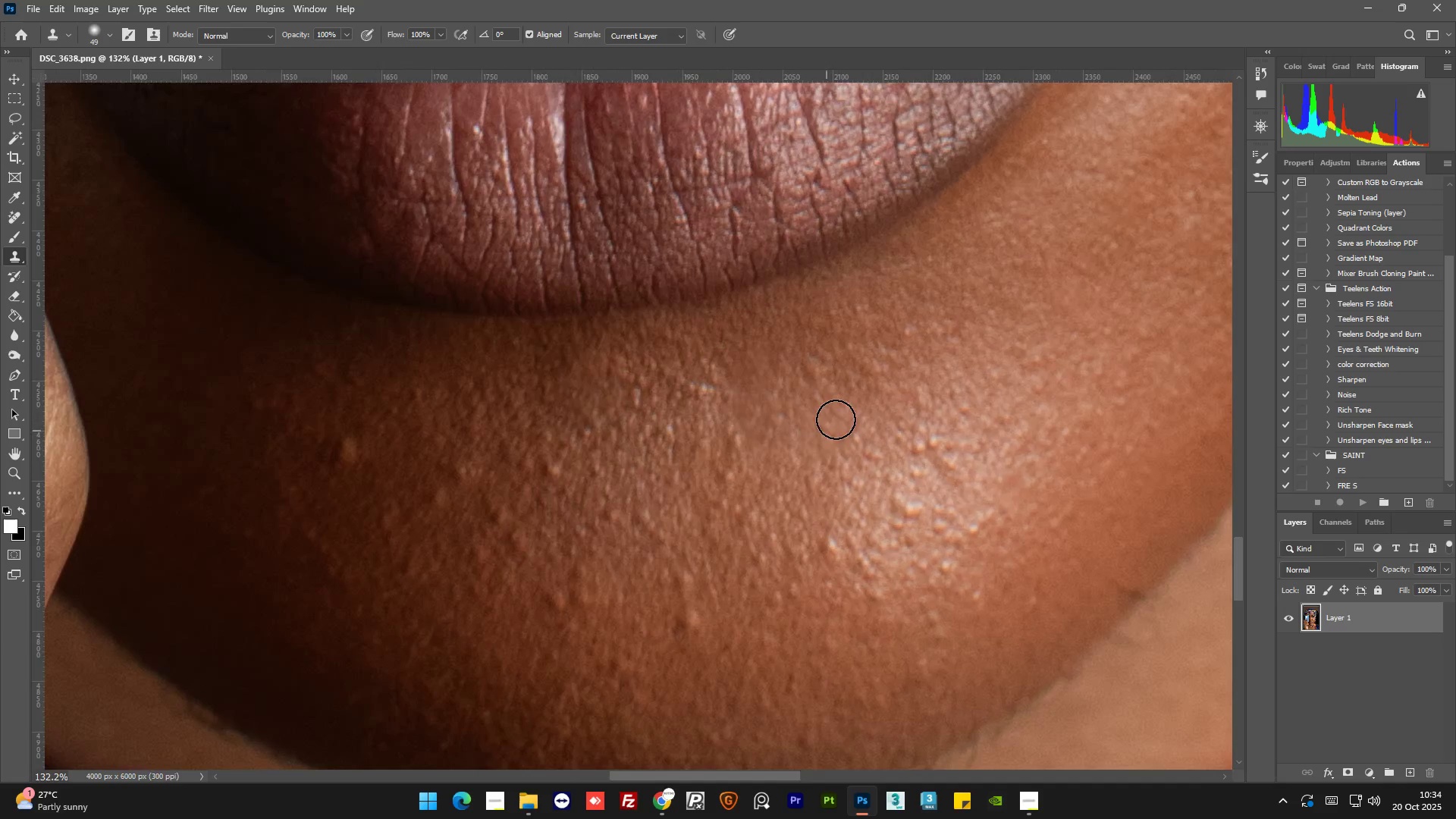 
hold_key(key=AltLeft, duration=1.0)
scroll: coordinate [931, 423], scroll_direction: up, amount: 3.0
 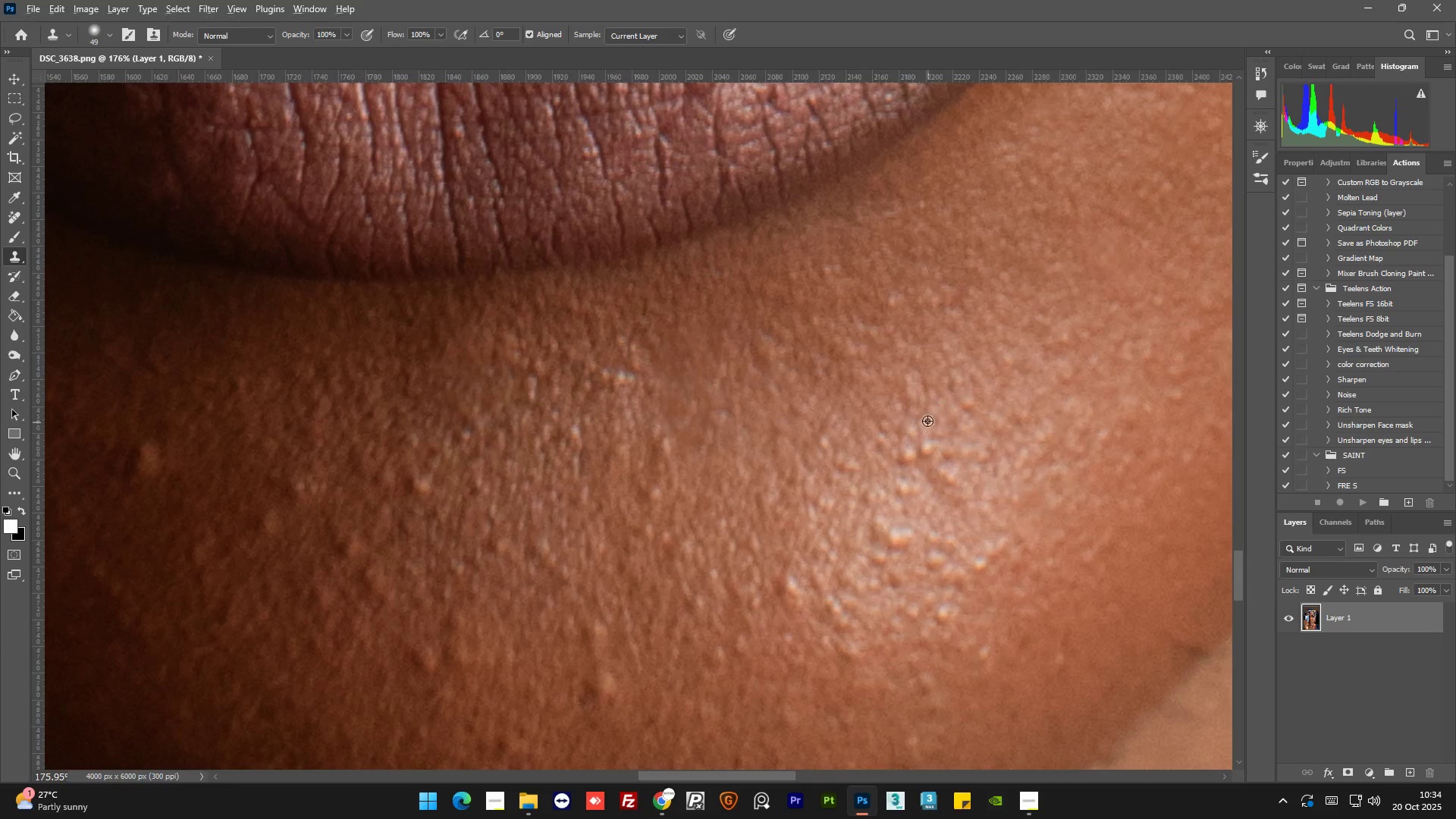 
key(Alt+AltLeft)
 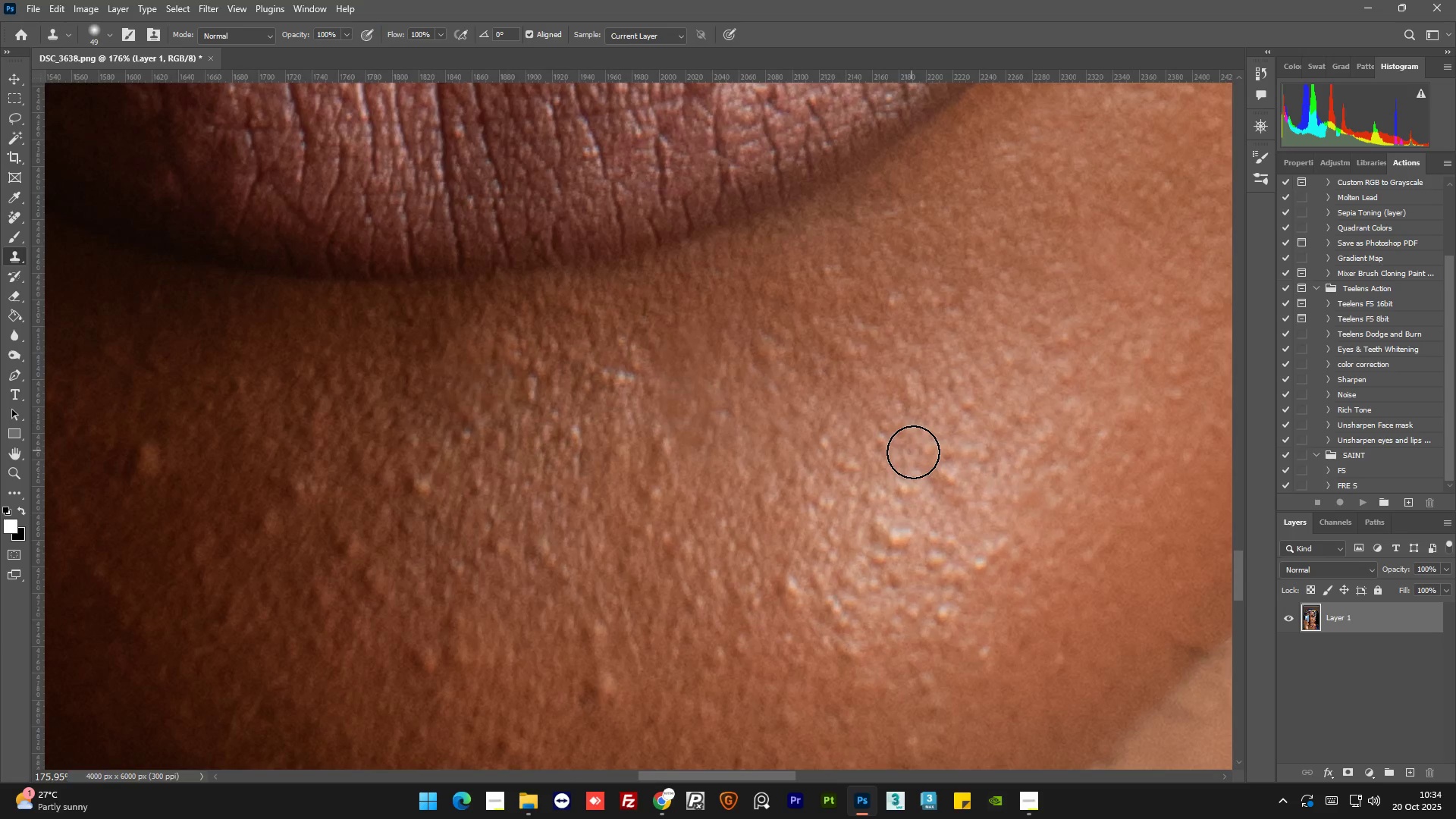 
left_click([915, 452])
 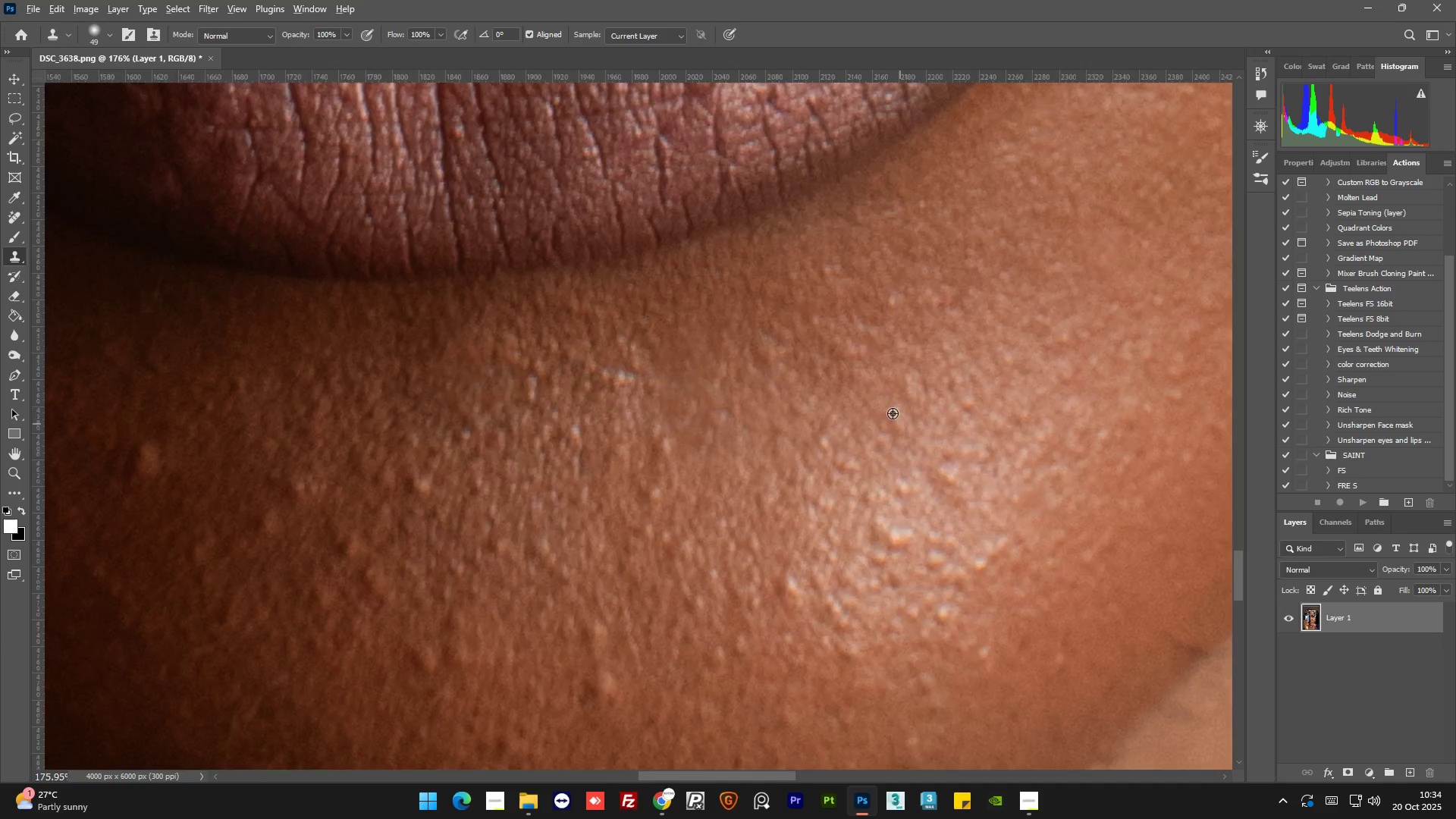 
hold_key(key=AltLeft, duration=0.81)
scroll: coordinate [899, 467], scroll_direction: none, amount: 0.0
 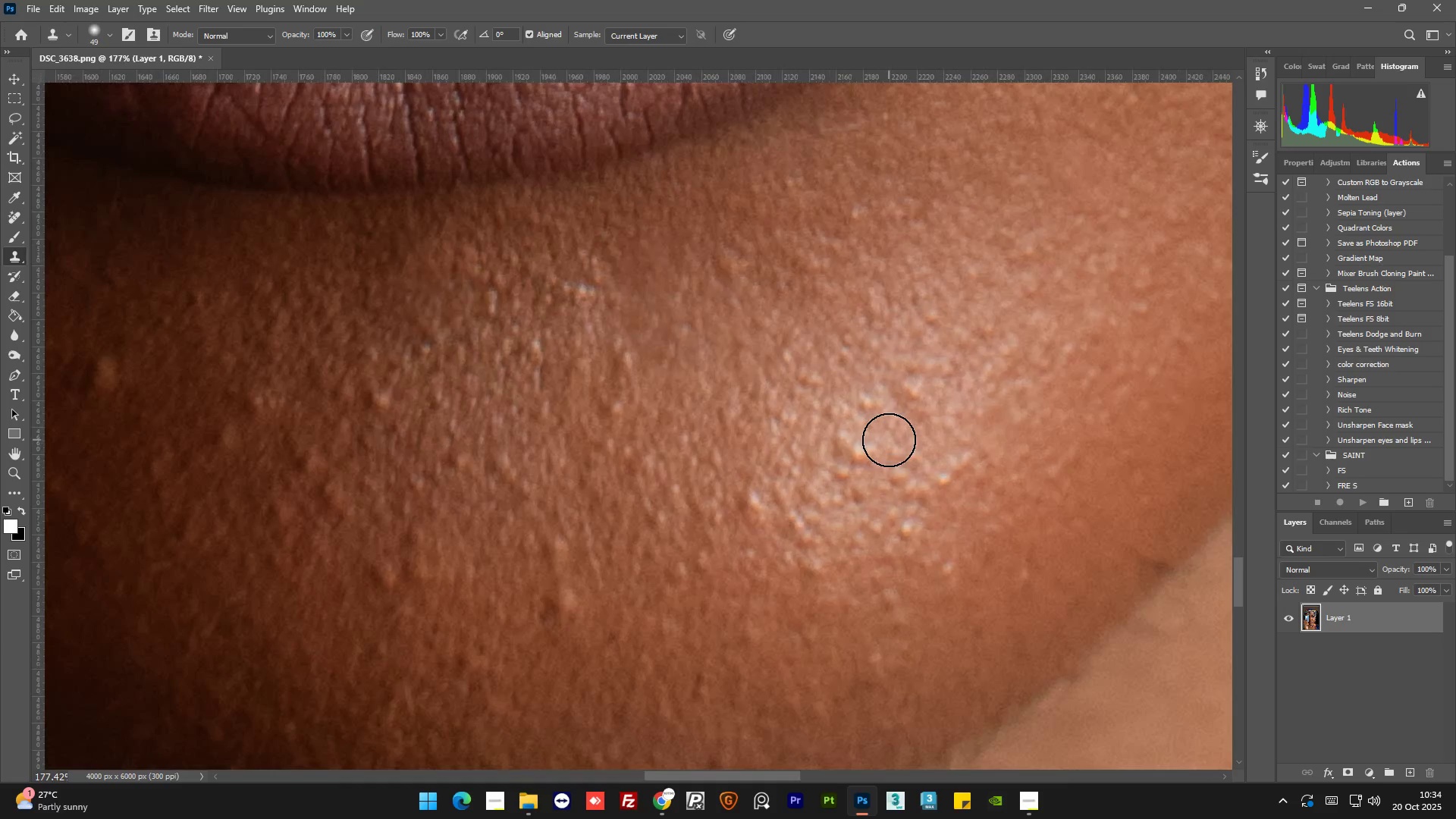 
hold_key(key=AltLeft, duration=0.45)
 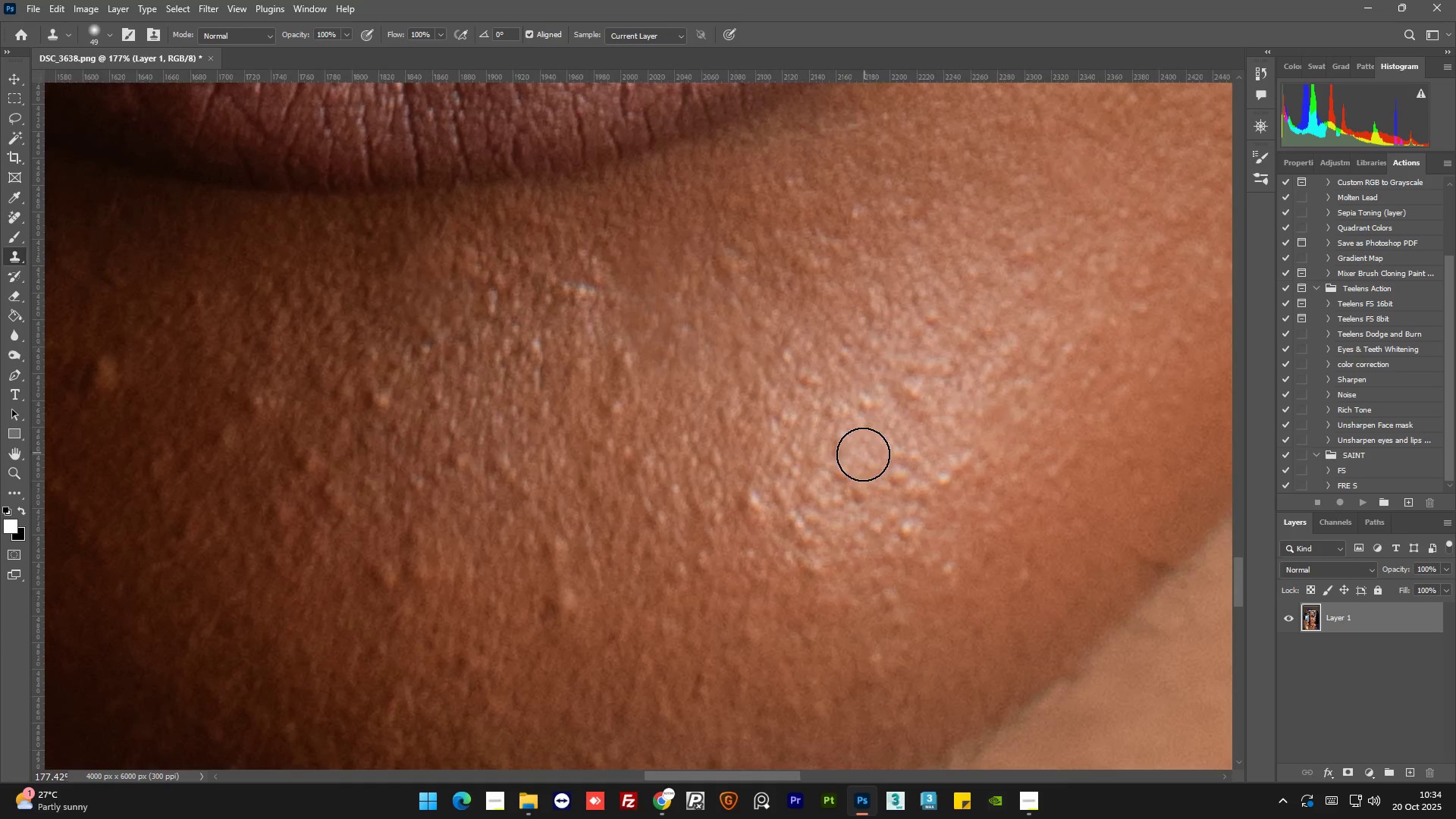 
double_click([863, 454])
 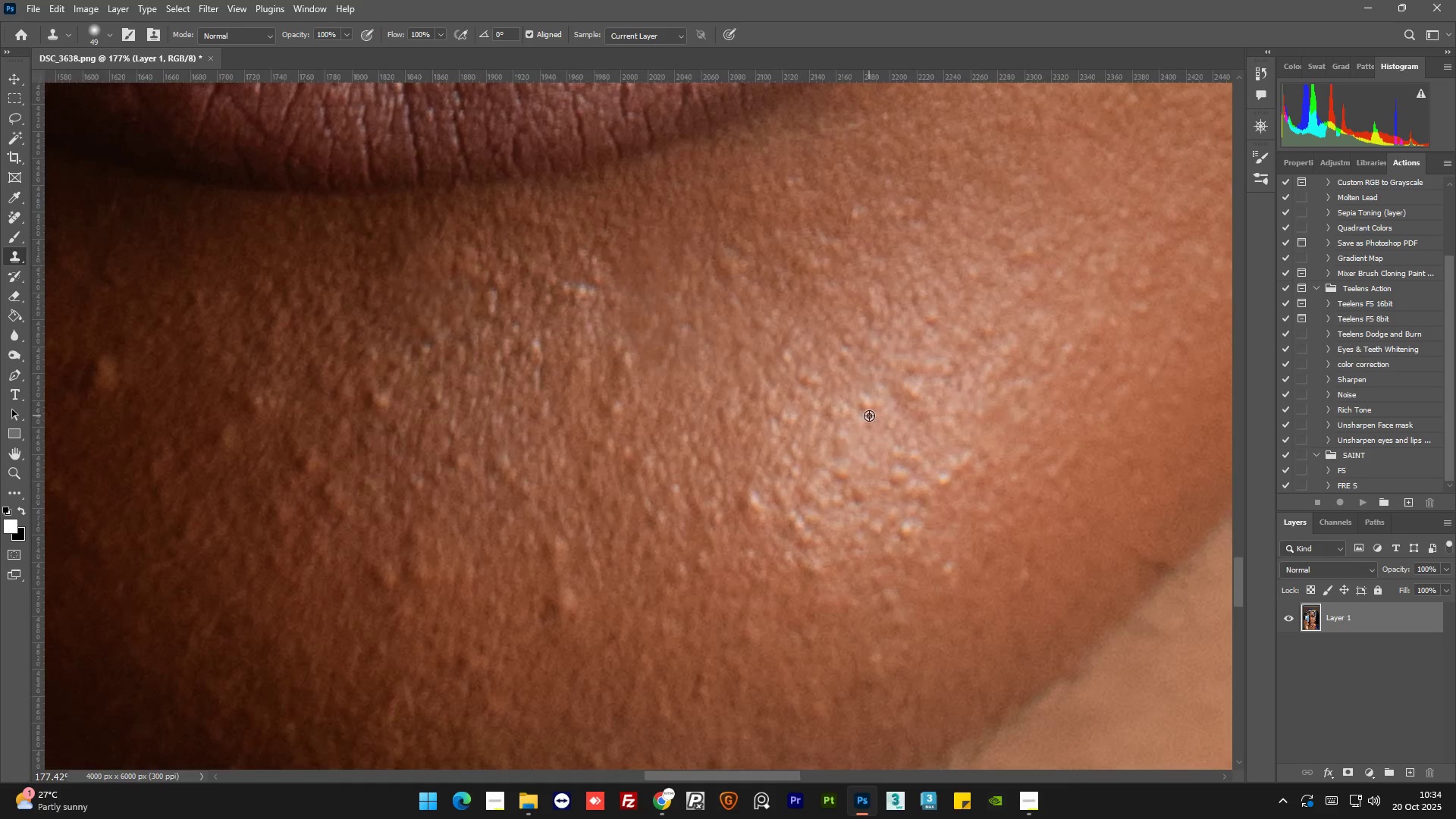 
hold_key(key=AltLeft, duration=0.69)
scroll: coordinate [835, 431], scroll_direction: down, amount: 1.0
 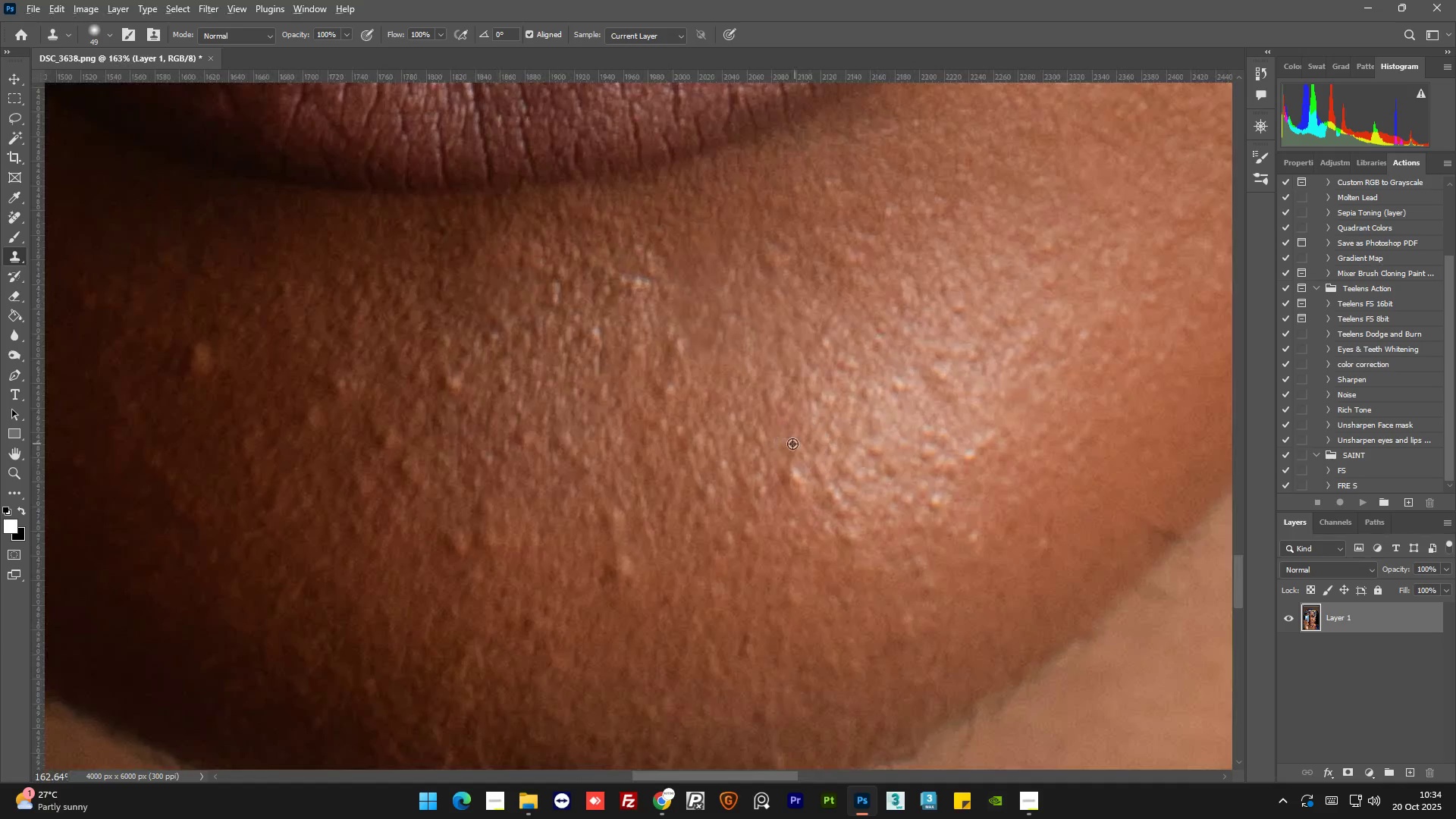 
hold_key(key=AltLeft, duration=0.31)
left_click([792, 444])
 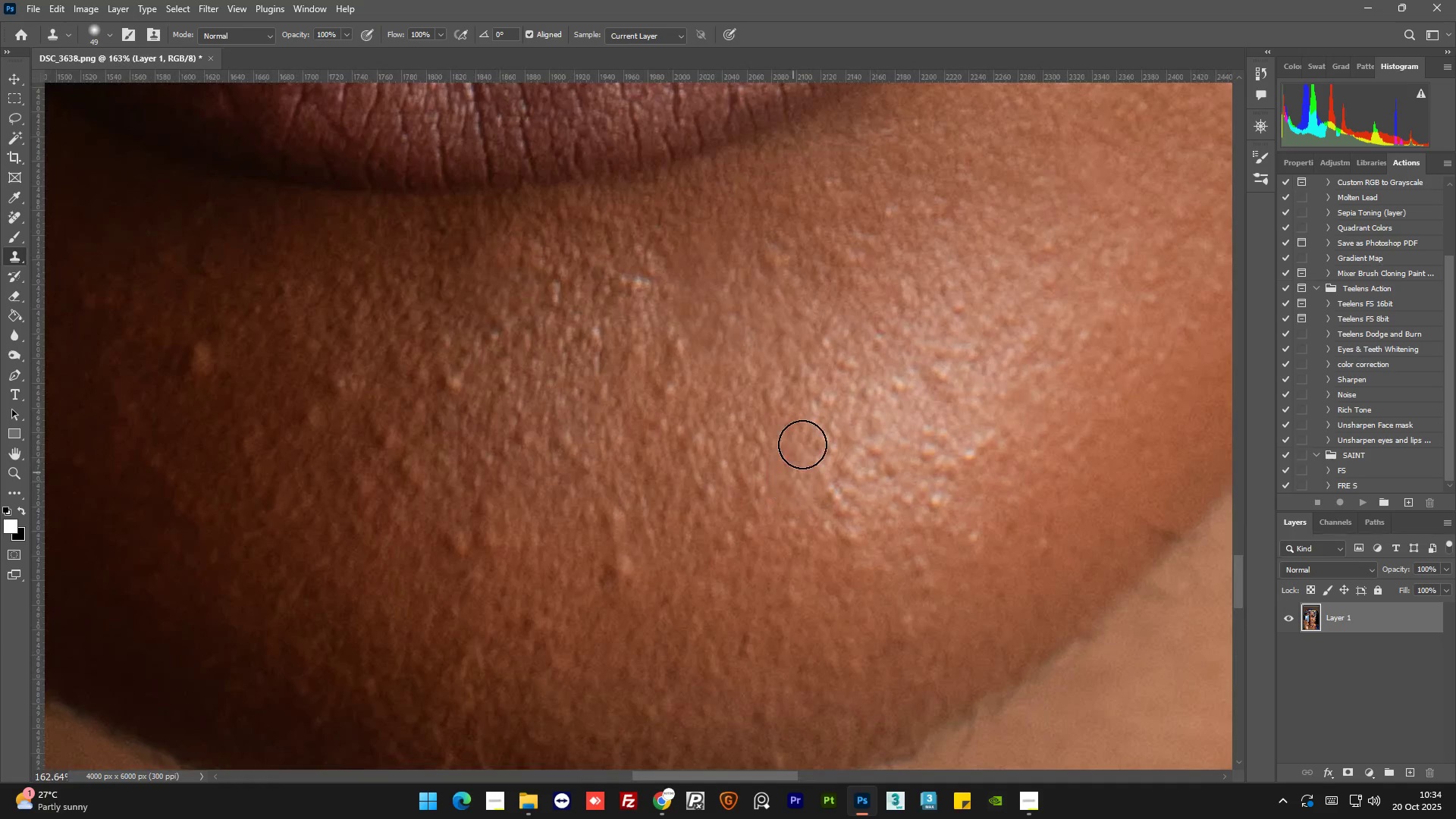 
hold_key(key=AltLeft, duration=0.66)
scroll: coordinate [770, 458], scroll_direction: none, amount: 0.0
 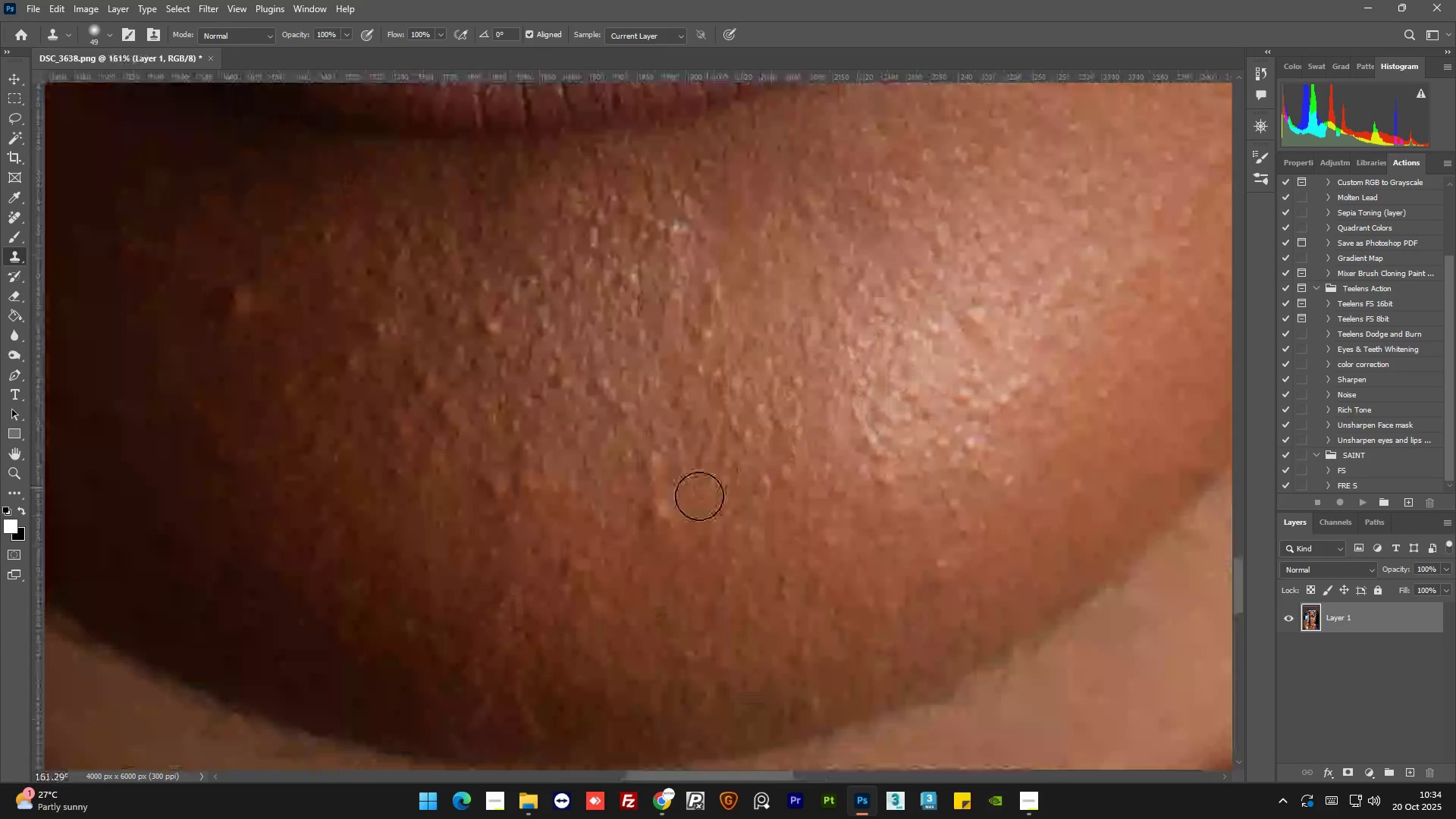 
hold_key(key=AltLeft, duration=0.47)
left_click([673, 537])
 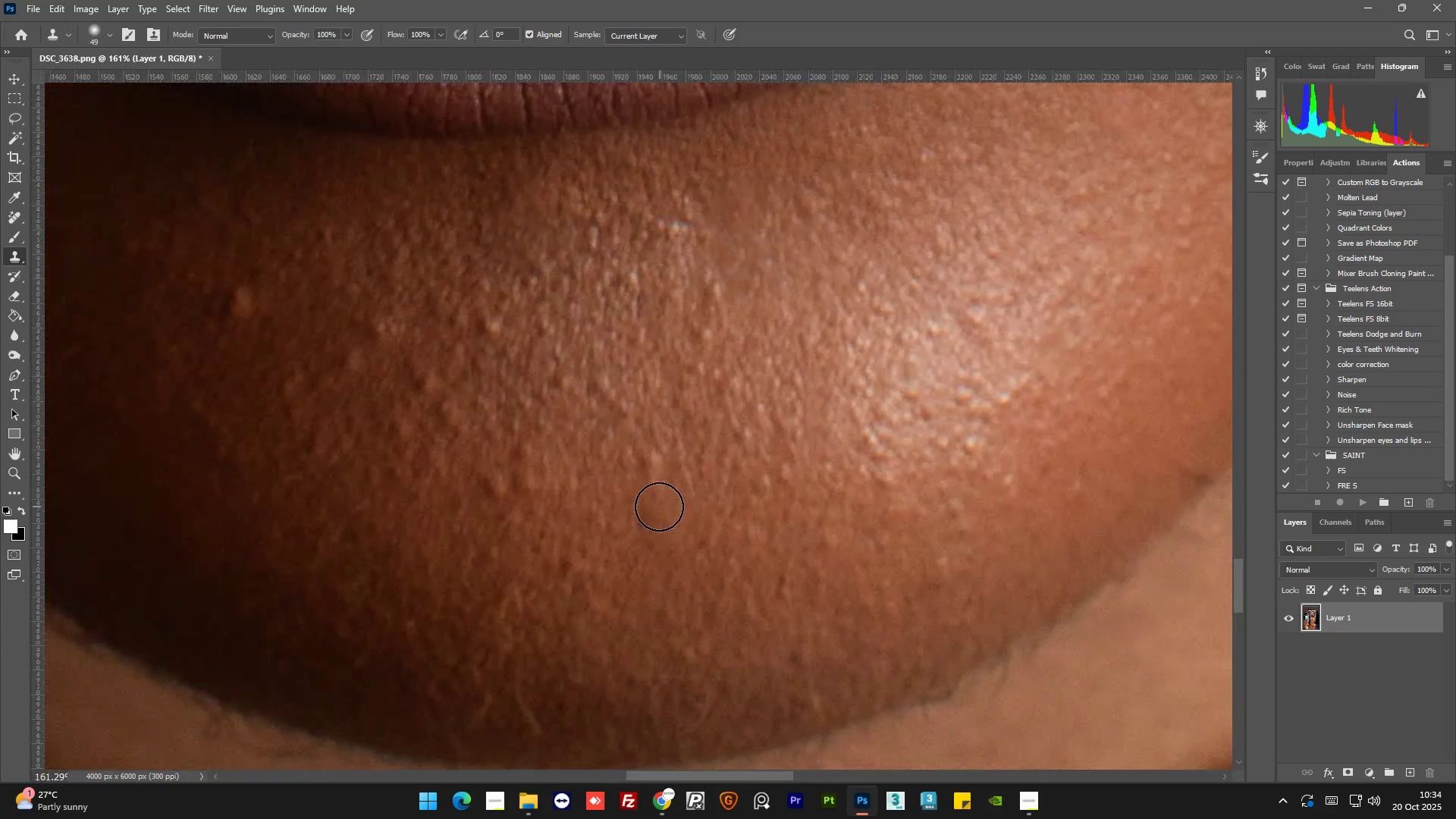 
double_click([659, 507])
 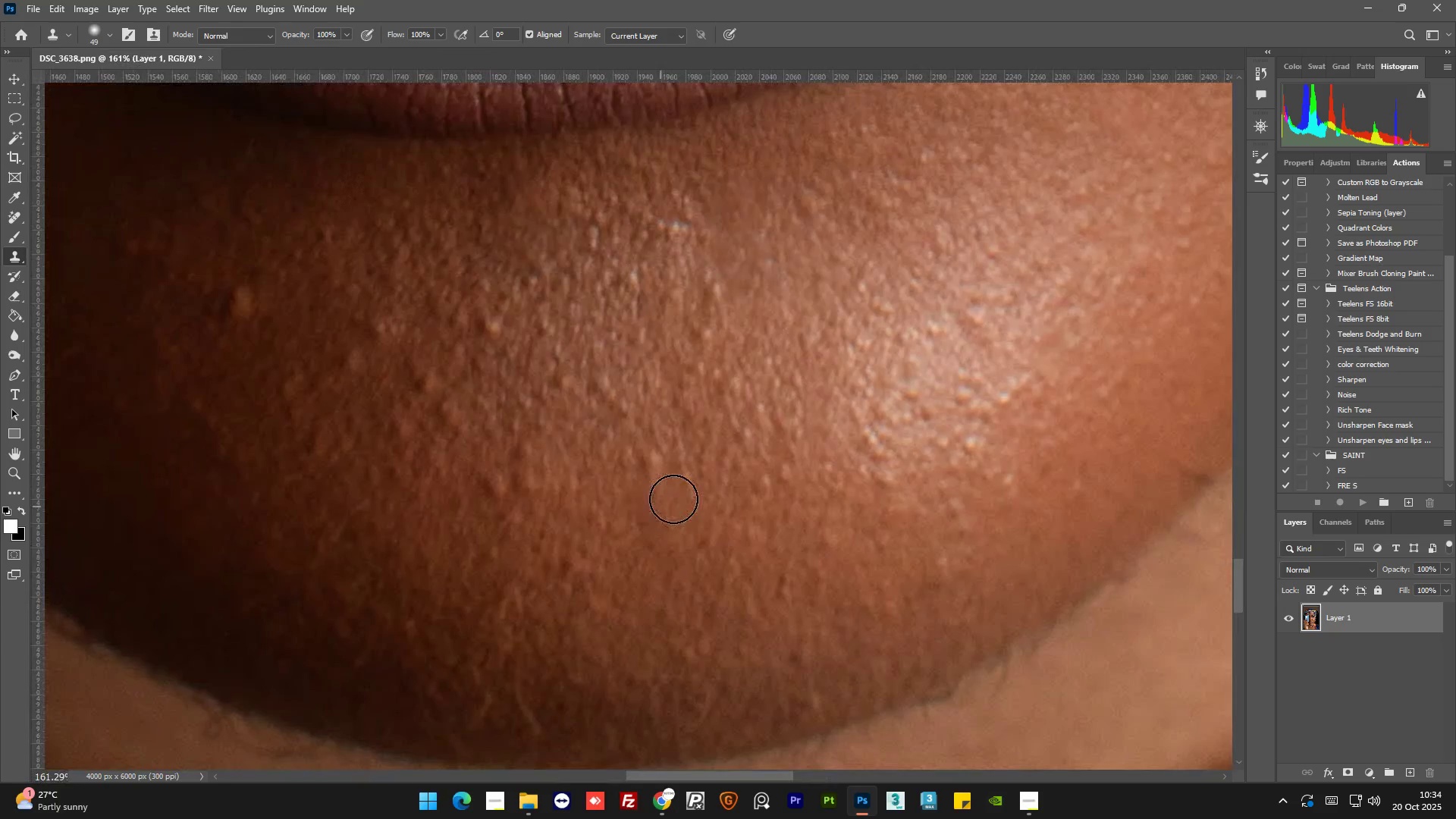 
hold_key(key=AltLeft, duration=0.31)
triple_click([674, 469])
 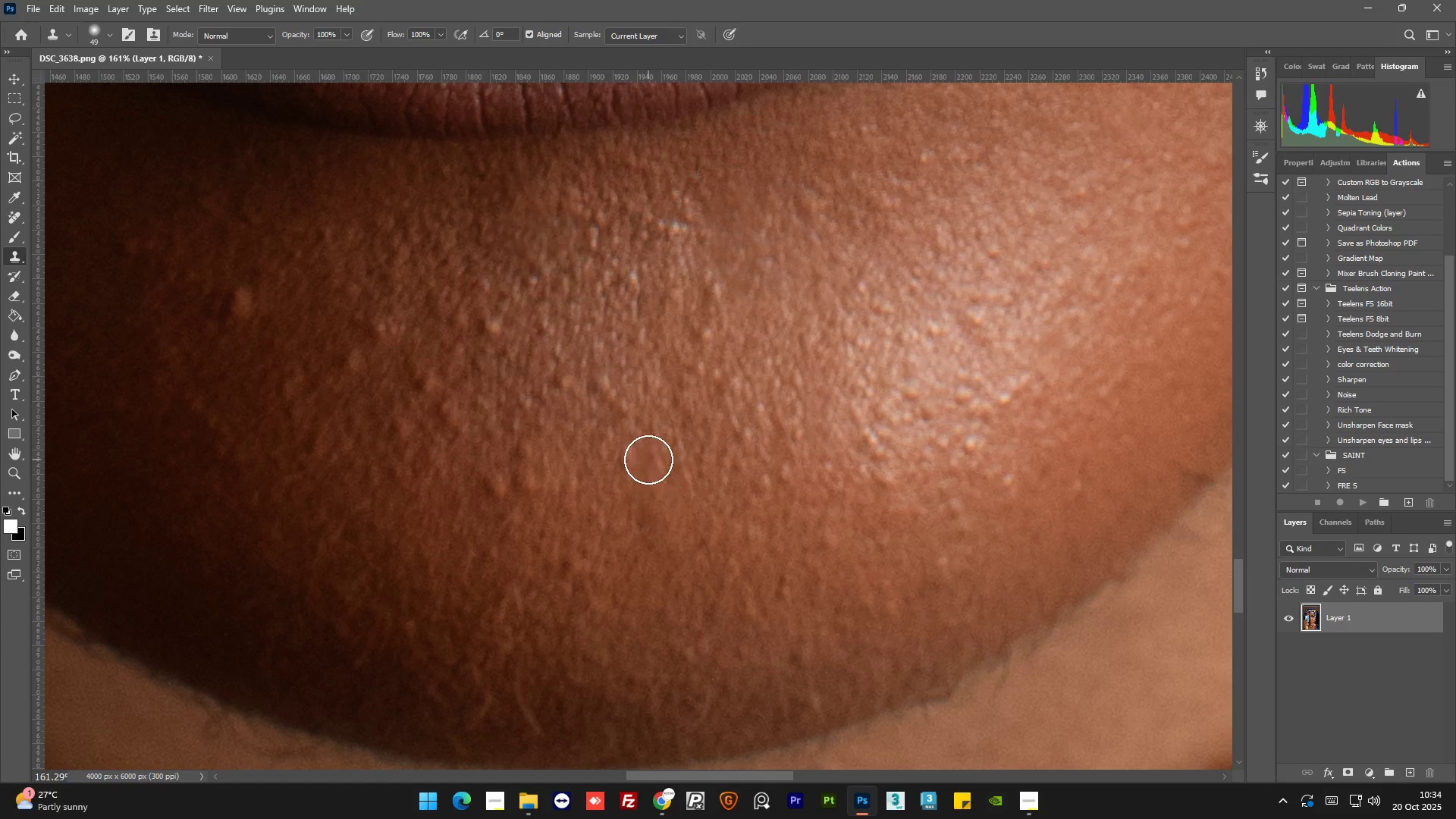 
left_click([650, 460])
 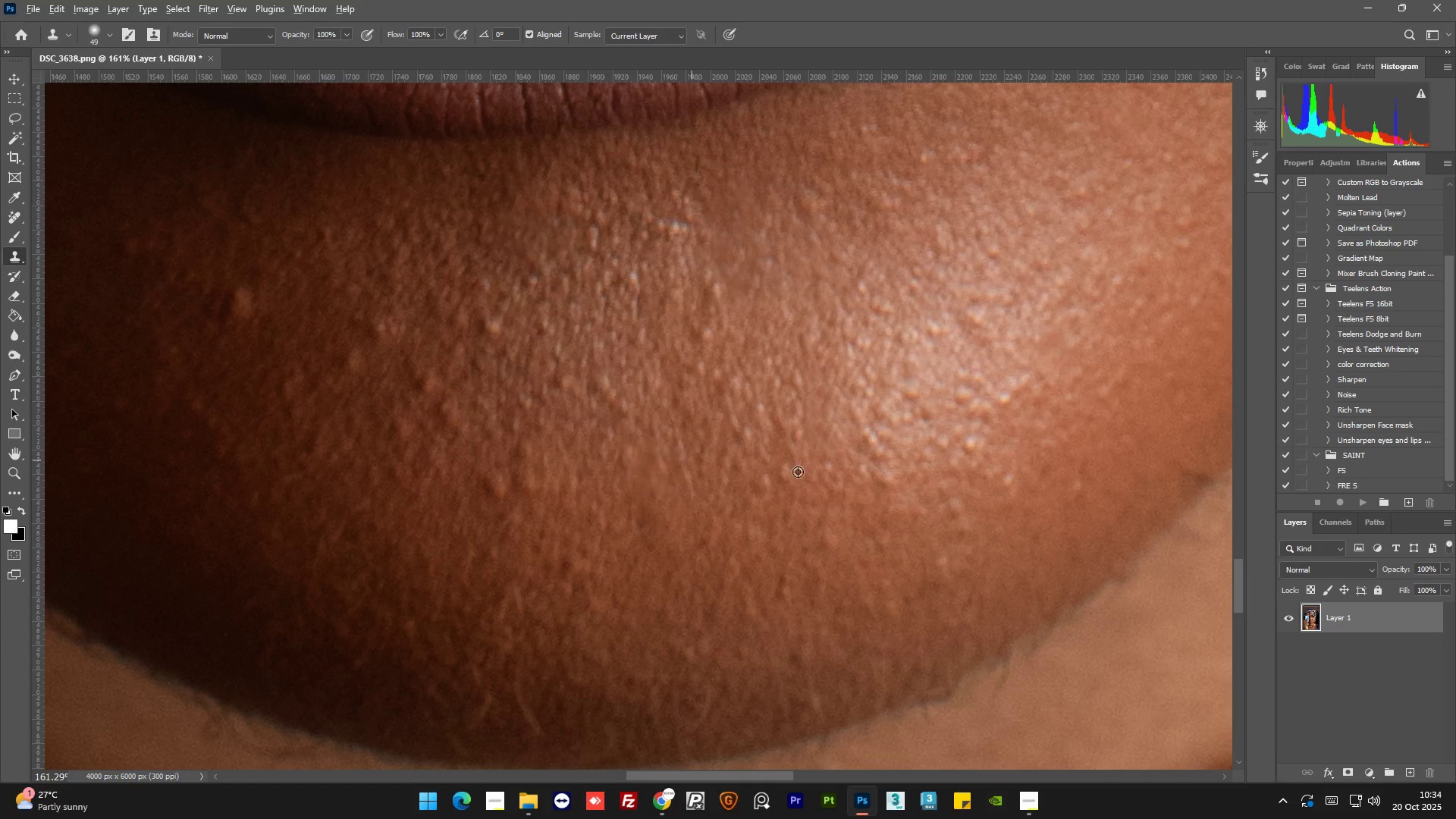 
hold_key(key=AltLeft, duration=0.86)
scroll: coordinate [538, 341], scroll_direction: down, amount: 2.0
 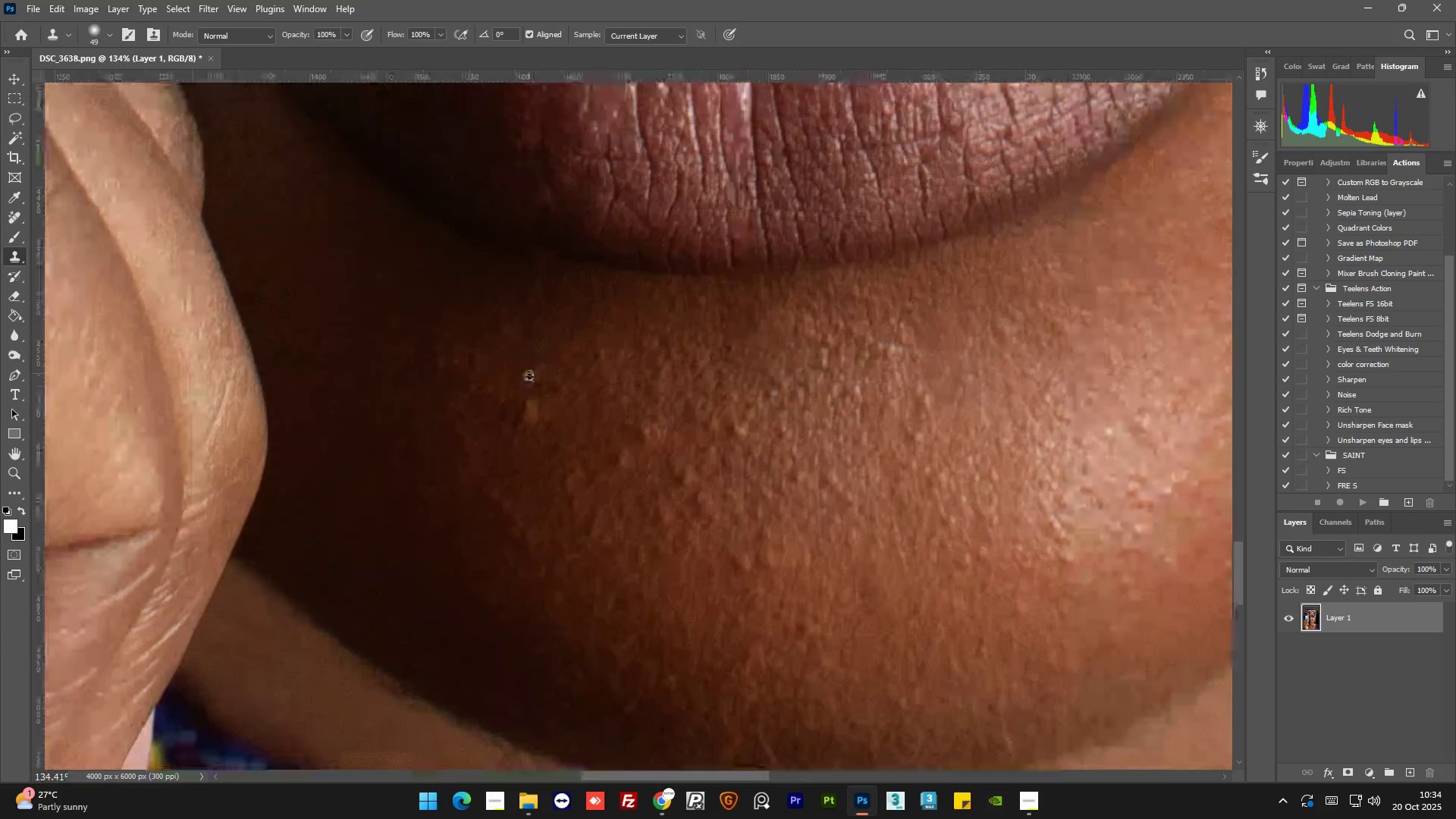 
hold_key(key=AltLeft, duration=0.31)
 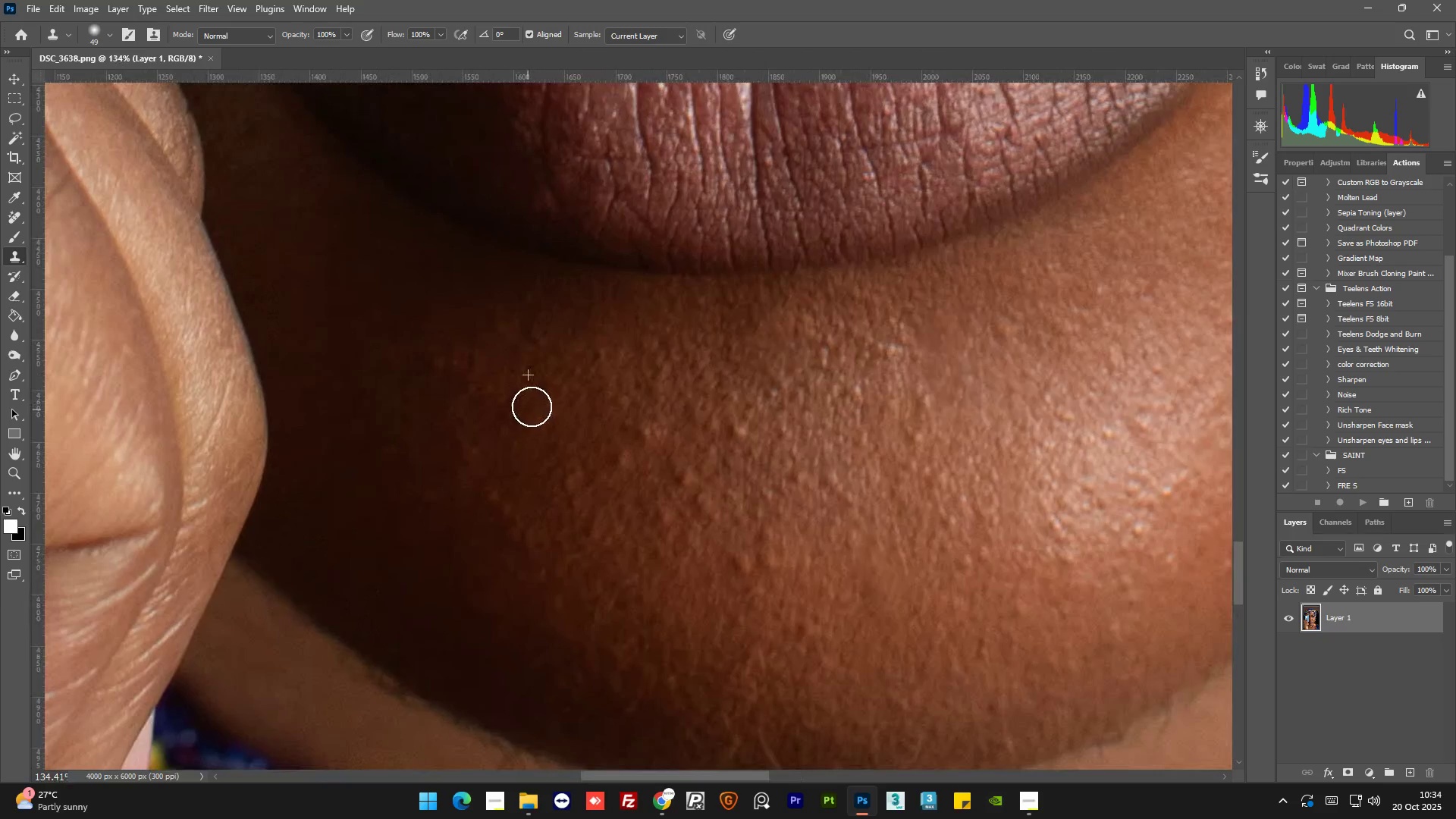 
hold_key(key=AltLeft, duration=0.61)
scroll: coordinate [613, 394], scroll_direction: none, amount: 0.0
 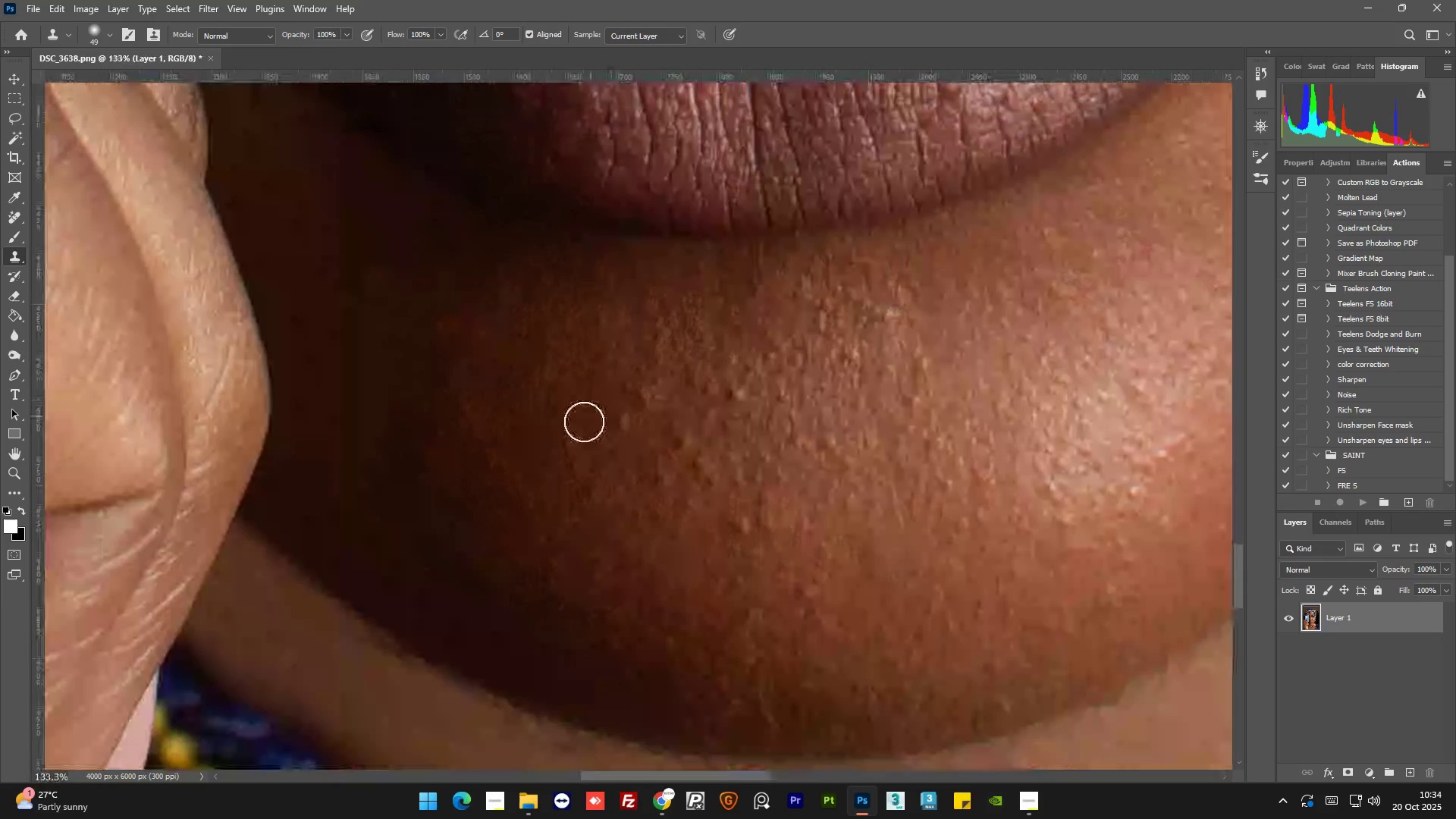 
key(Alt+AltLeft)
 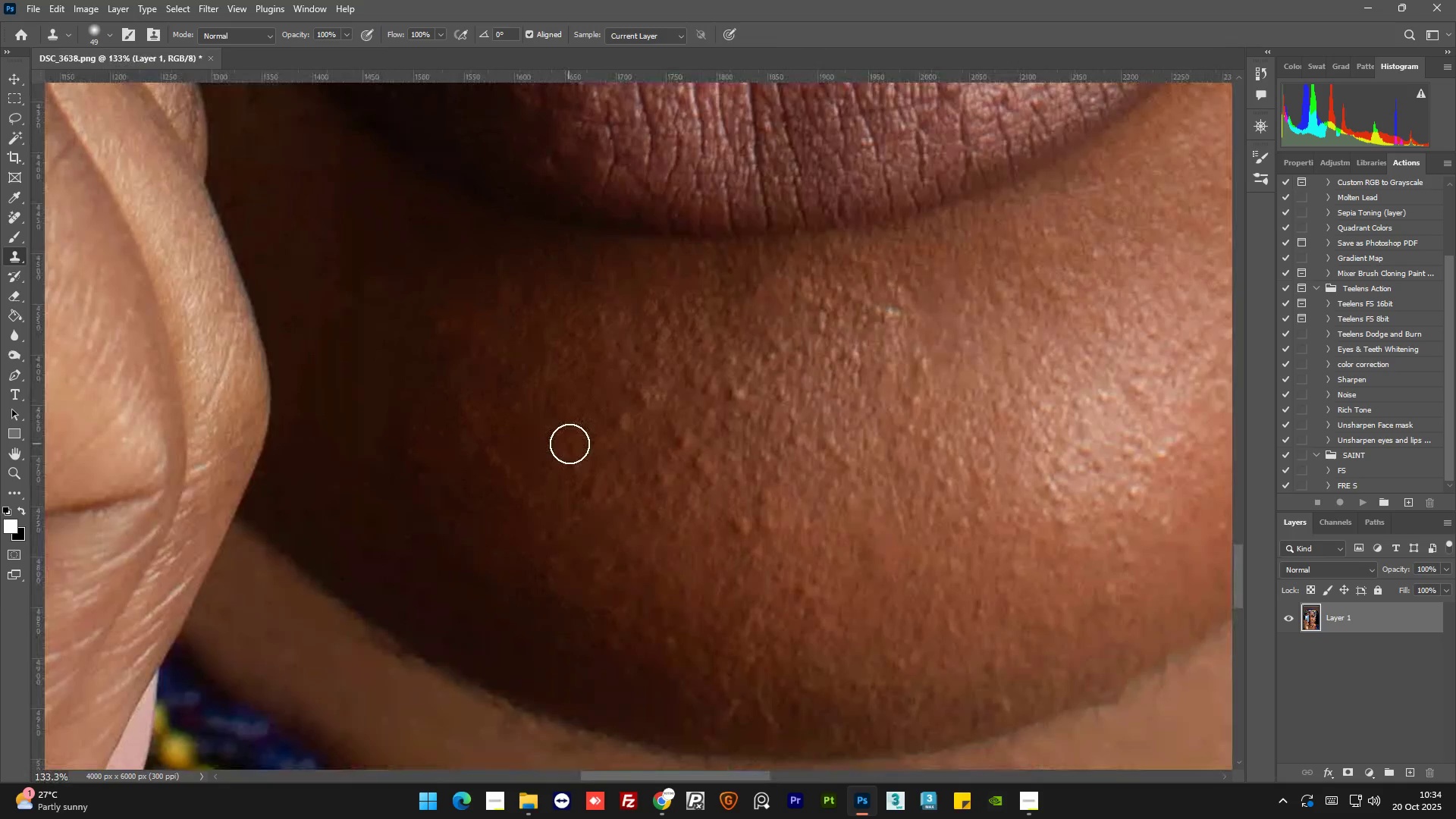 
double_click([570, 444])
 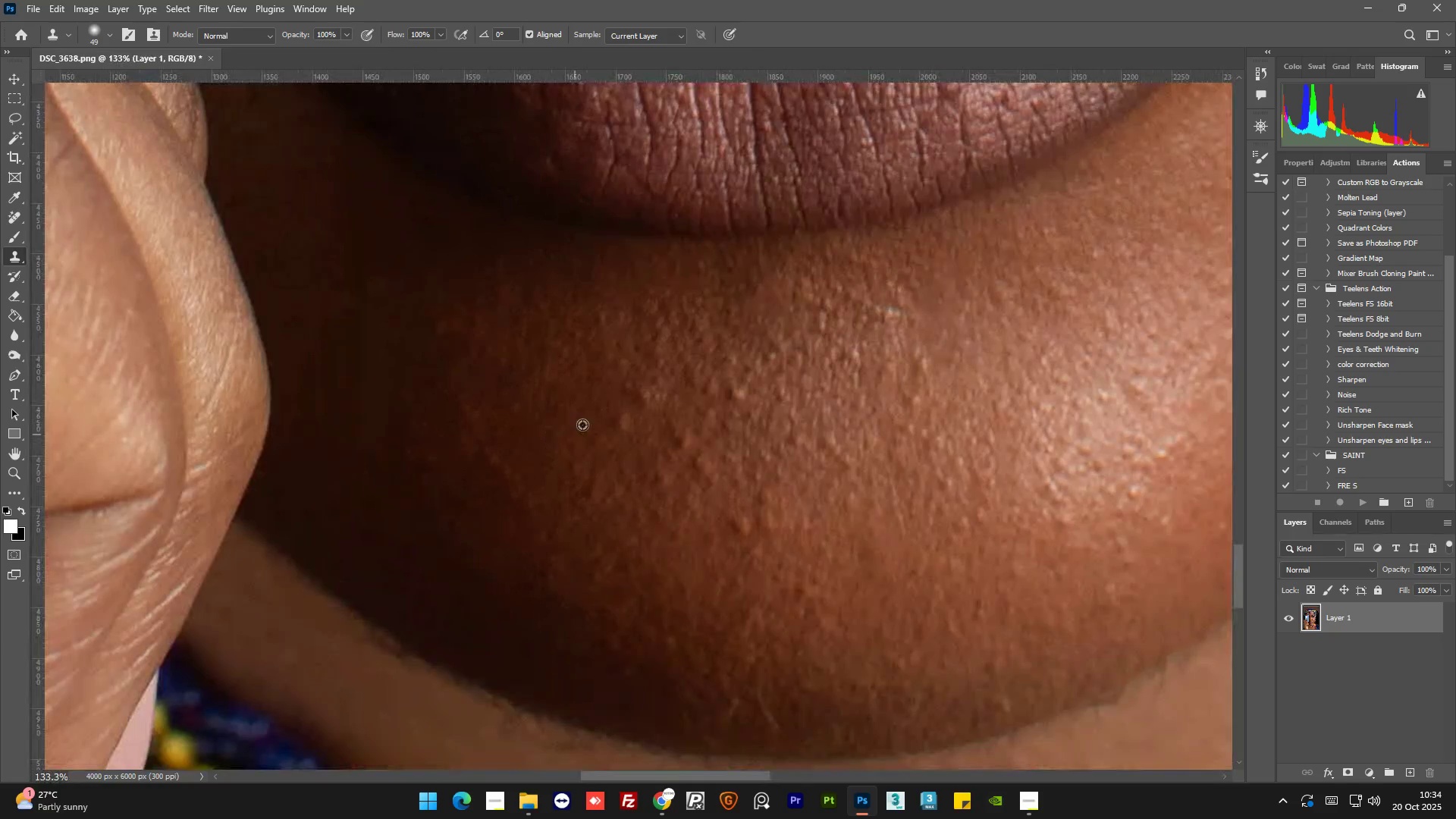 
hold_key(key=AltLeft, duration=0.33)
triple_click([604, 394])
 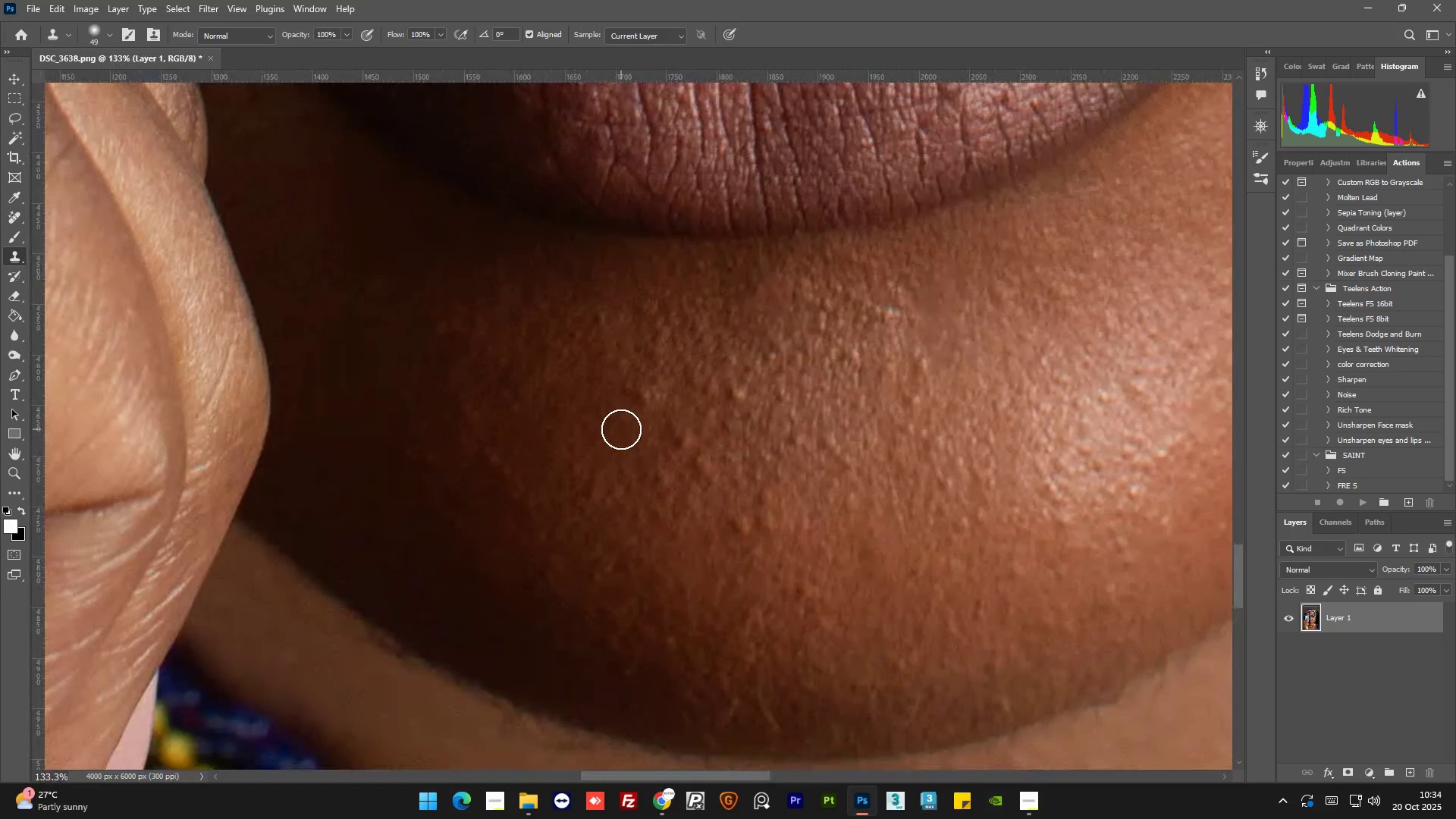 
triple_click([623, 428])
 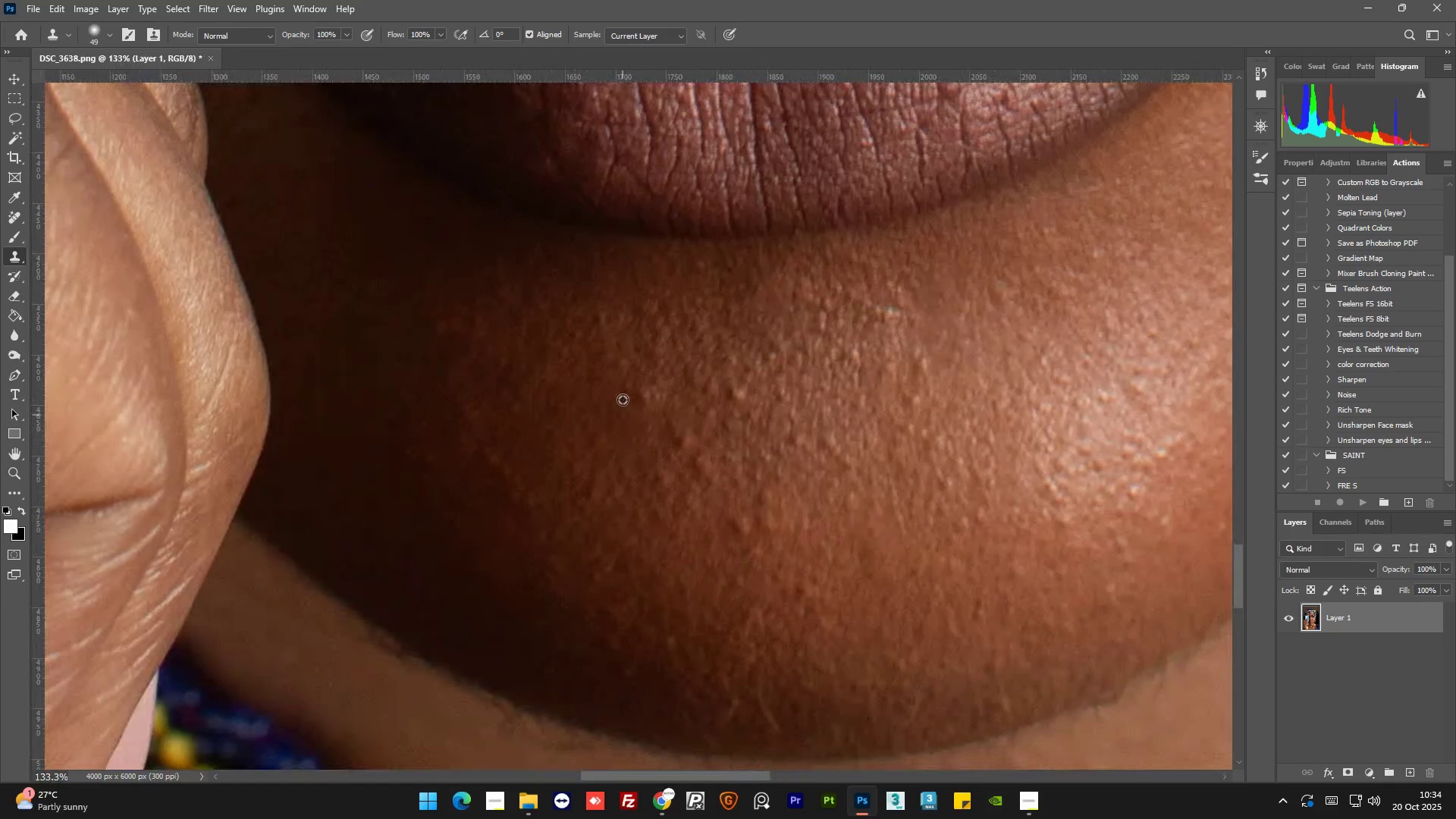 
key(Alt+AltLeft)
 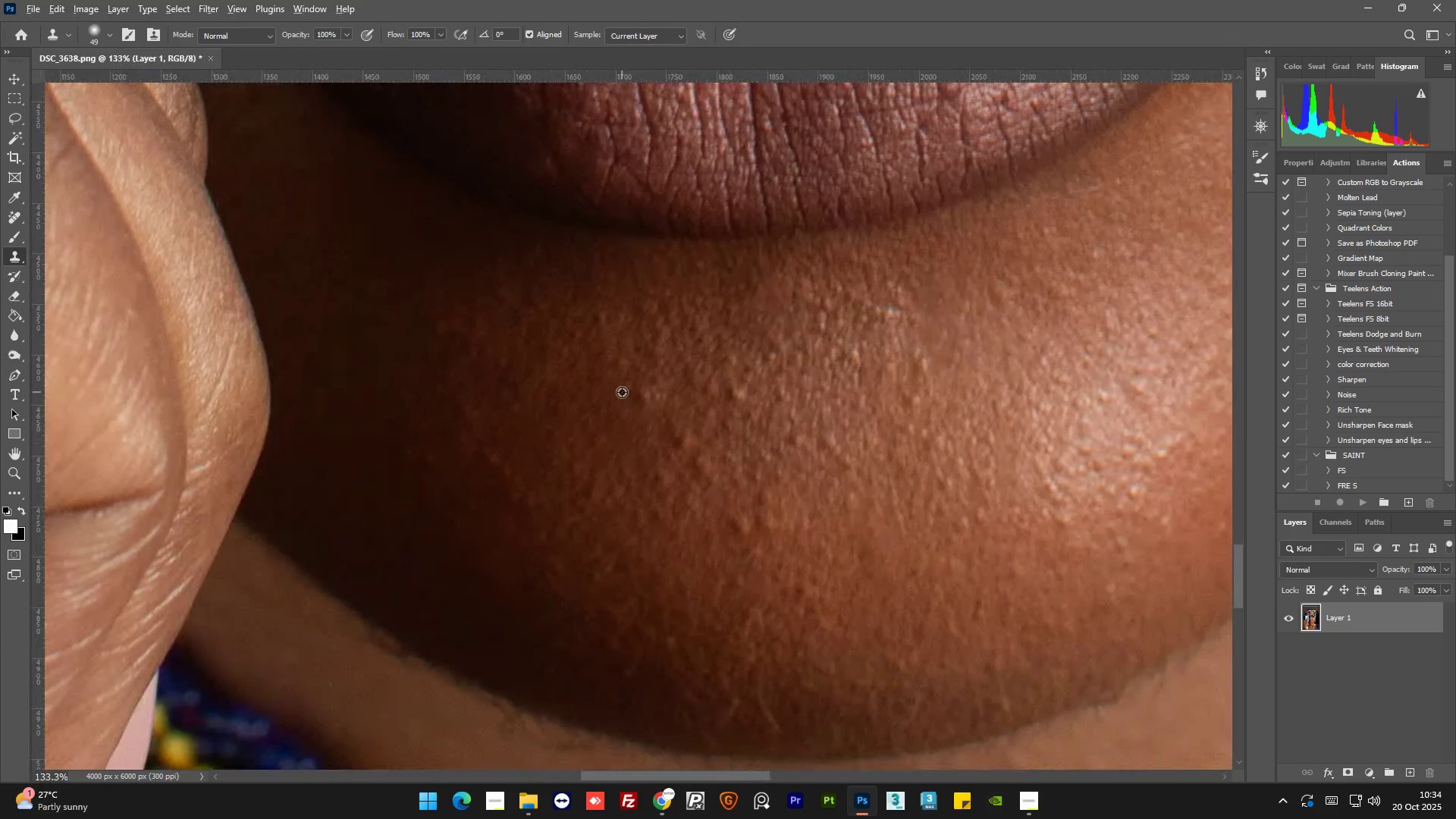 
triple_click([622, 392])
 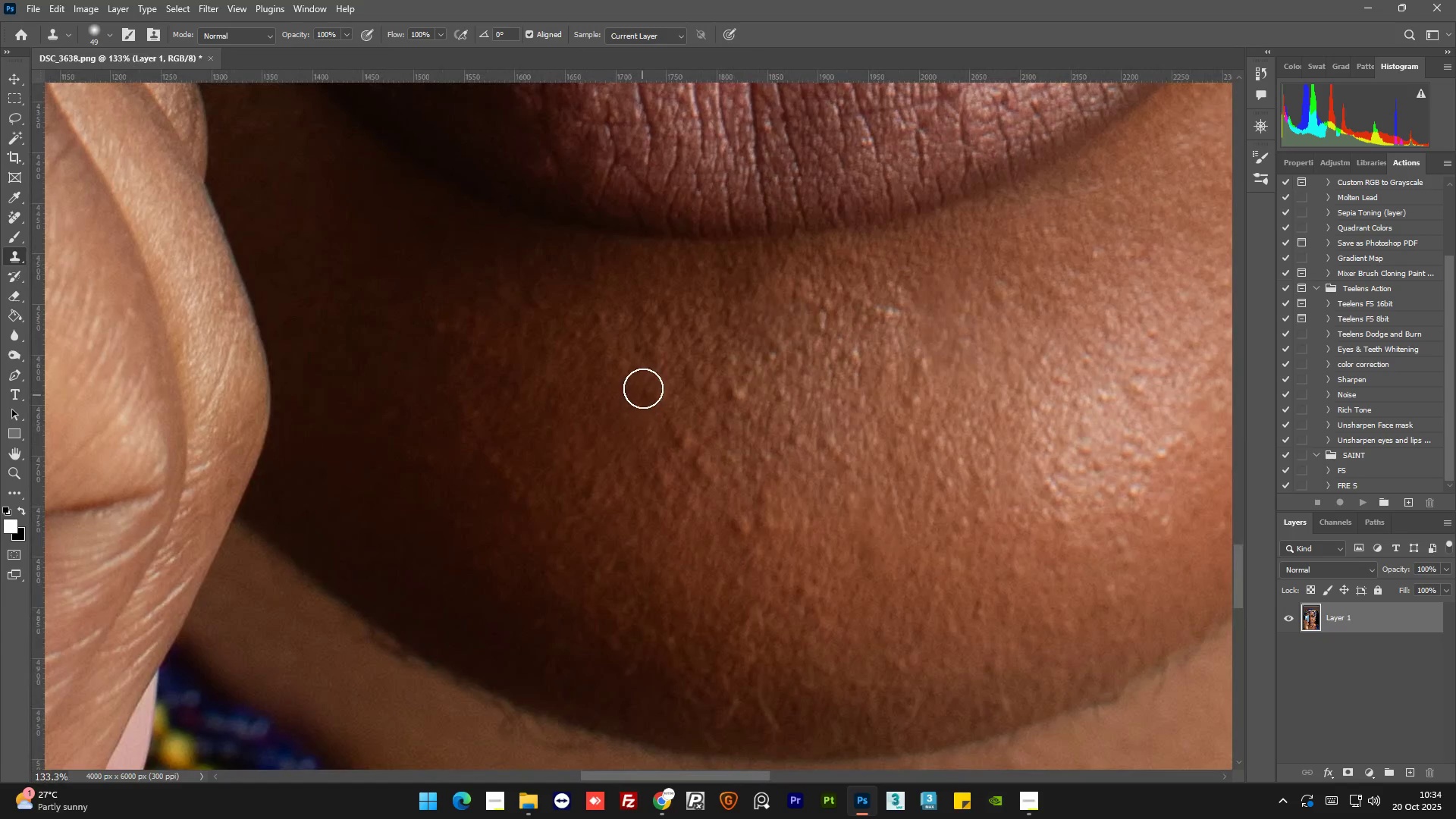 
hold_key(key=AltLeft, duration=0.52)
scroll: coordinate [723, 360], scroll_direction: up, amount: 1.0
 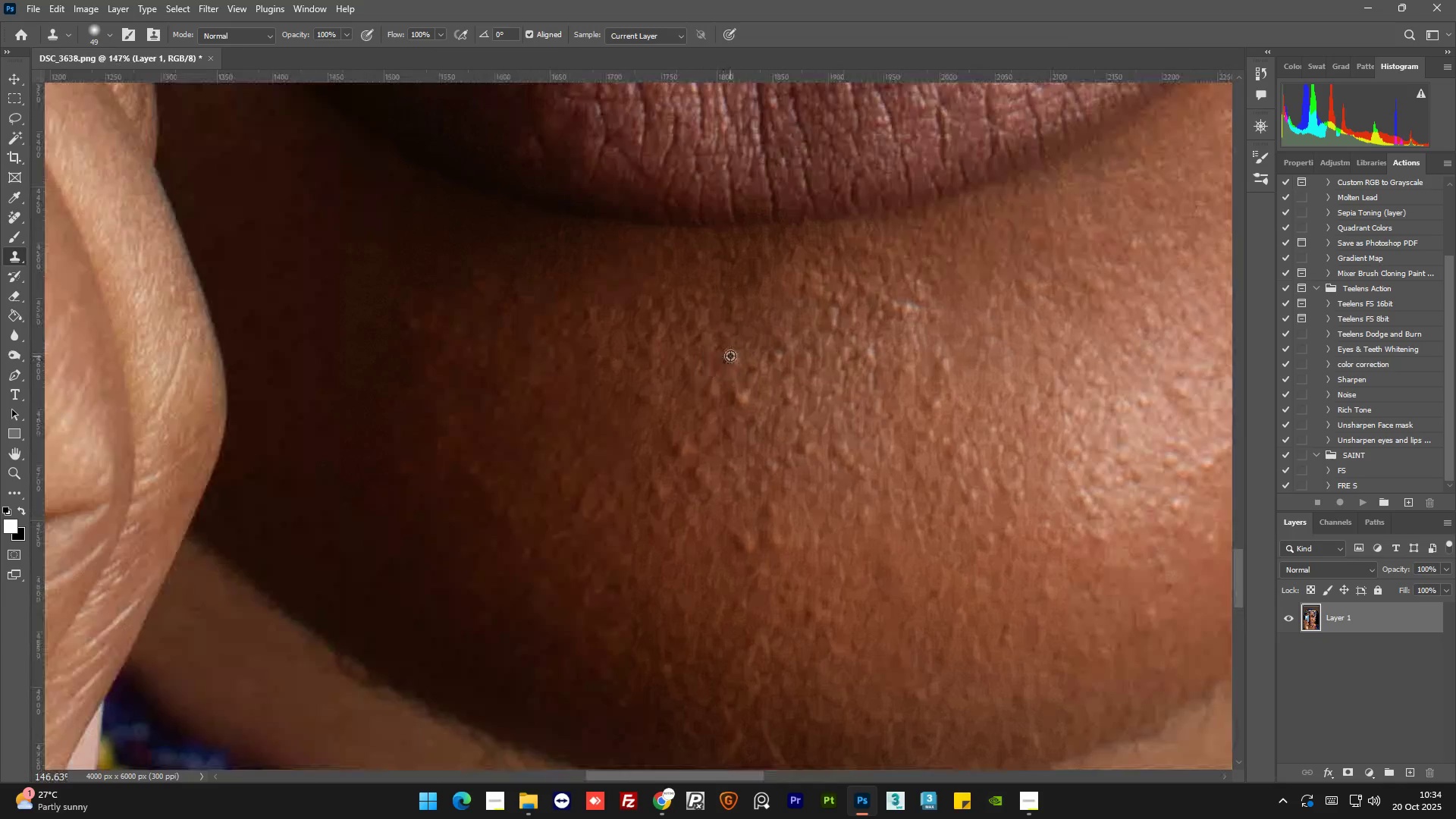 
key(Alt+AltLeft)
 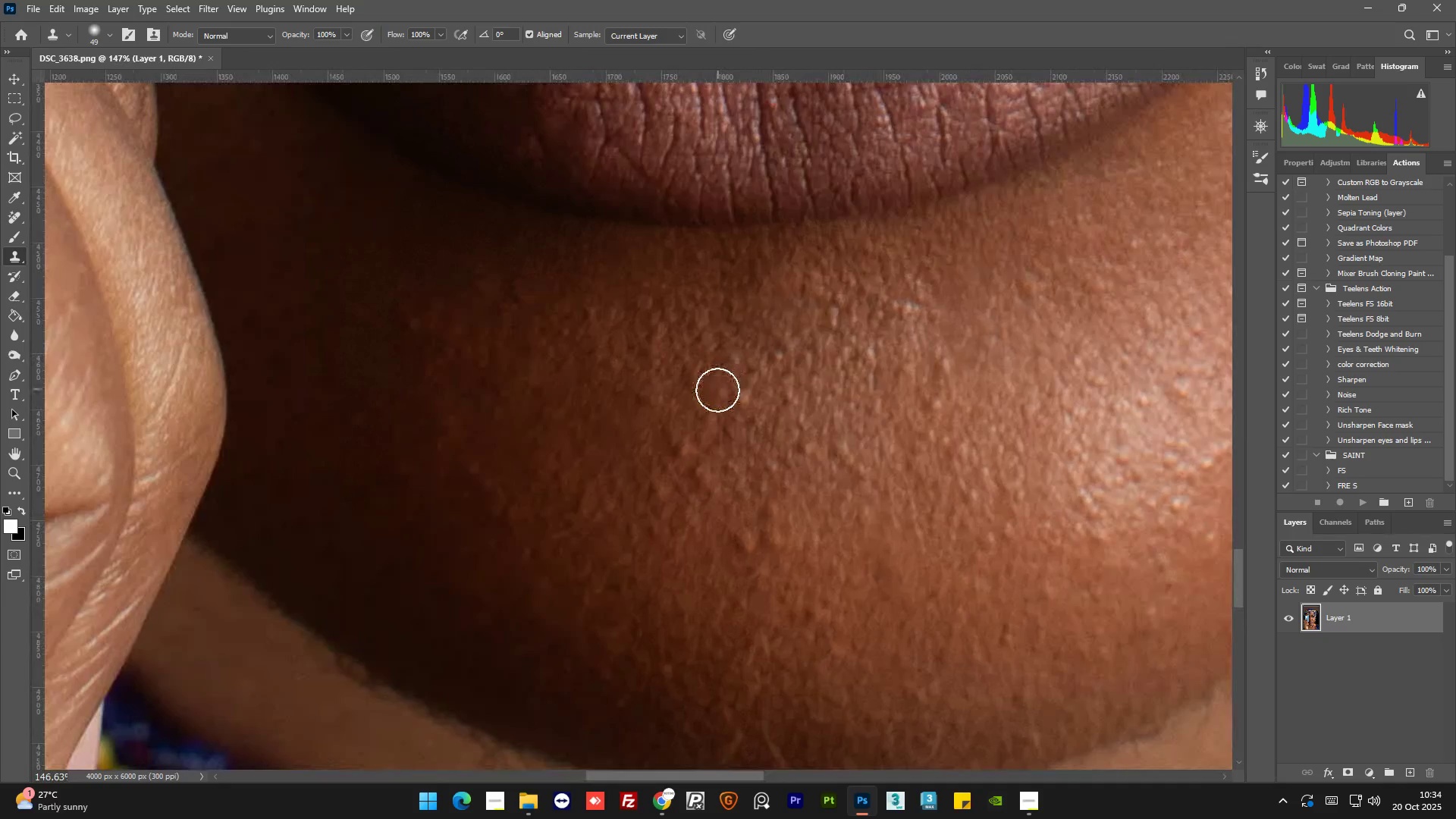 
double_click([716, 390])
 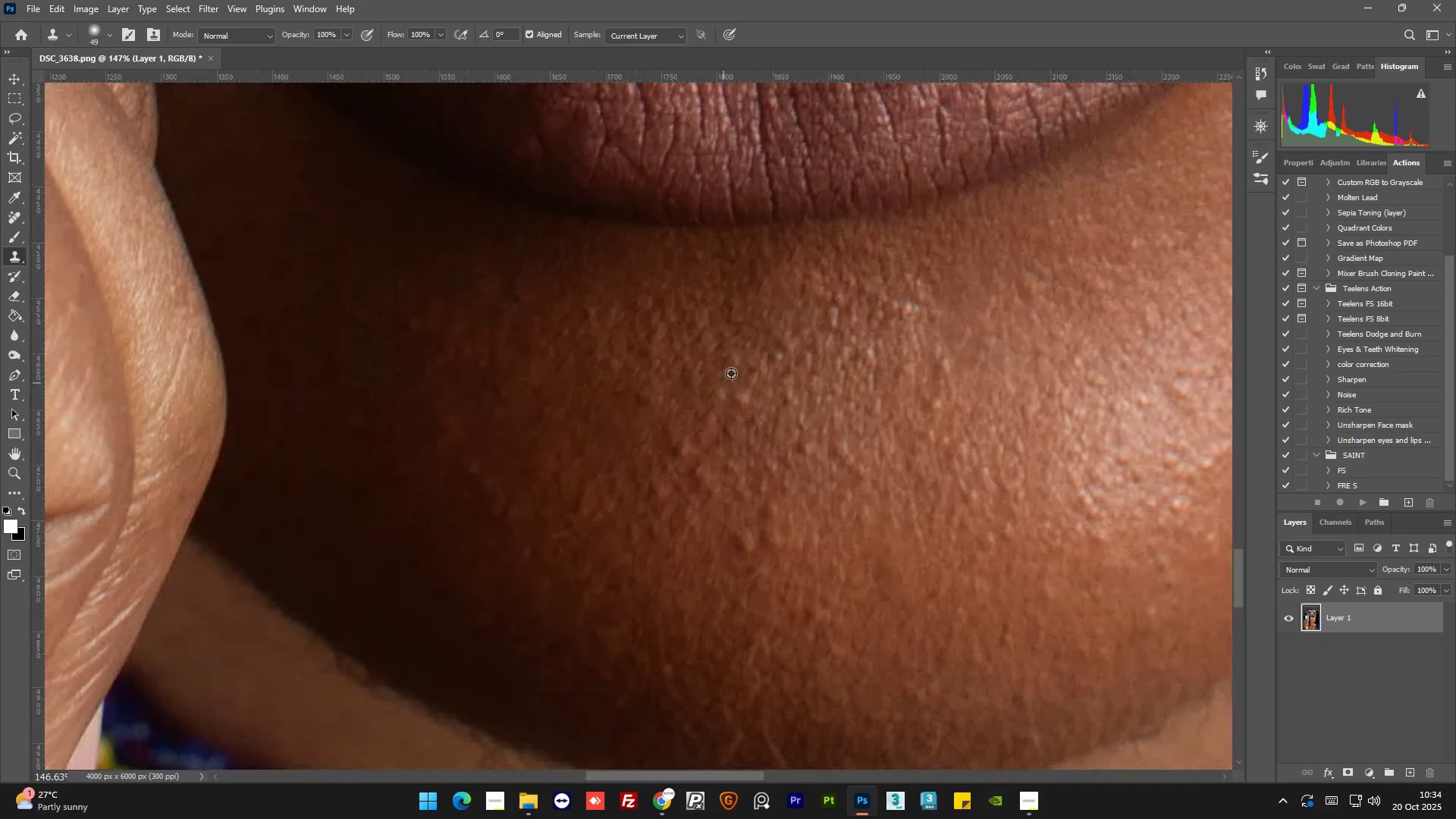 
key(Alt+AltLeft)
 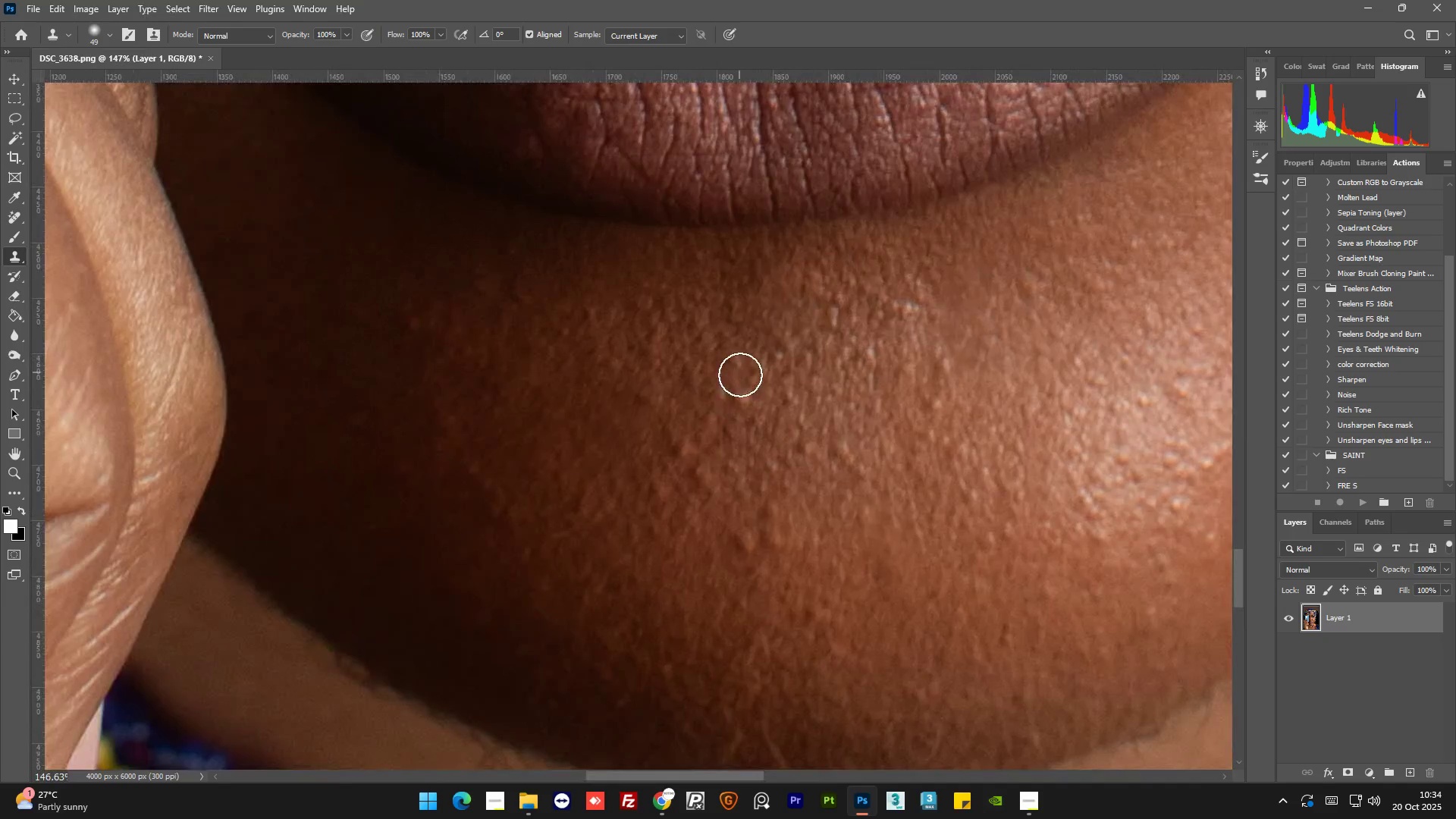 
triple_click([736, 366])
 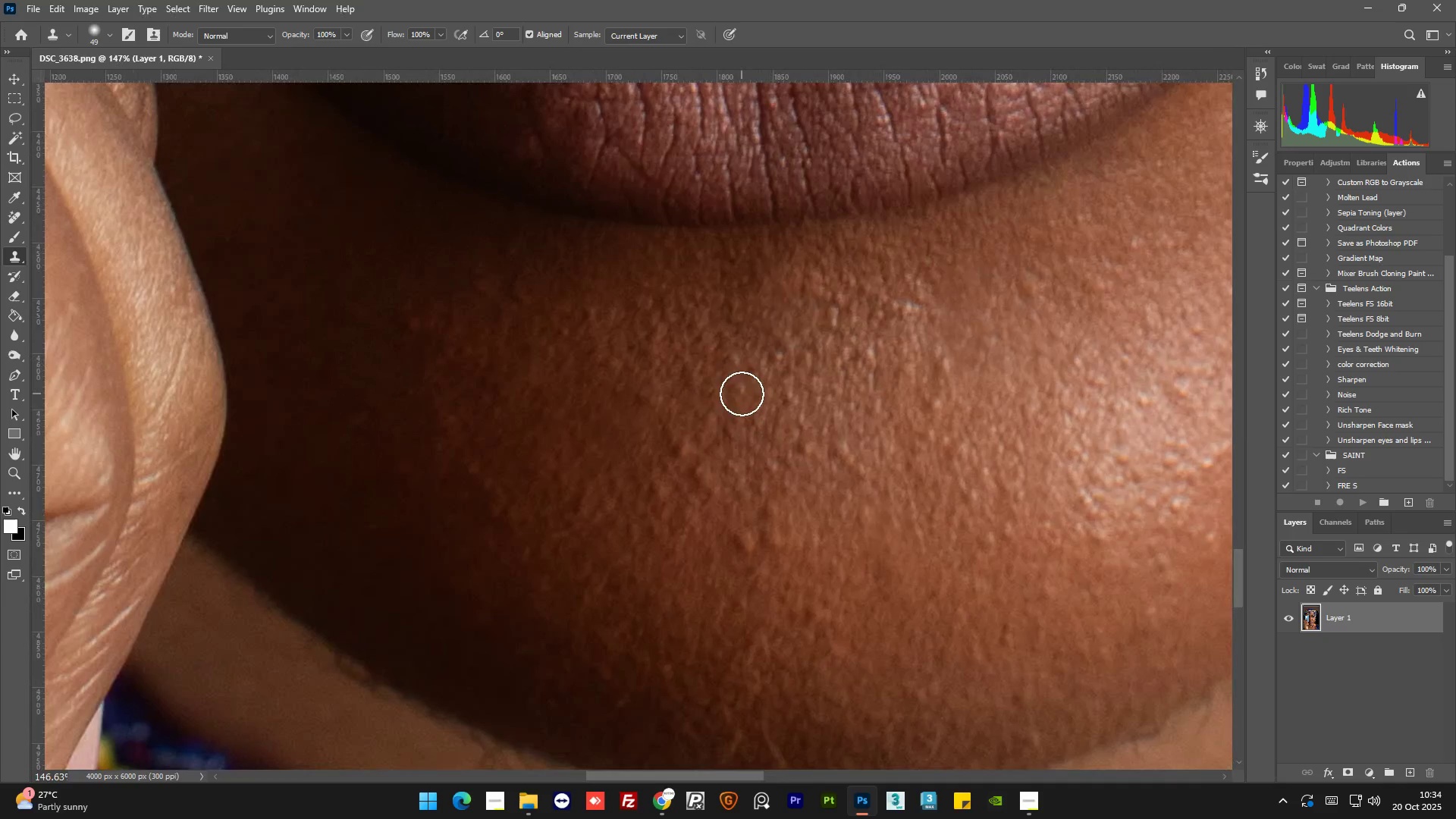 
left_click([742, 394])
 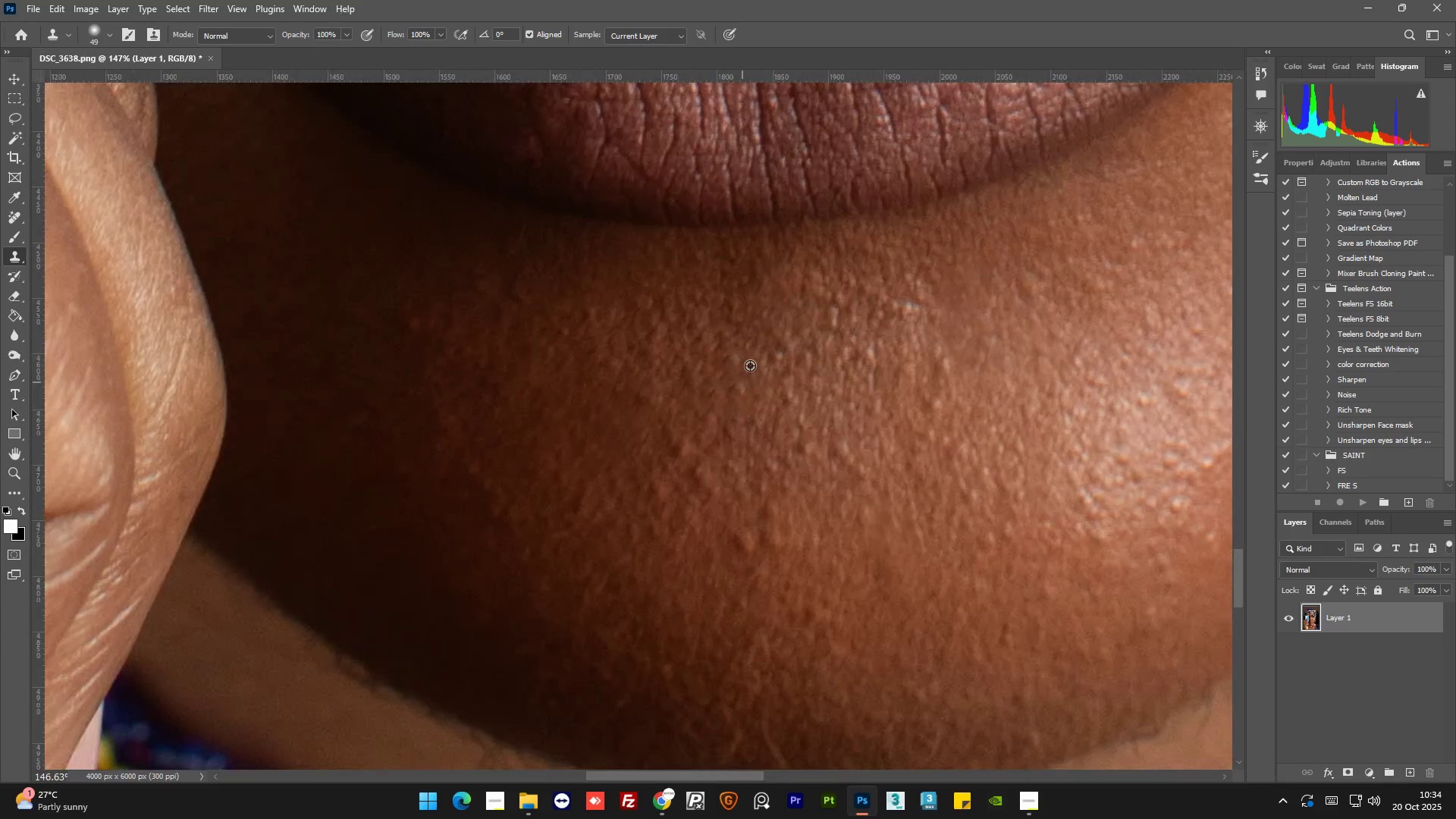 
hold_key(key=AltLeft, duration=0.31)
double_click([761, 335])
 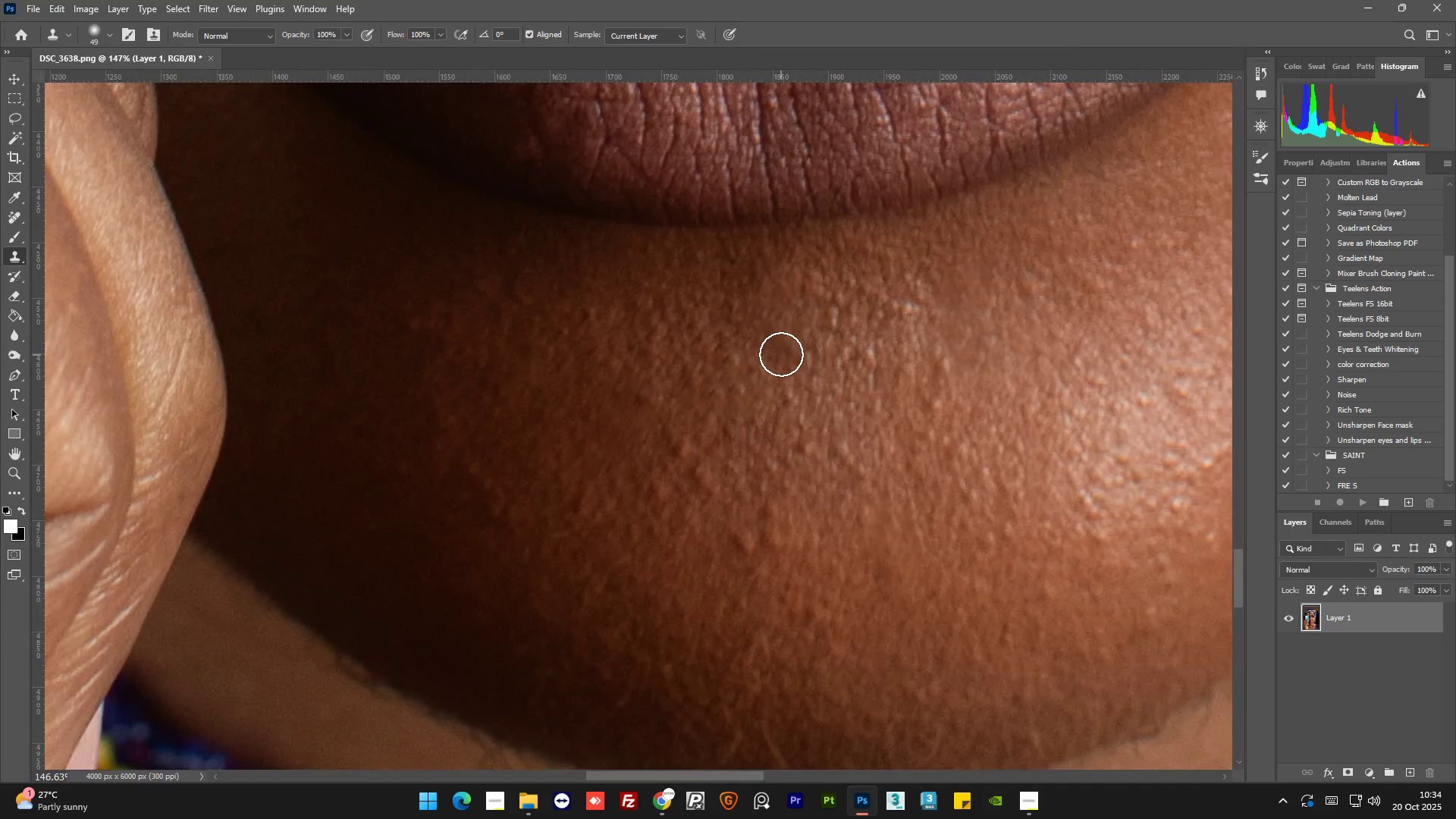 
triple_click([781, 353])
 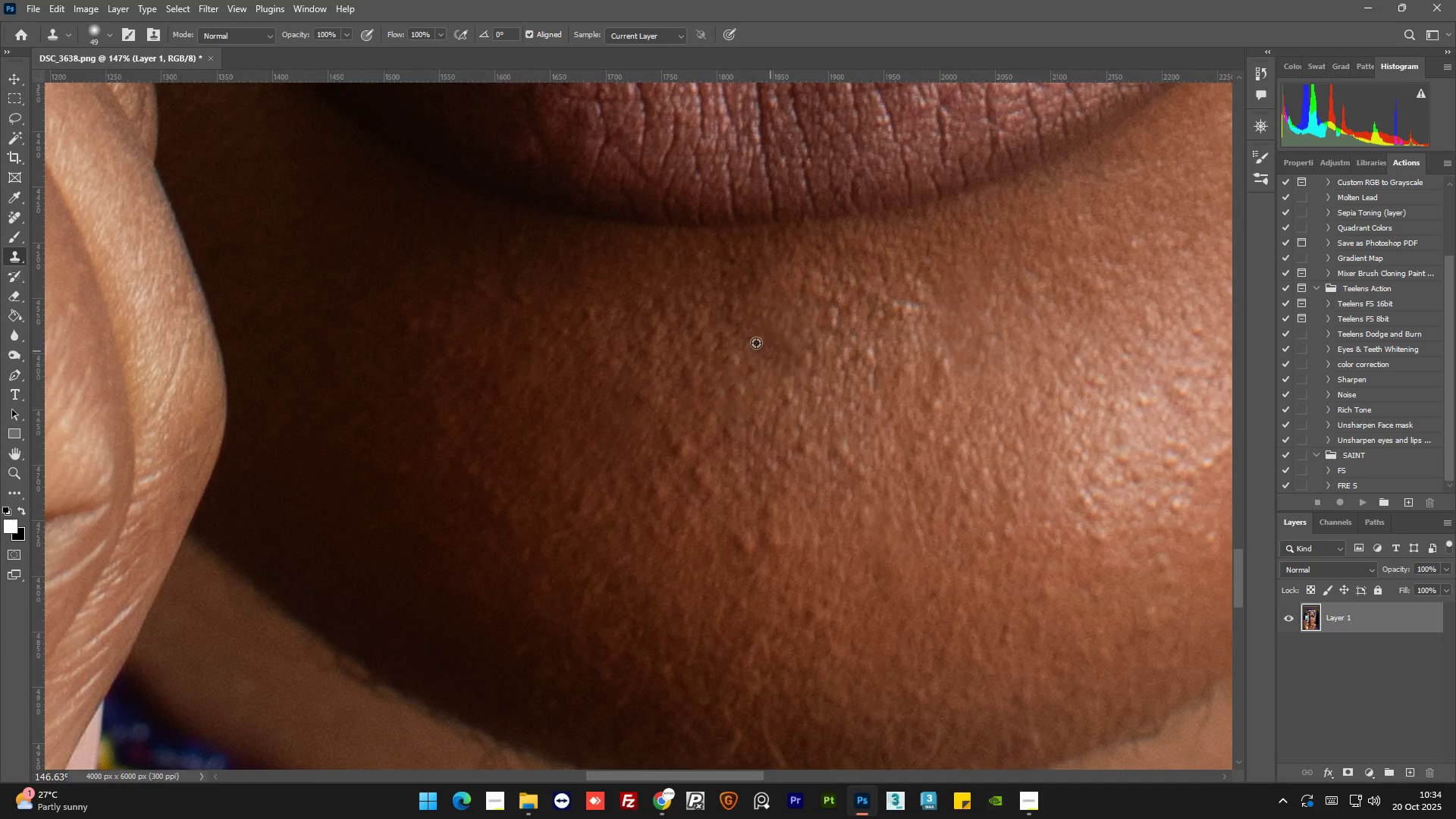 
key(Alt+AltLeft)
 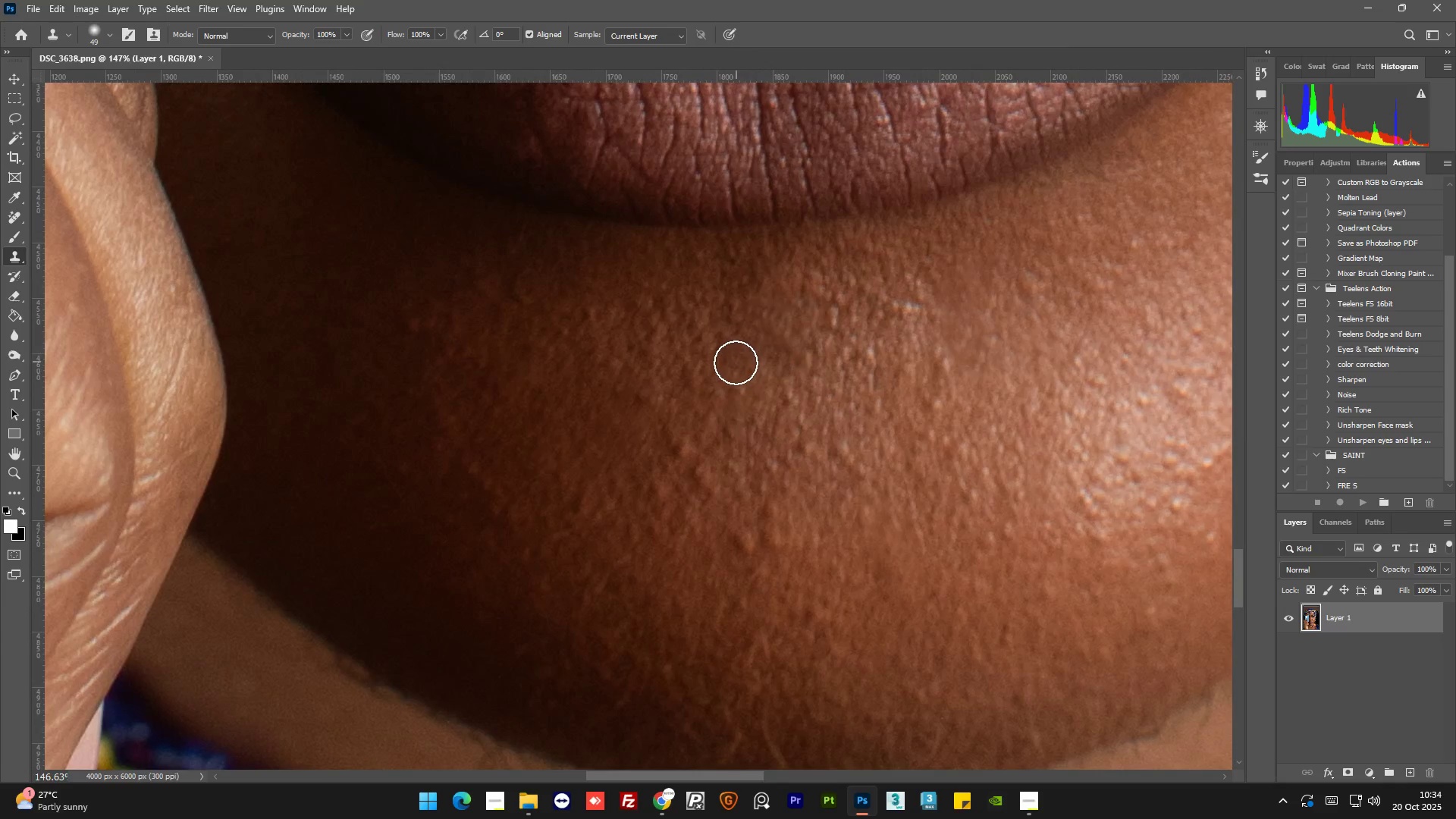 
triple_click([736, 362])
 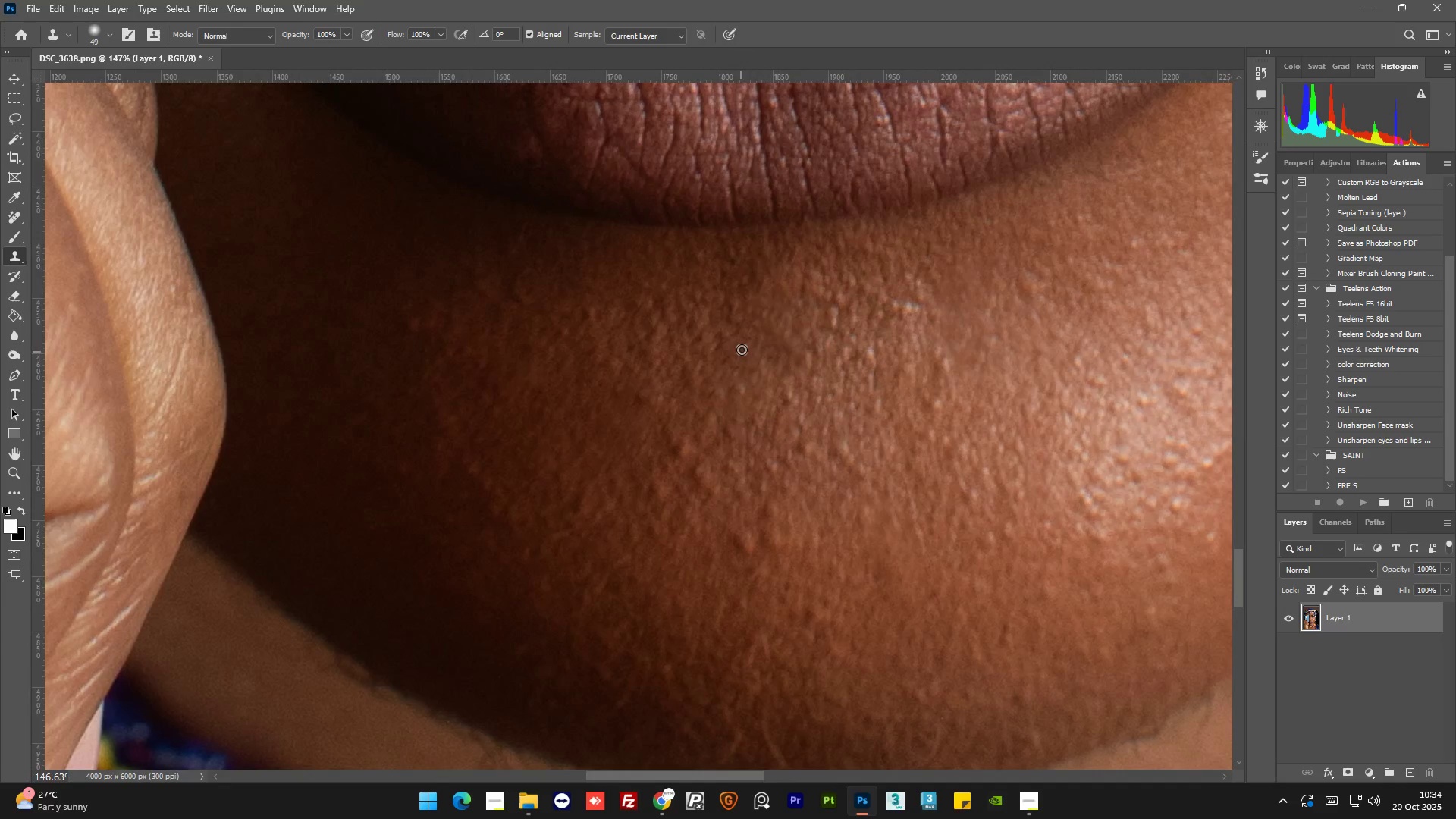 
hold_key(key=AltLeft, duration=0.34)
triple_click([742, 349])
 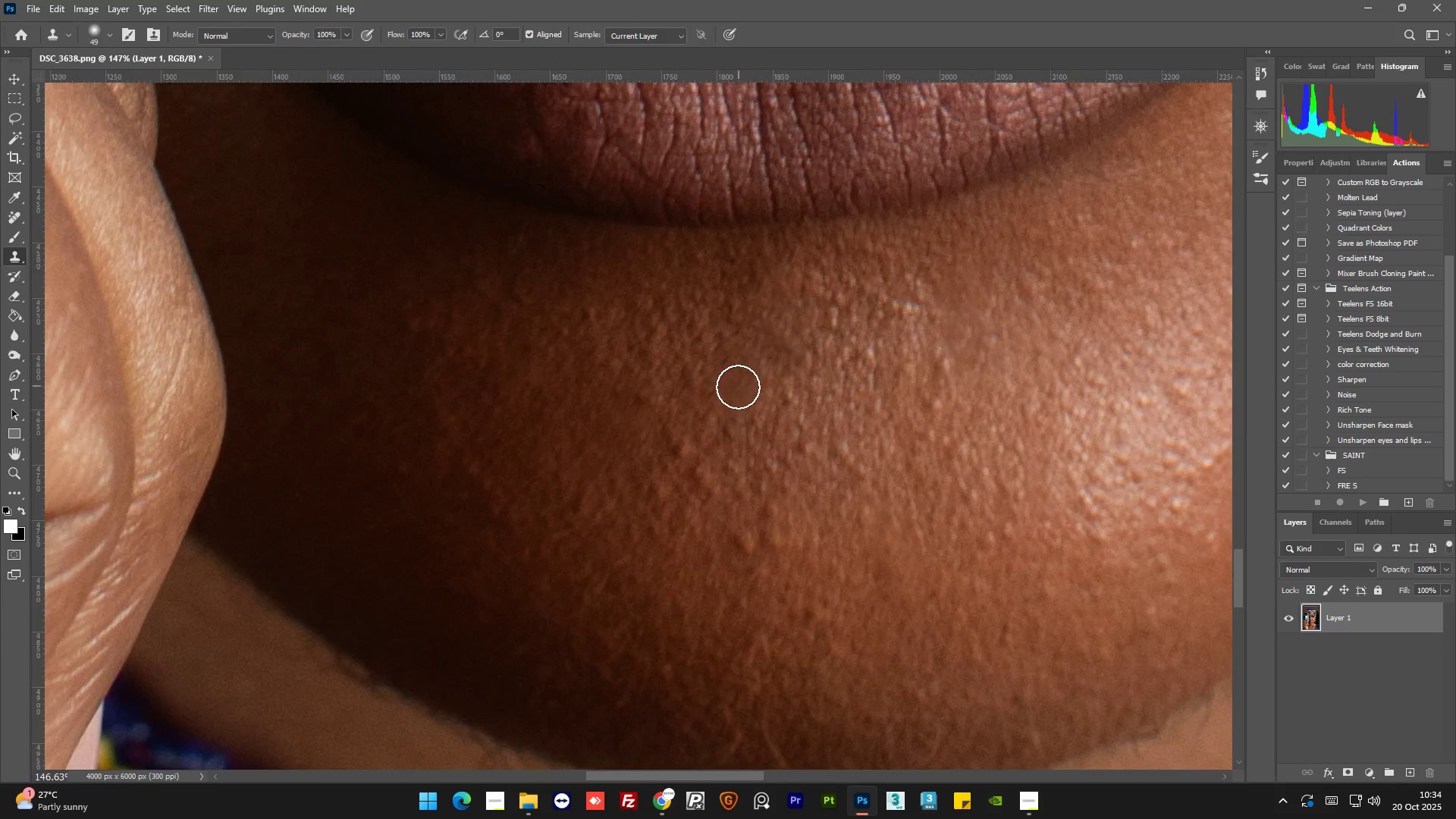 
left_click([737, 387])
 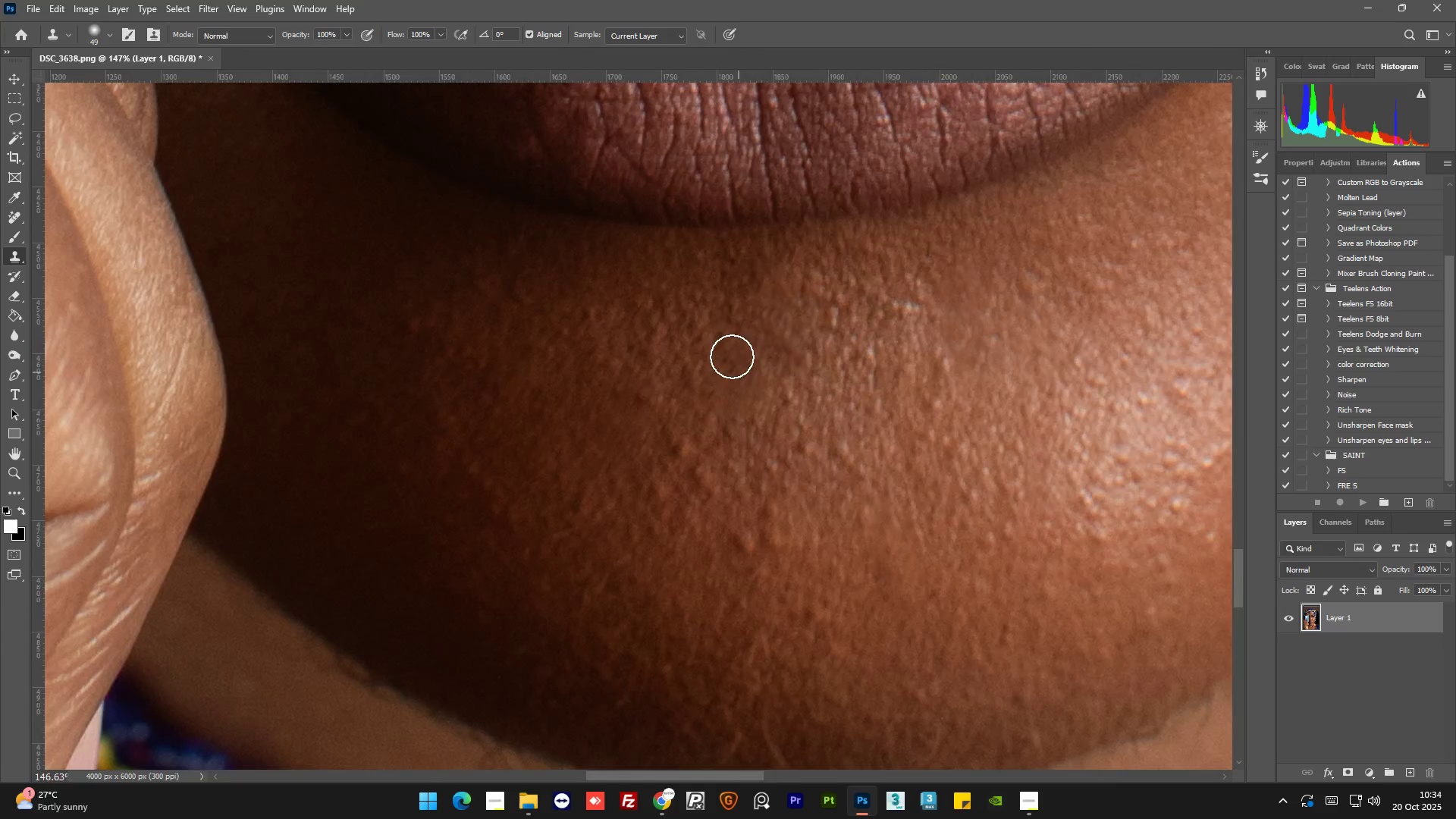 
hold_key(key=AltLeft, duration=0.61)
scroll: coordinate [701, 356], scroll_direction: none, amount: 0.0
 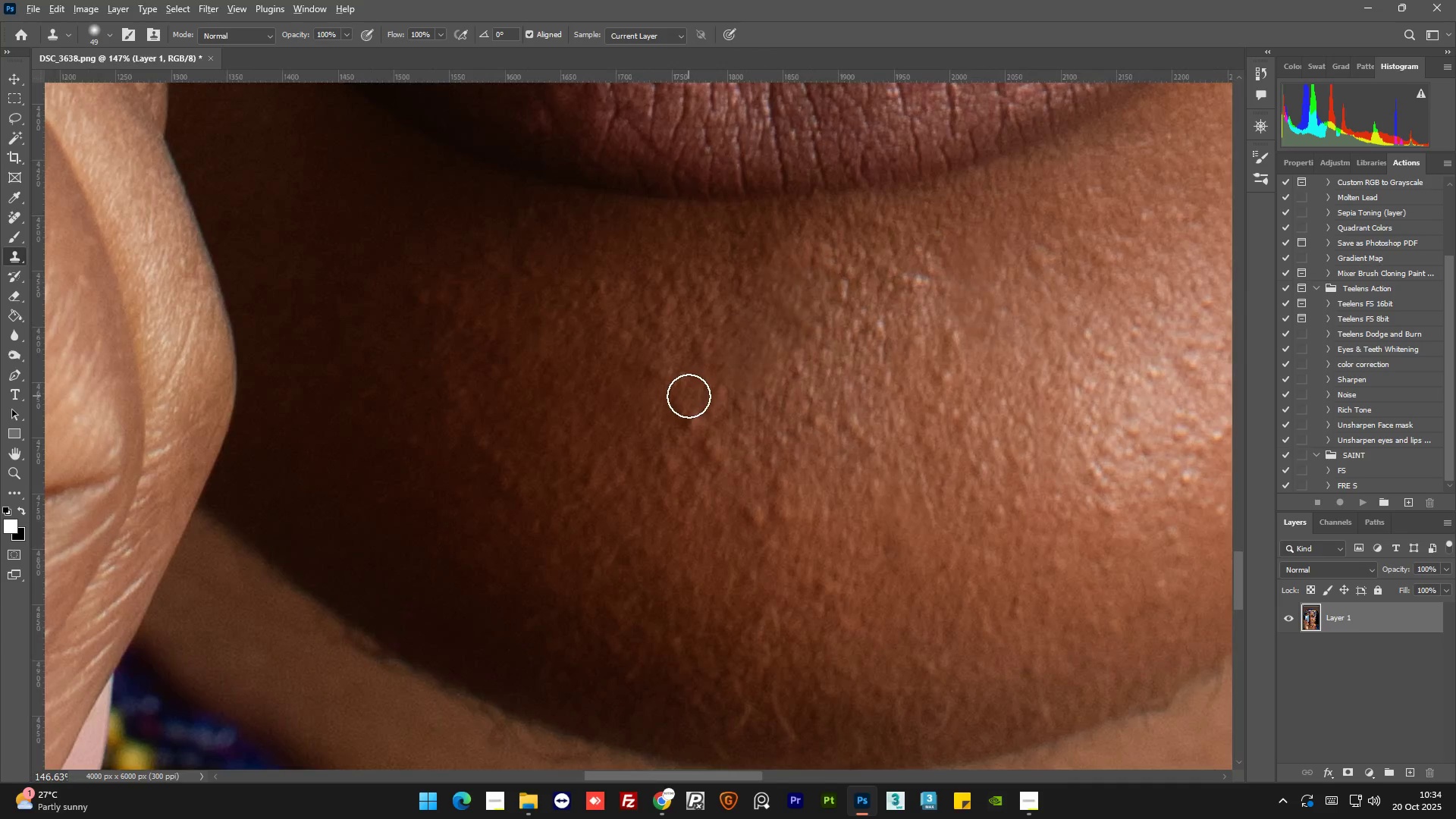 
hold_key(key=AltLeft, duration=0.48)
left_click([692, 393])
 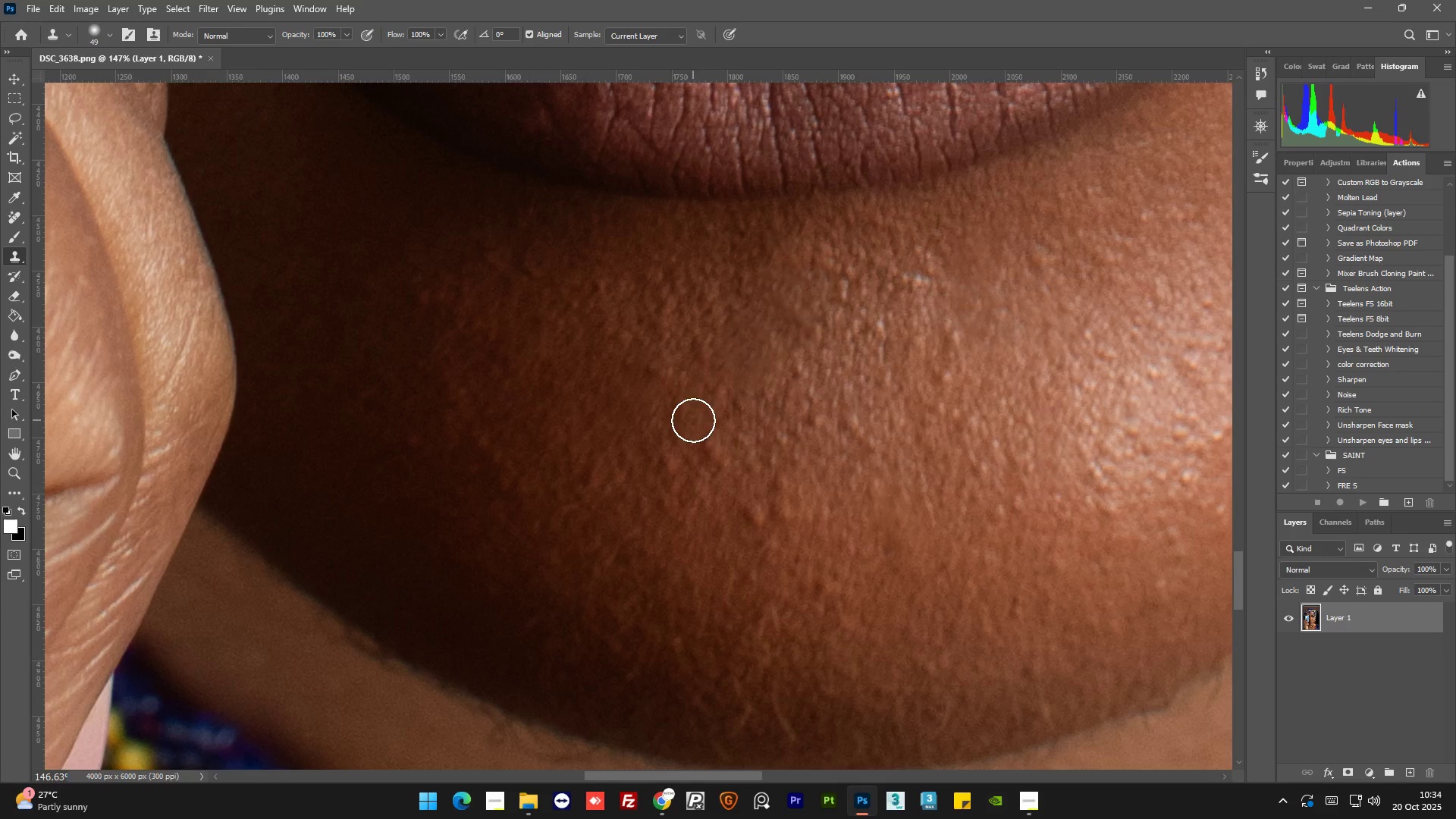 
left_click([693, 420])
 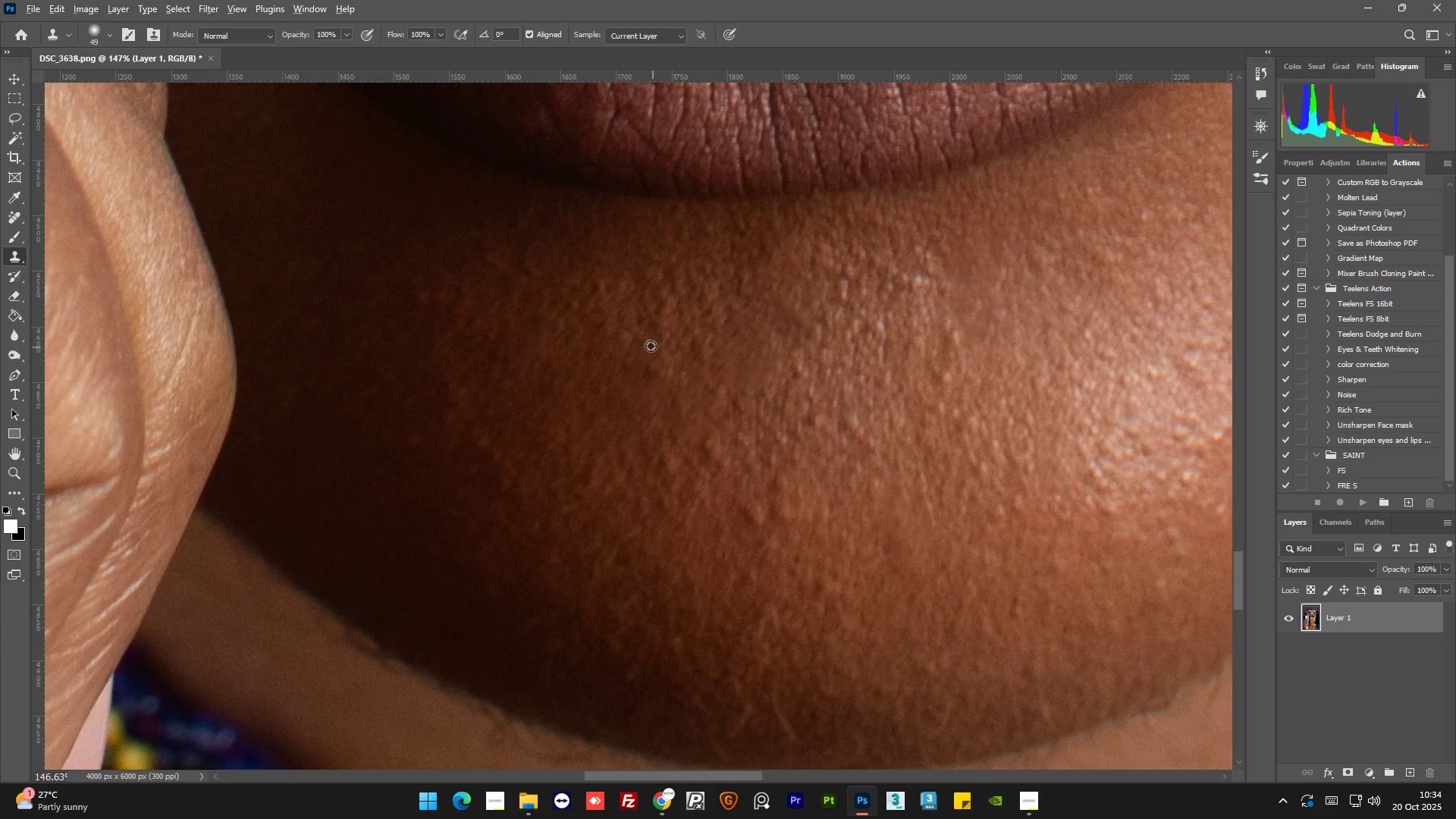 
hold_key(key=AltLeft, duration=0.64)
scroll: coordinate [667, 409], scroll_direction: none, amount: 0.0
 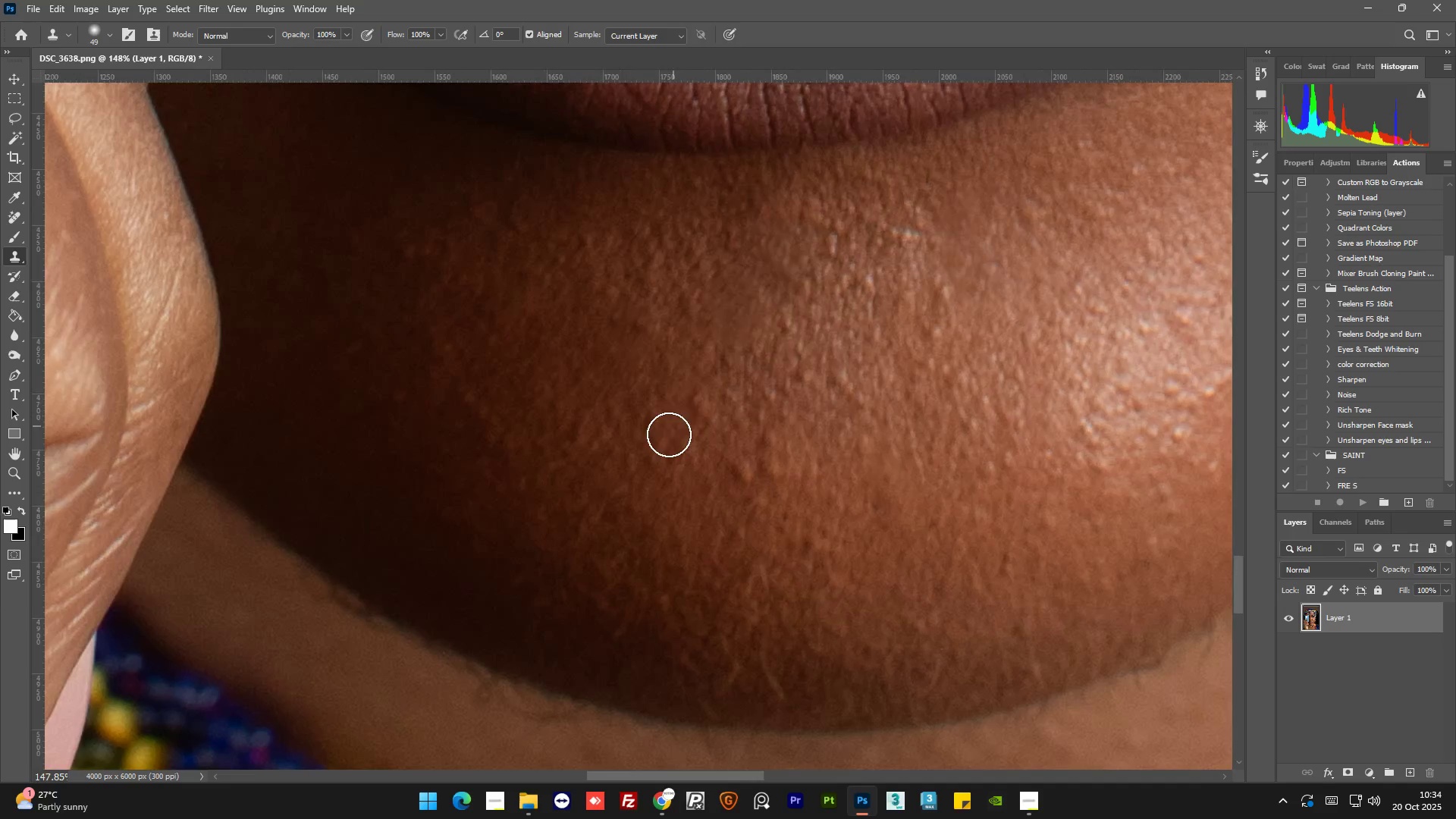 
key(Alt+AltLeft)
 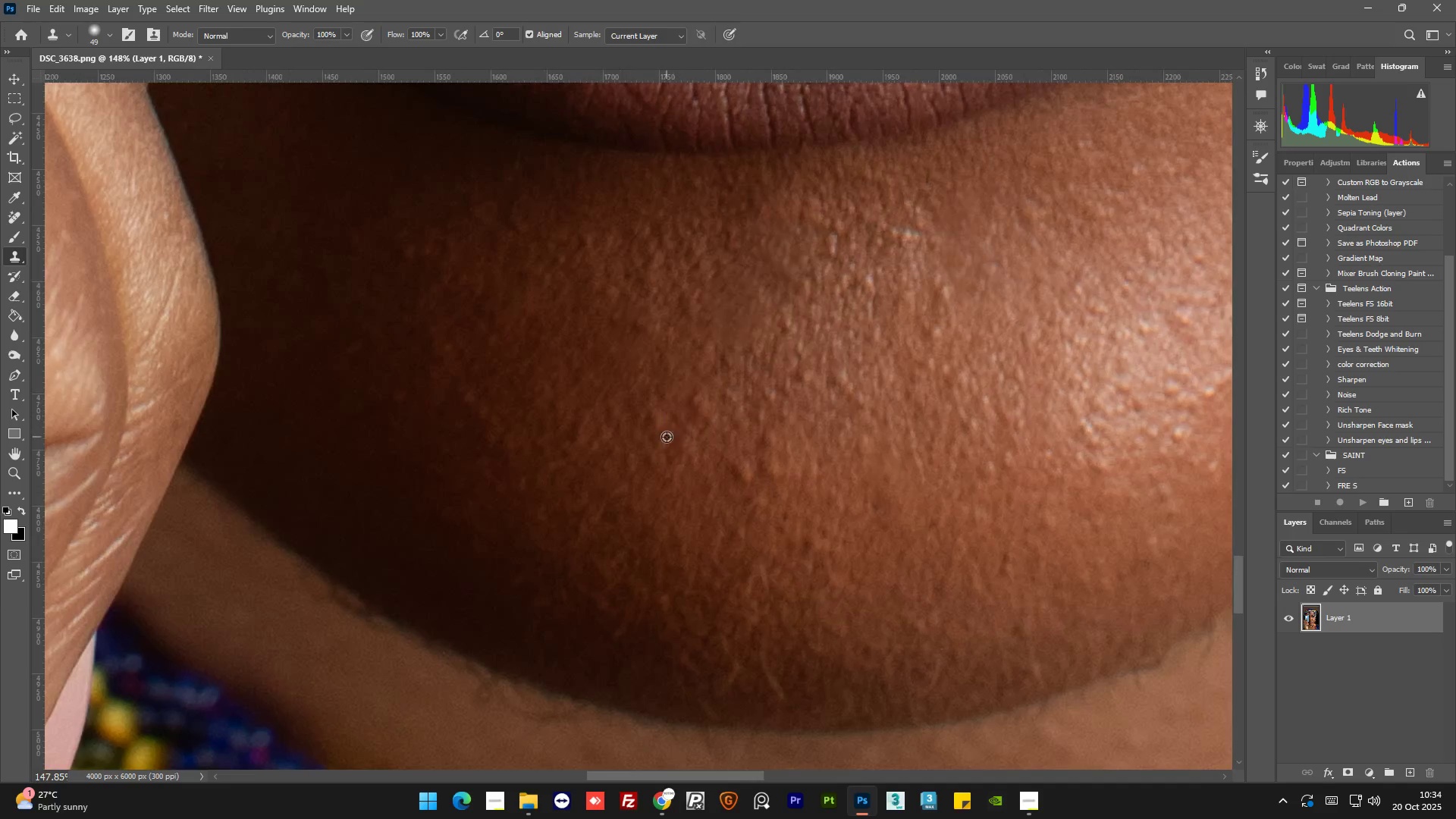 
left_click([667, 437])
 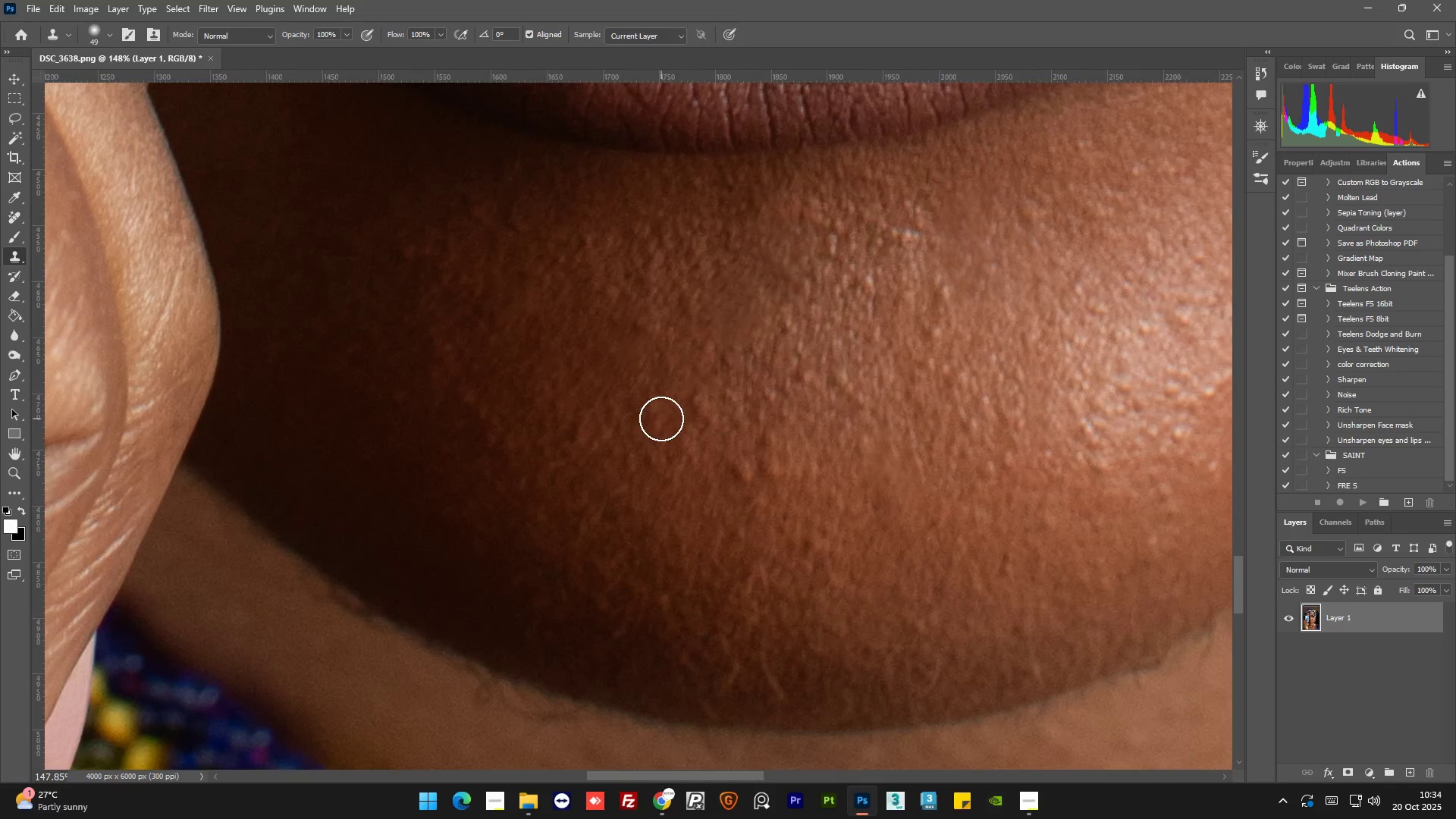 
double_click([661, 419])
 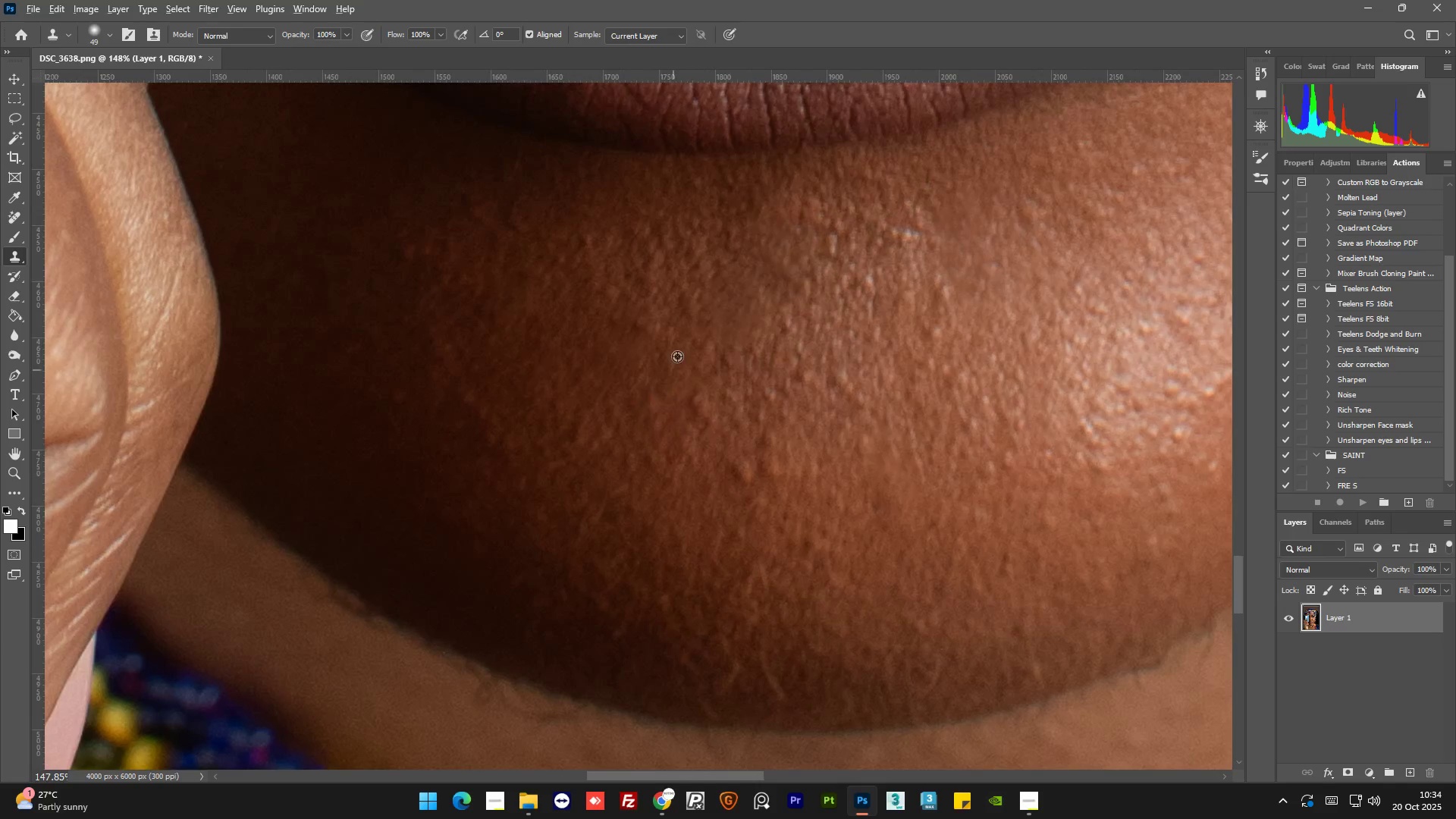 
hold_key(key=AltLeft, duration=0.56)
scroll: coordinate [720, 411], scroll_direction: up, amount: 1.0
 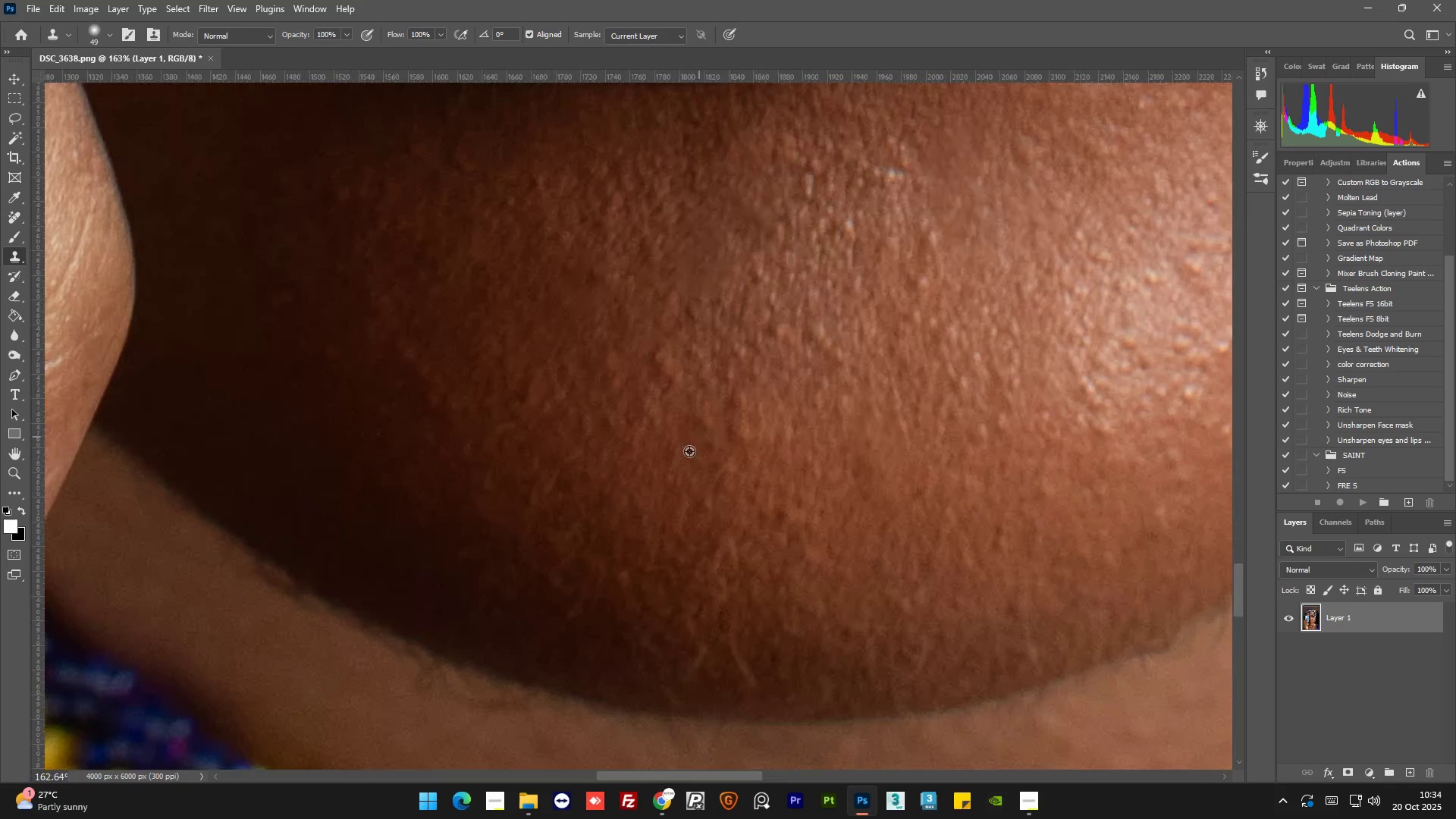 
key(Alt+AltLeft)
 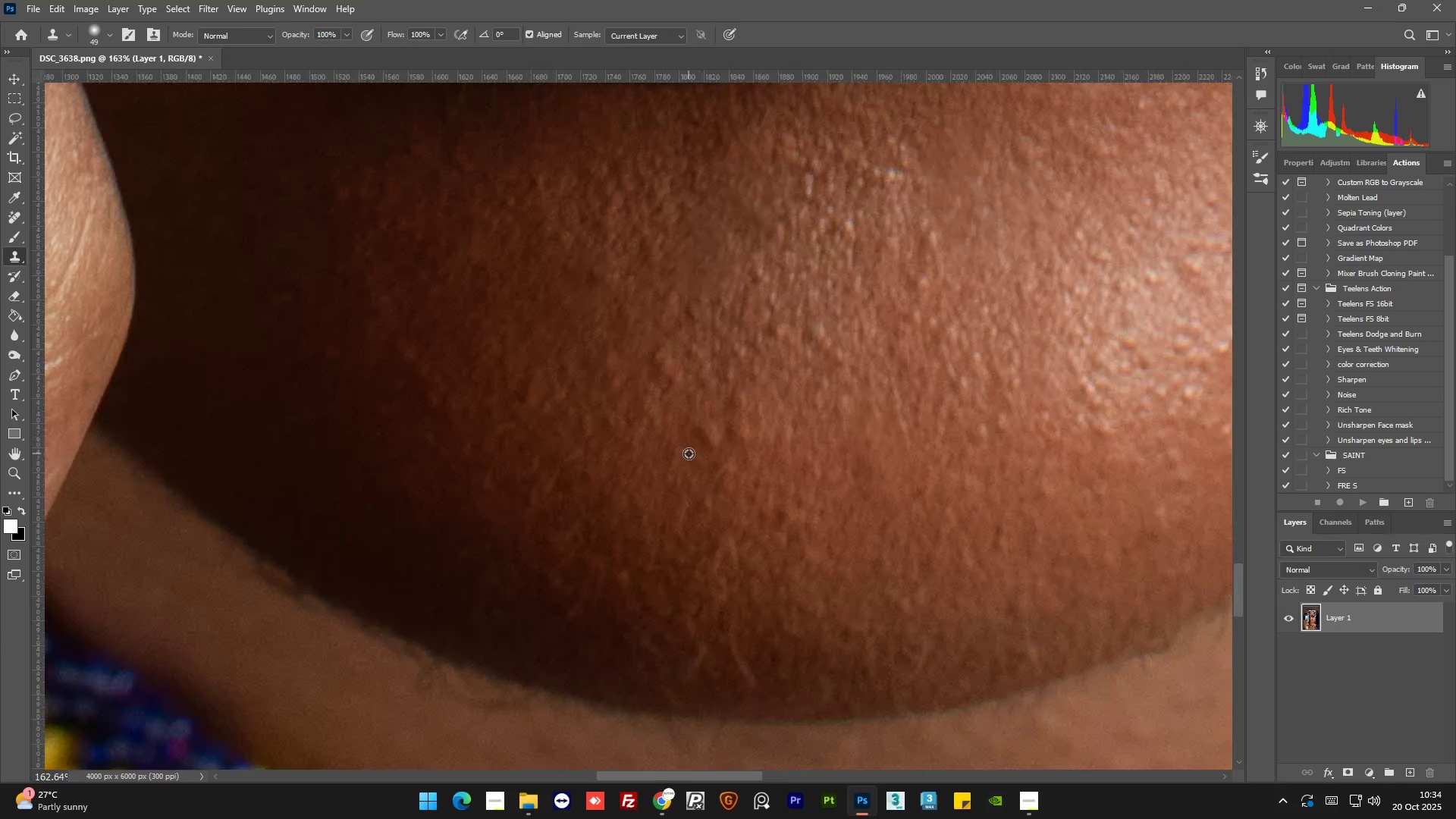 
left_click([689, 453])
 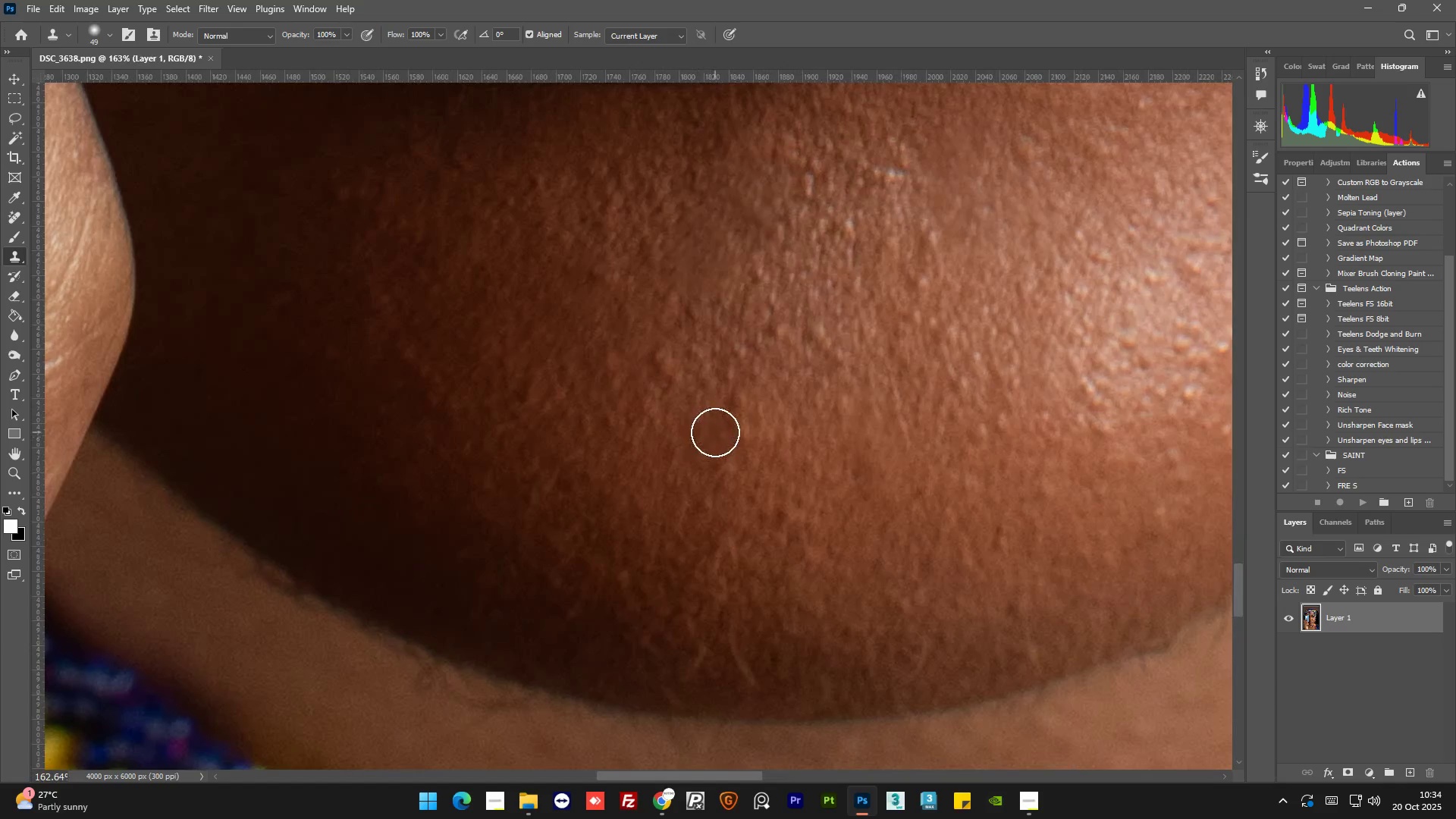 
double_click([715, 432])
 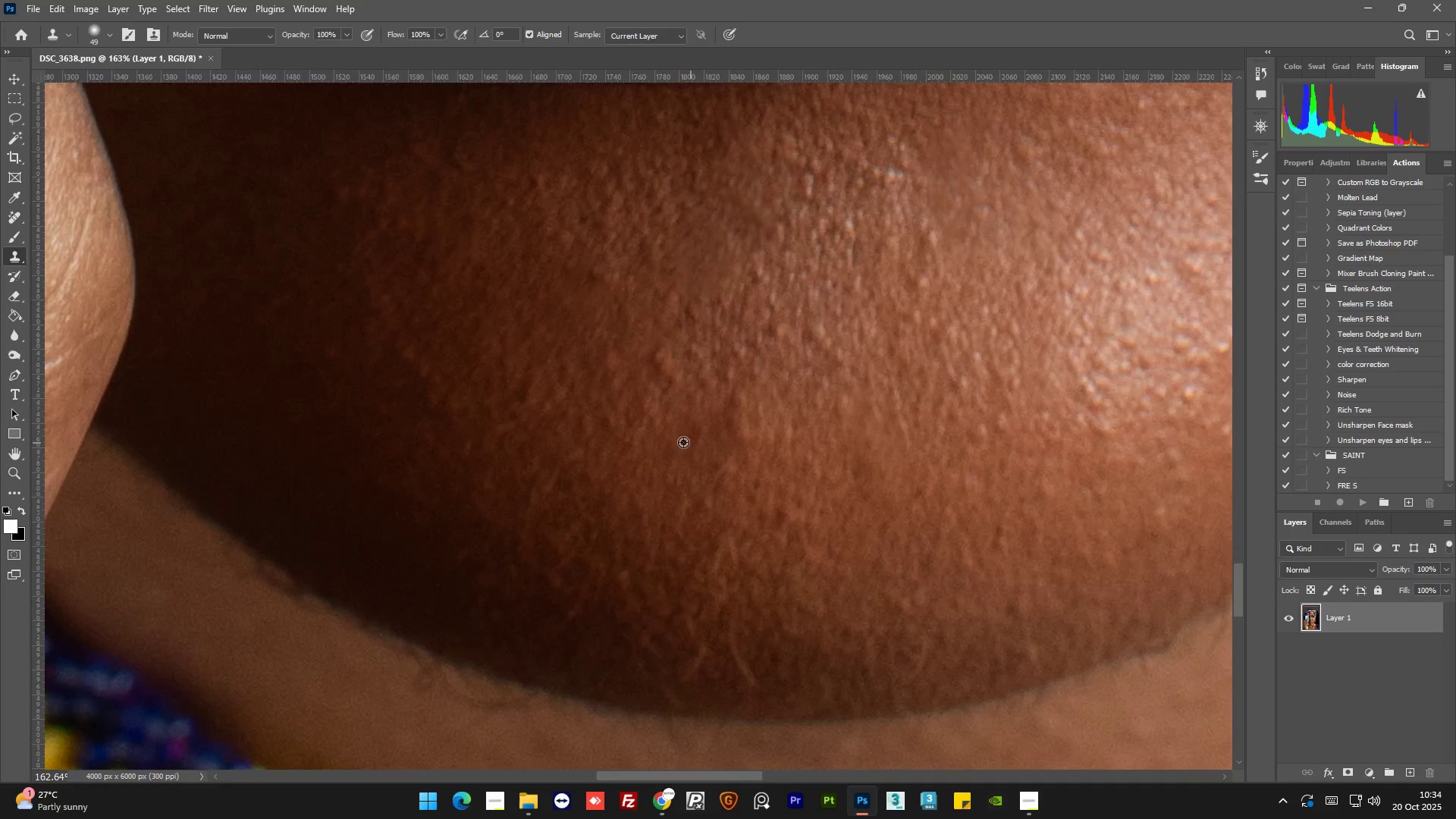 
hold_key(key=AltLeft, duration=0.62)
left_click([689, 399])
 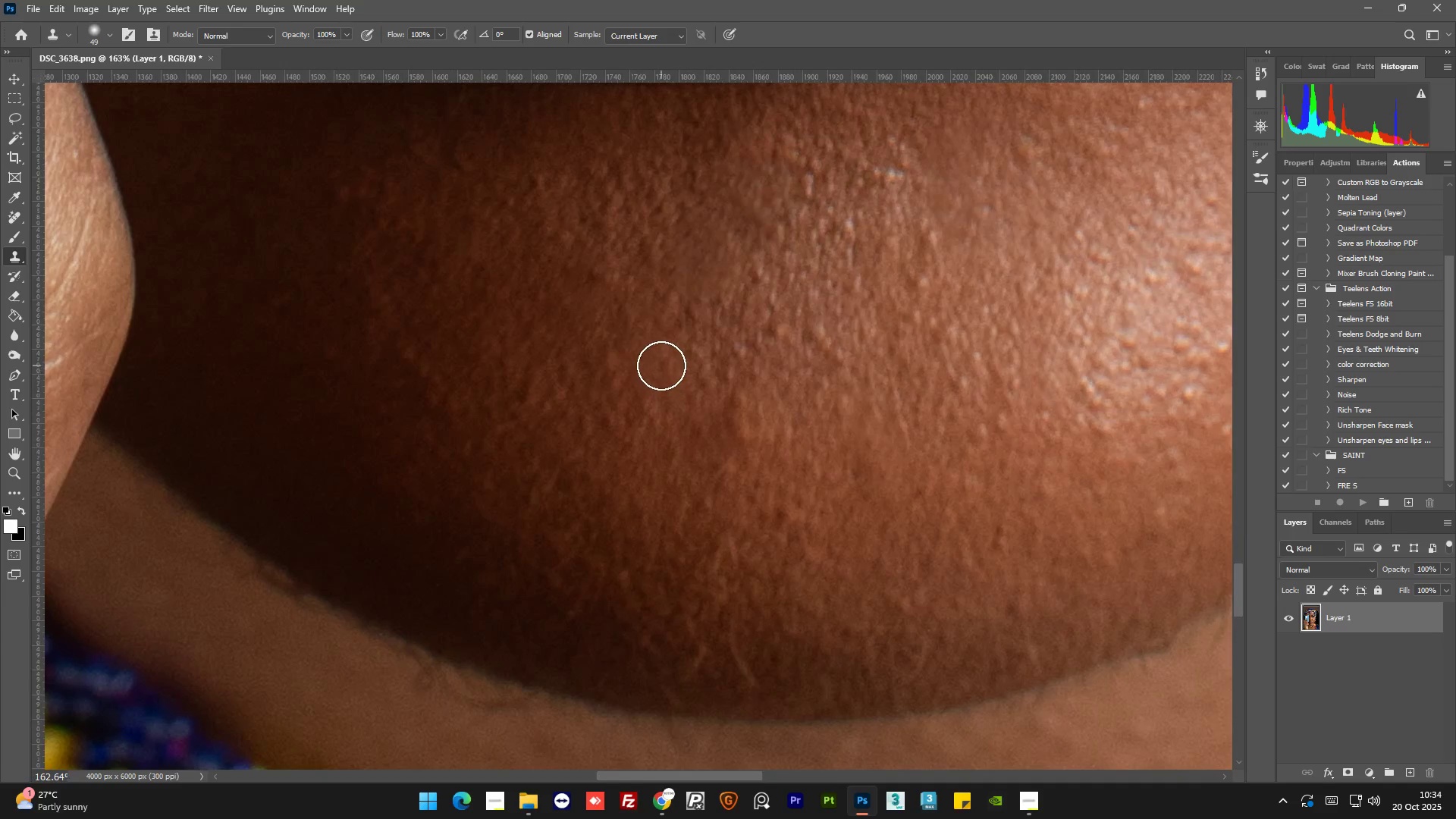 
left_click([661, 365])
 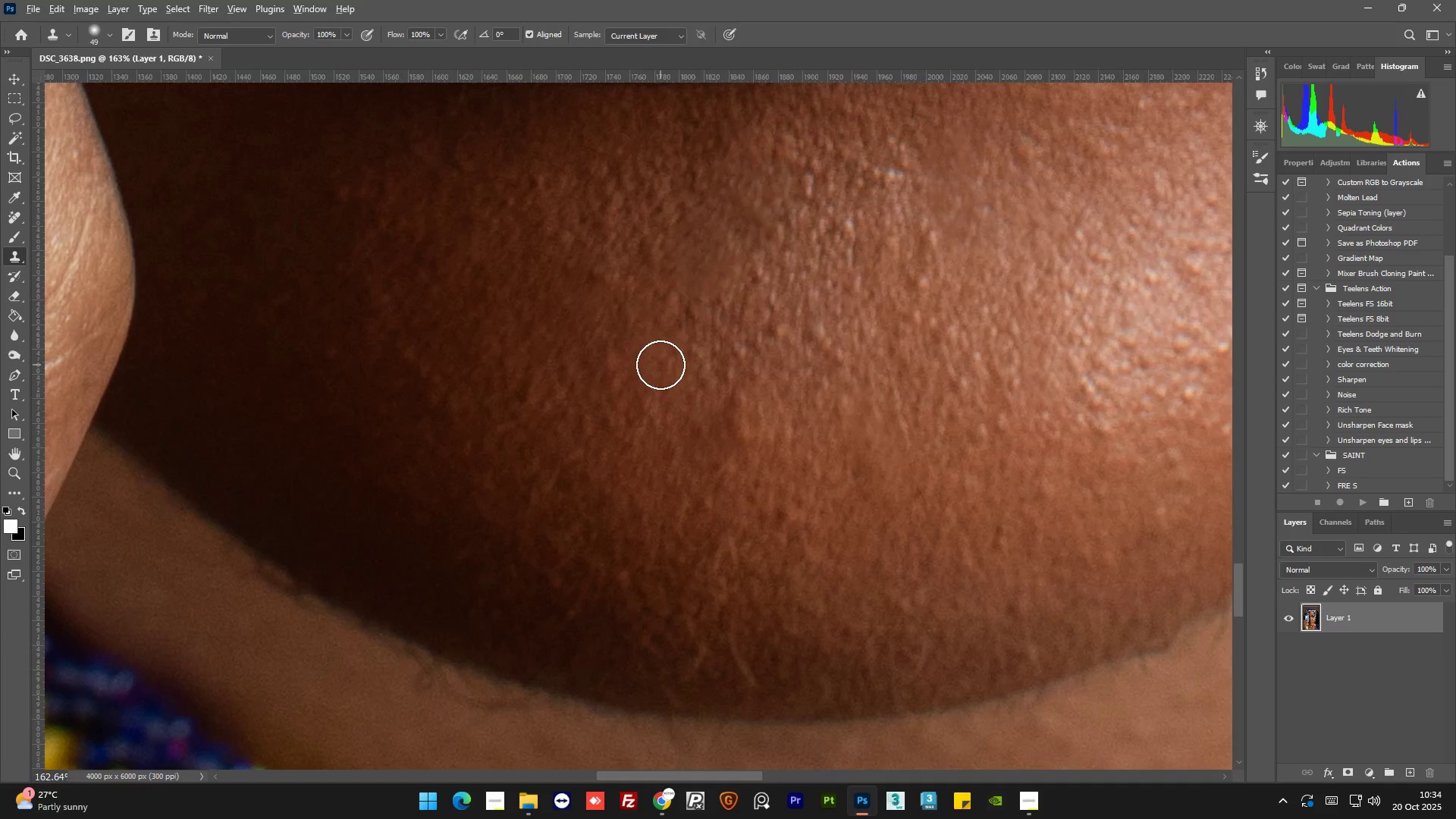 
hold_key(key=AltLeft, duration=0.8)
scroll: coordinate [726, 367], scroll_direction: down, amount: 1.0
 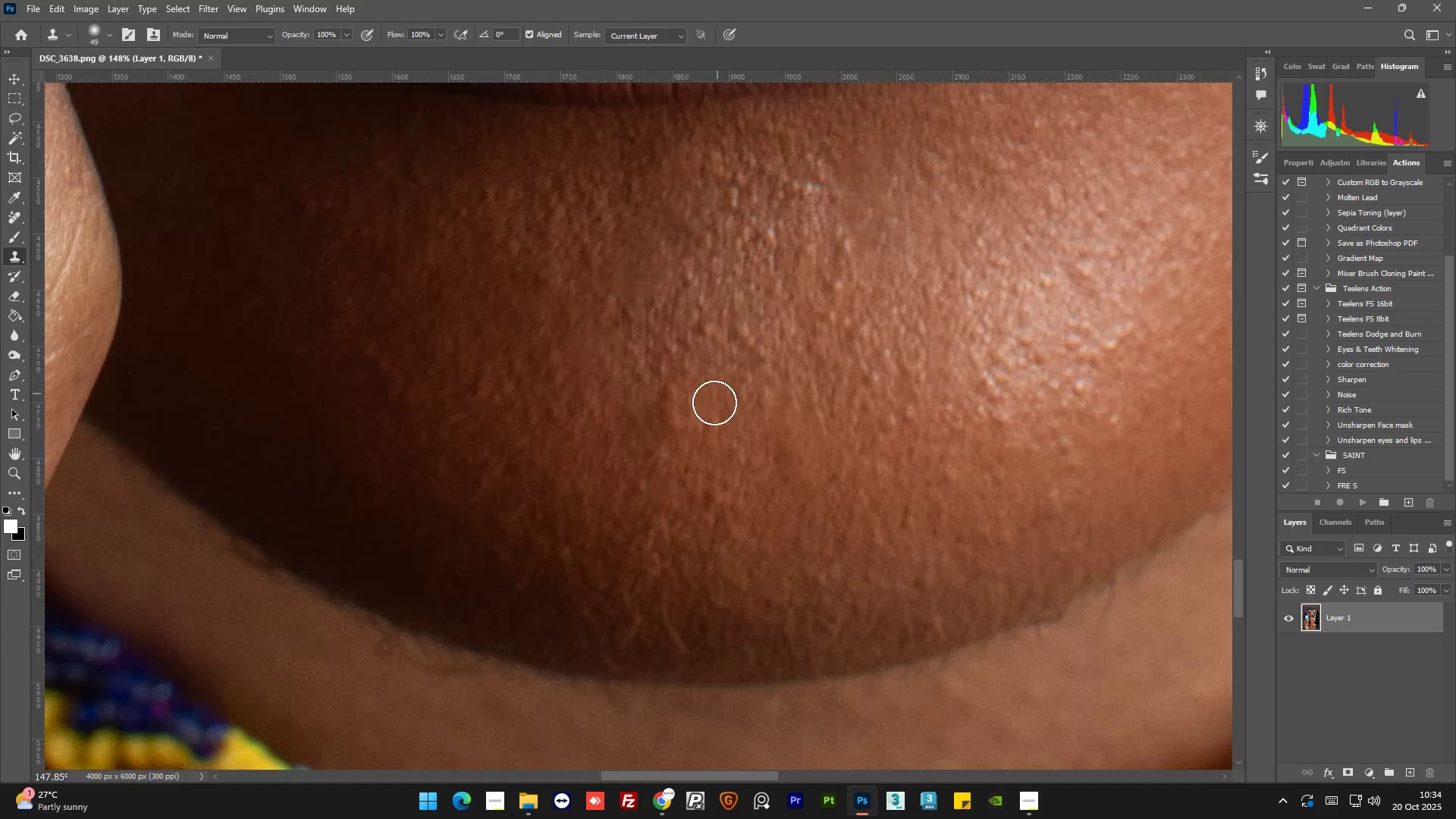 
key(Alt+AltLeft)
 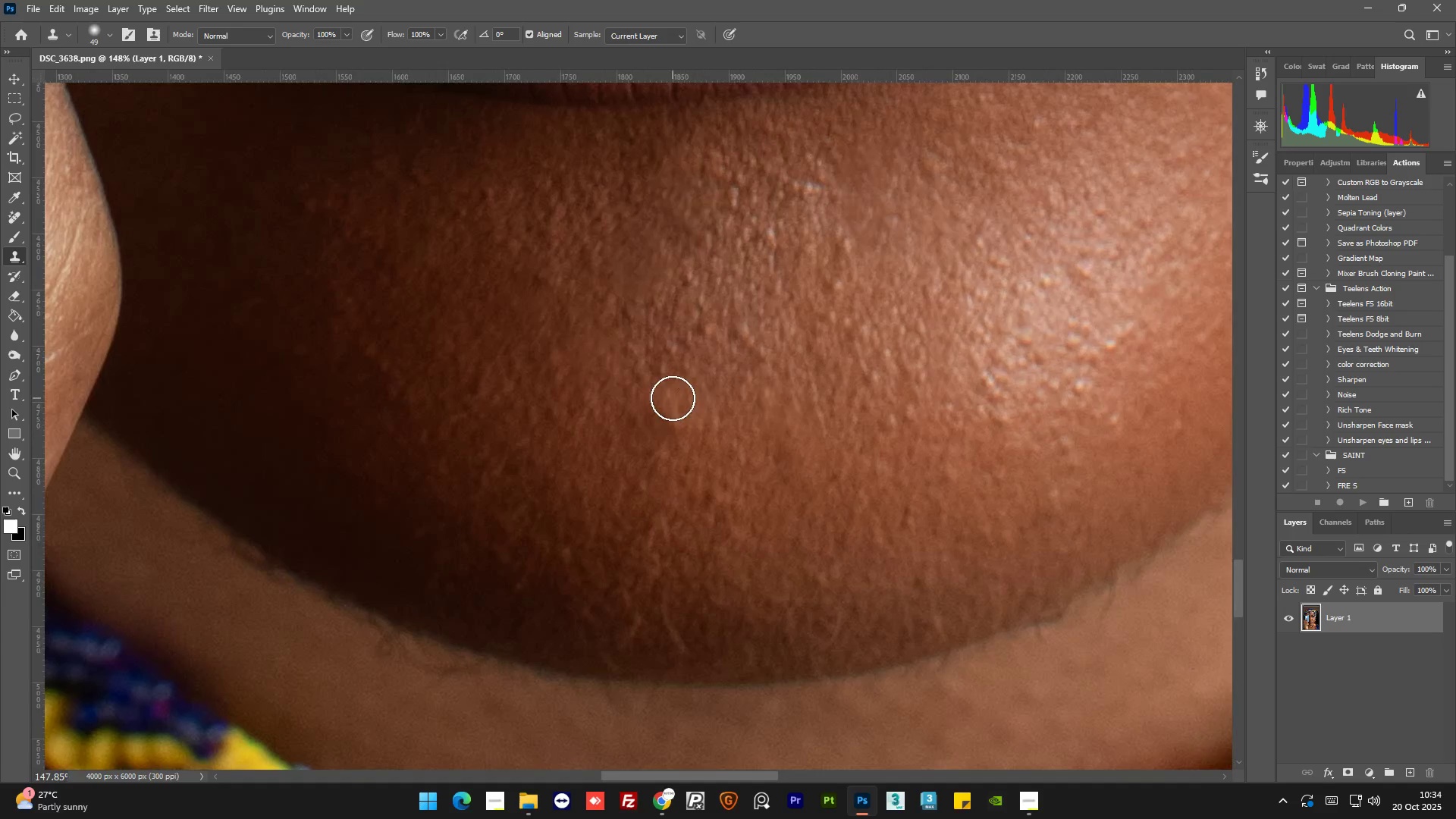 
left_click([673, 398])
 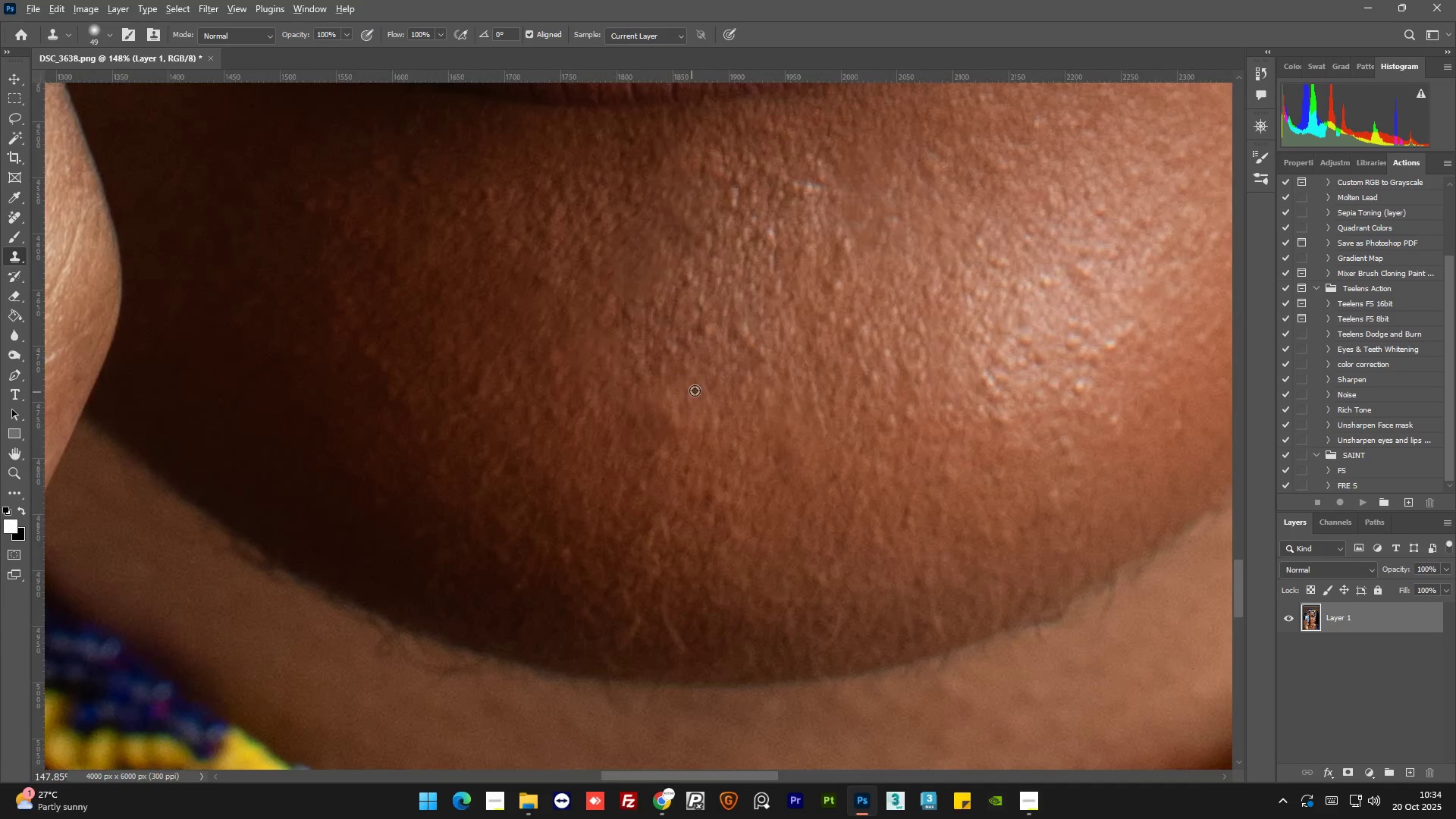 
key(Alt+AltLeft)
 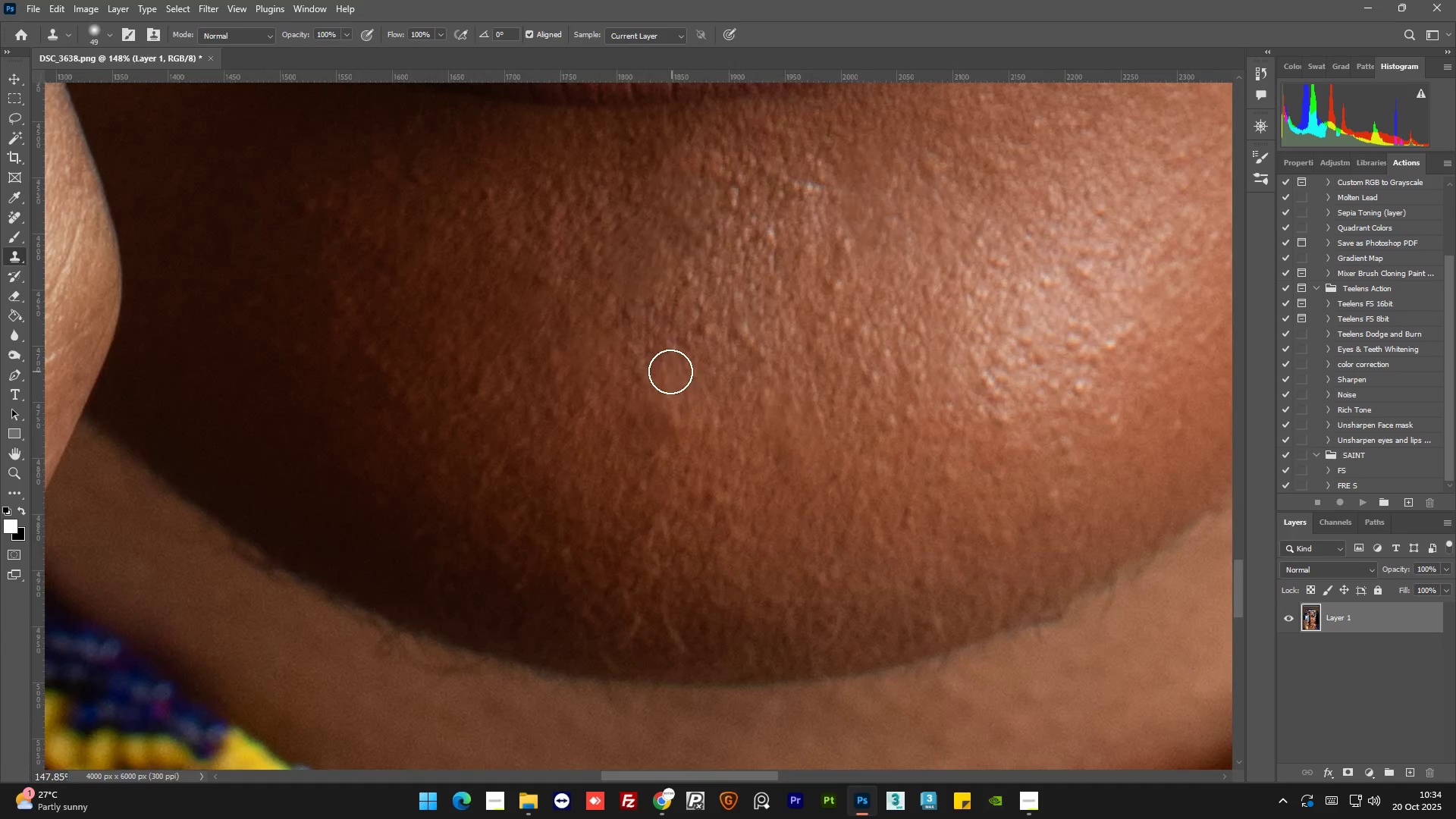 
left_click([668, 370])
 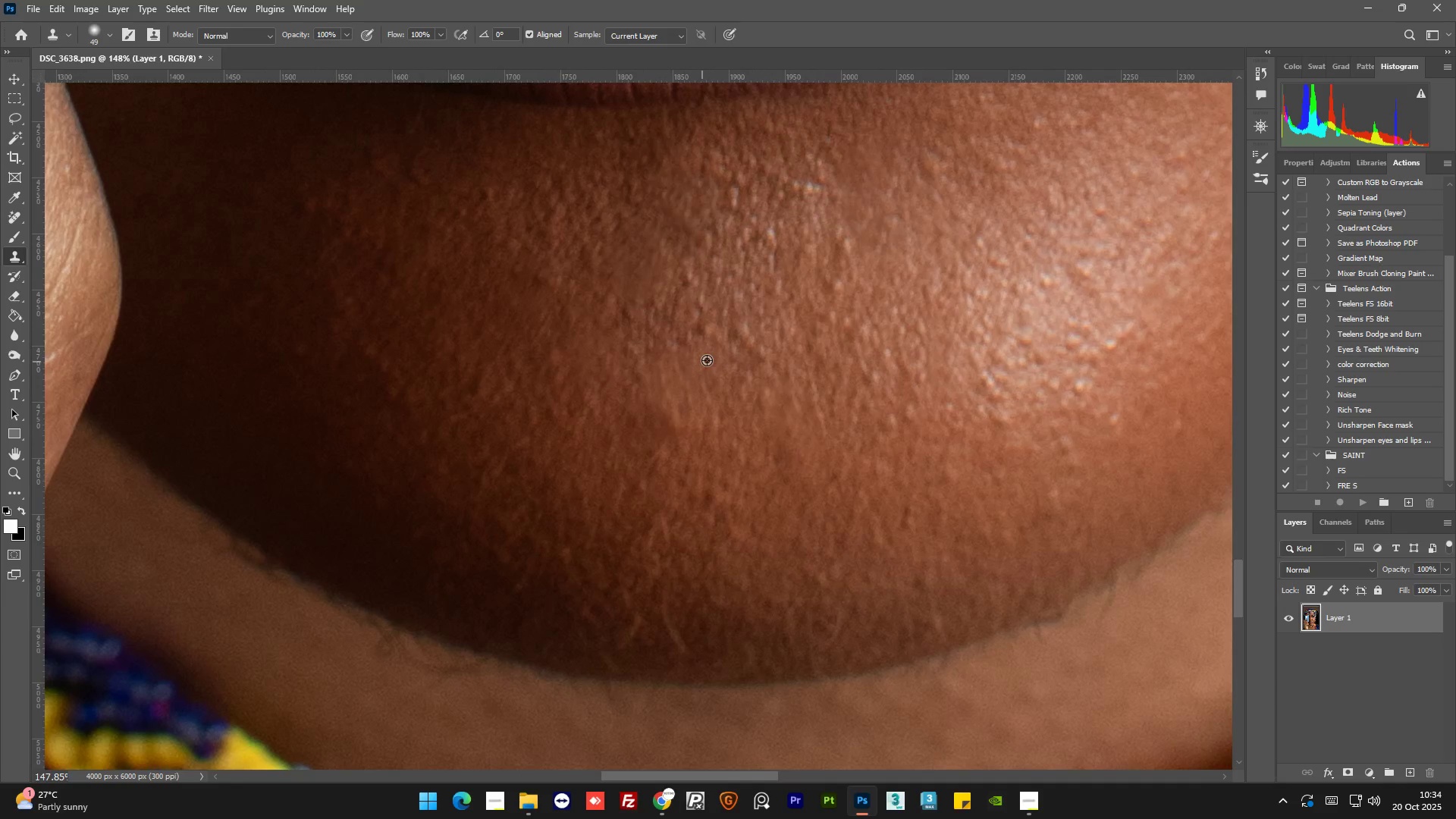 
hold_key(key=AltLeft, duration=0.48)
left_click([732, 355])
 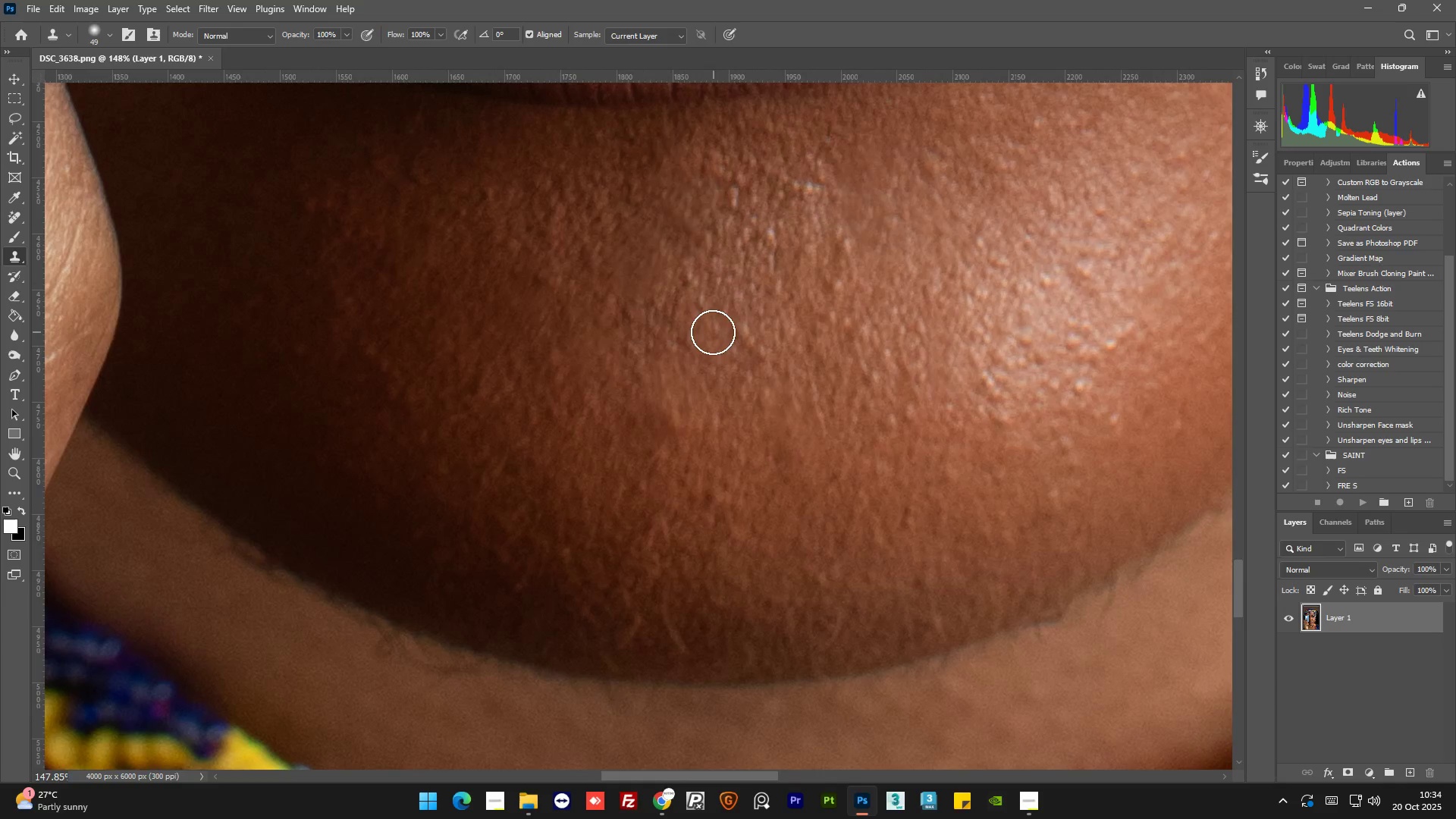 
left_click([712, 331])
 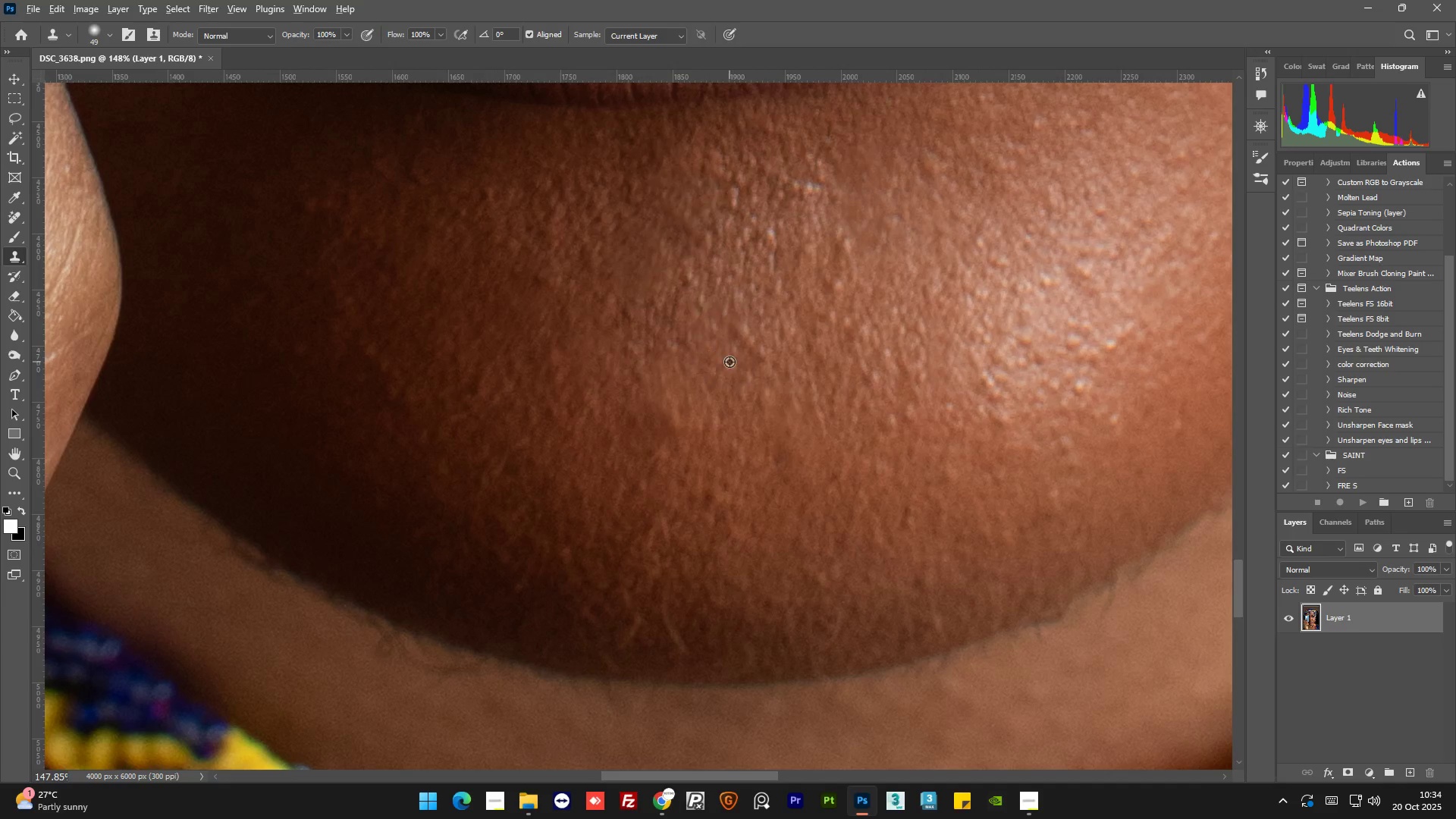 
hold_key(key=AltLeft, duration=0.69)
 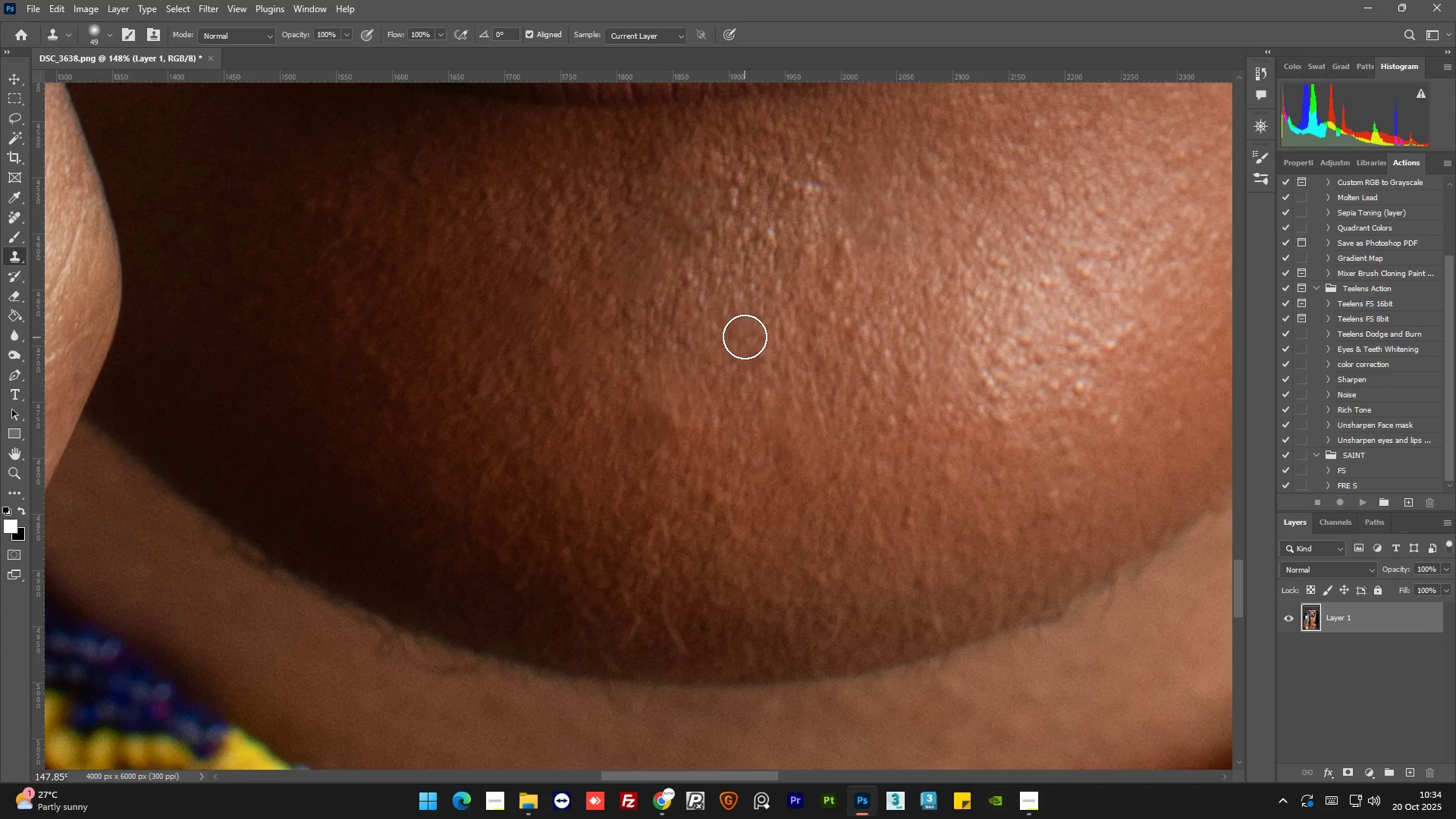 
double_click([745, 337])
 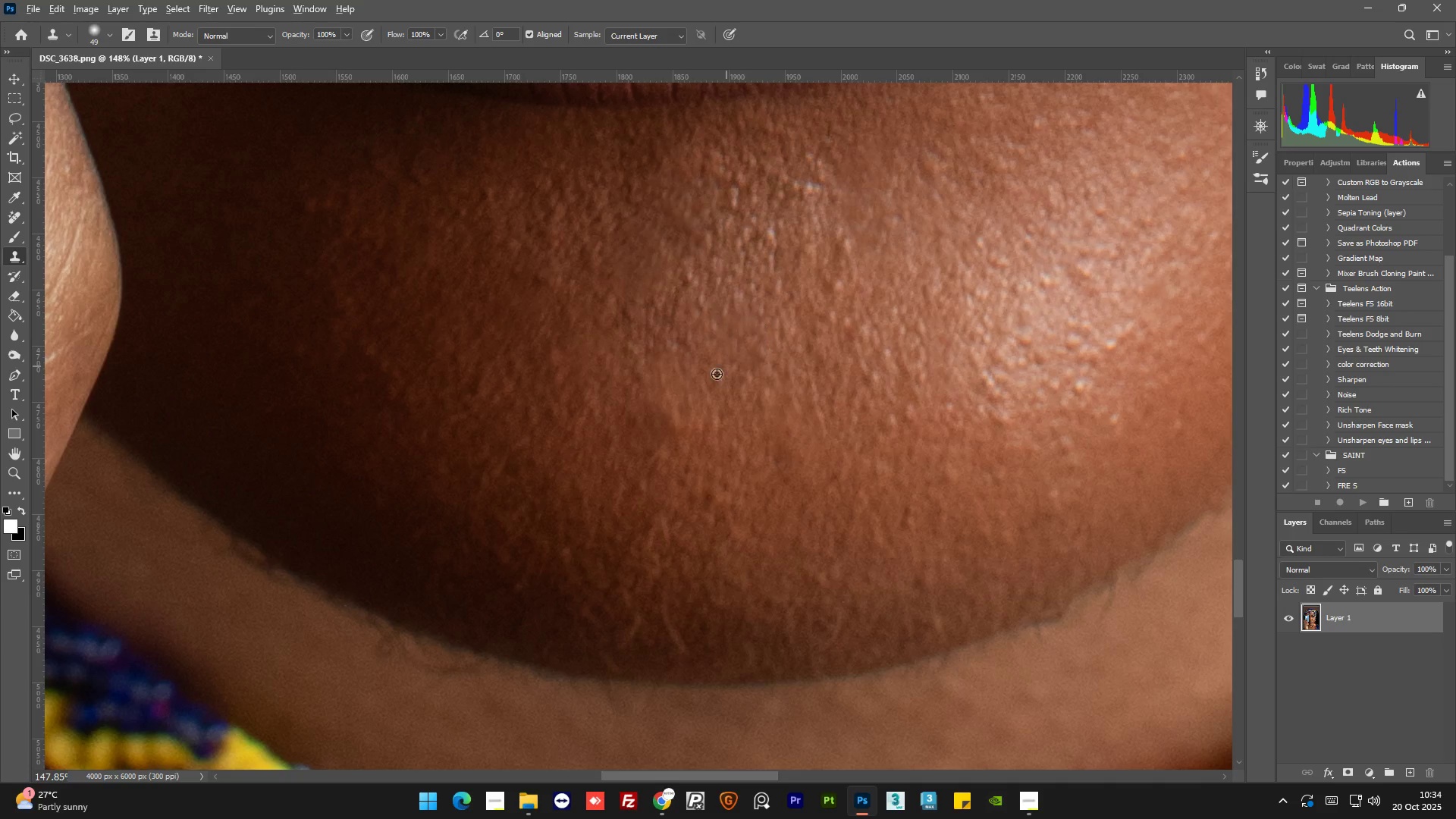 
hold_key(key=AltLeft, duration=1.14)
scroll: coordinate [751, 322], scroll_direction: down, amount: 2.0
 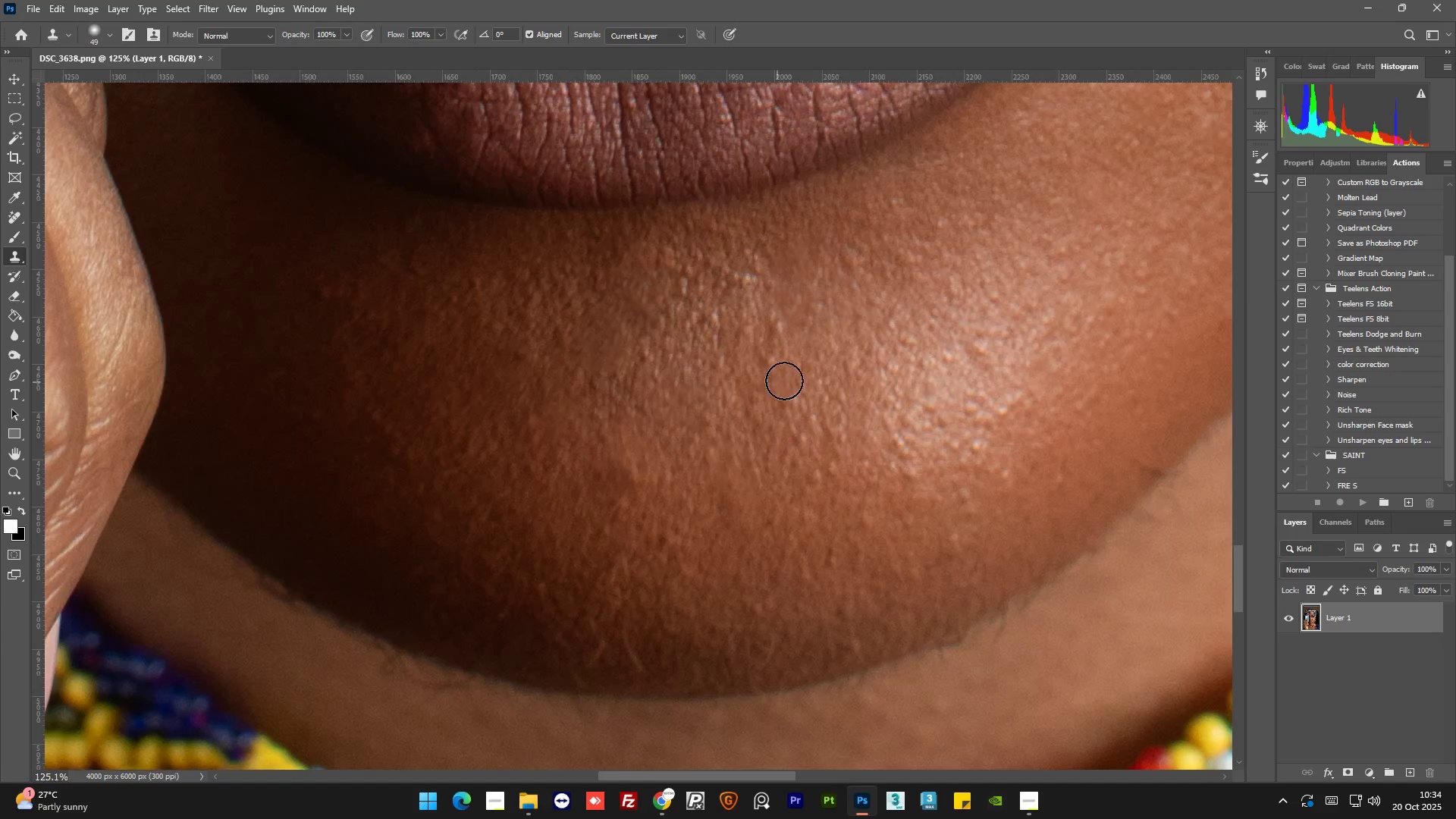 
key(Alt+AltLeft)
 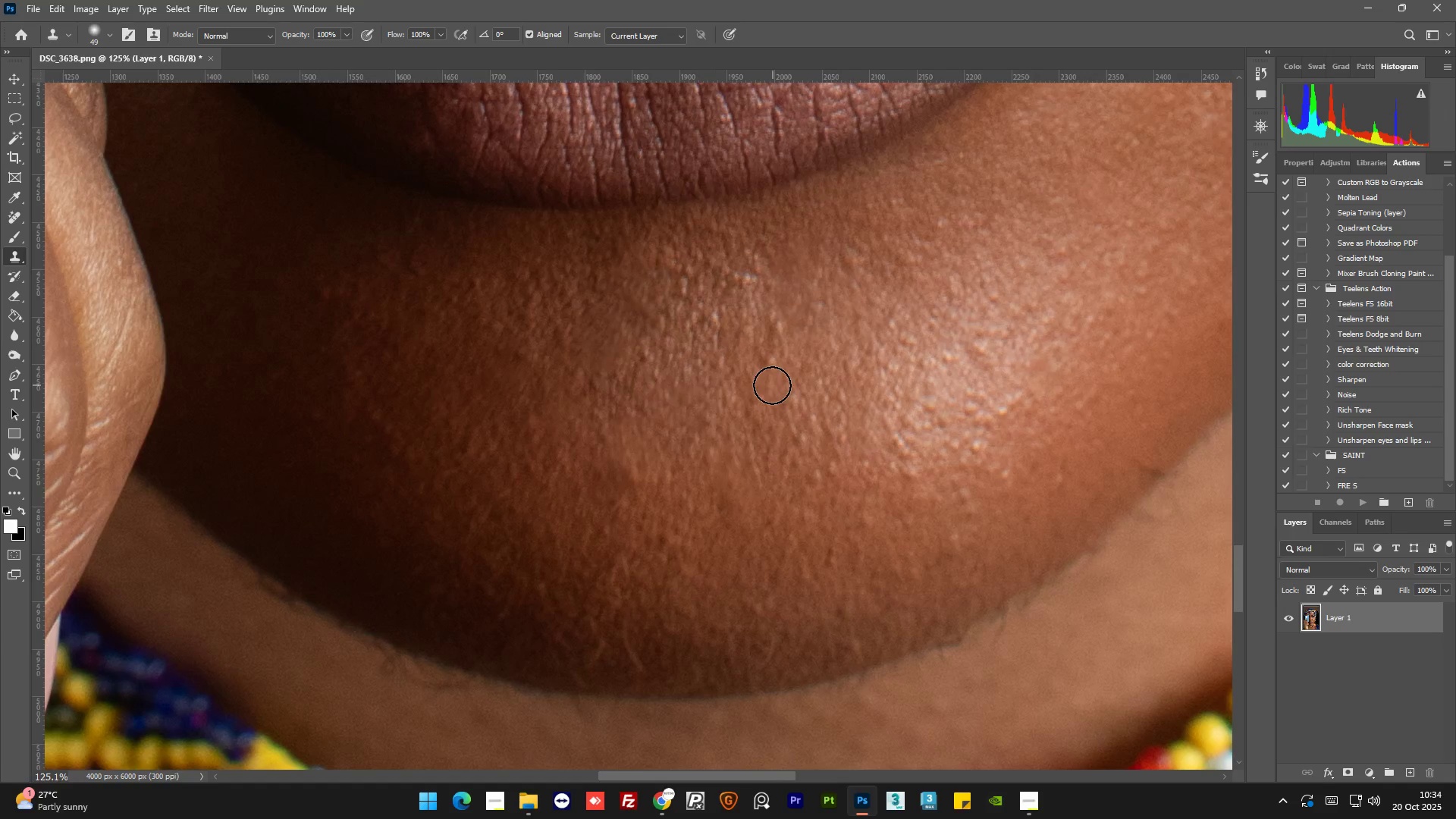 
double_click([770, 388])
 